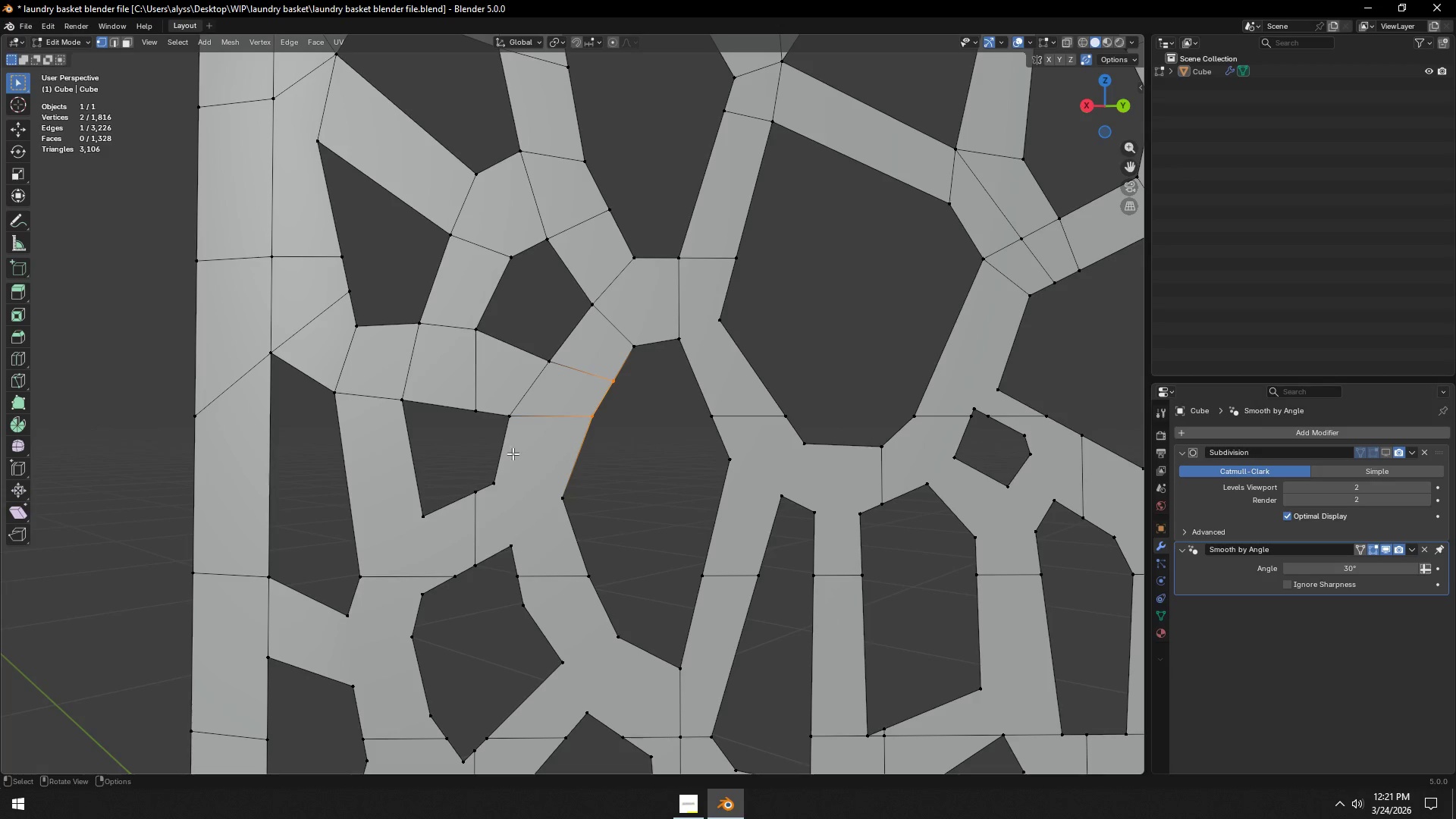 
scroll: coordinate [473, 453], scroll_direction: down, amount: 3.0
 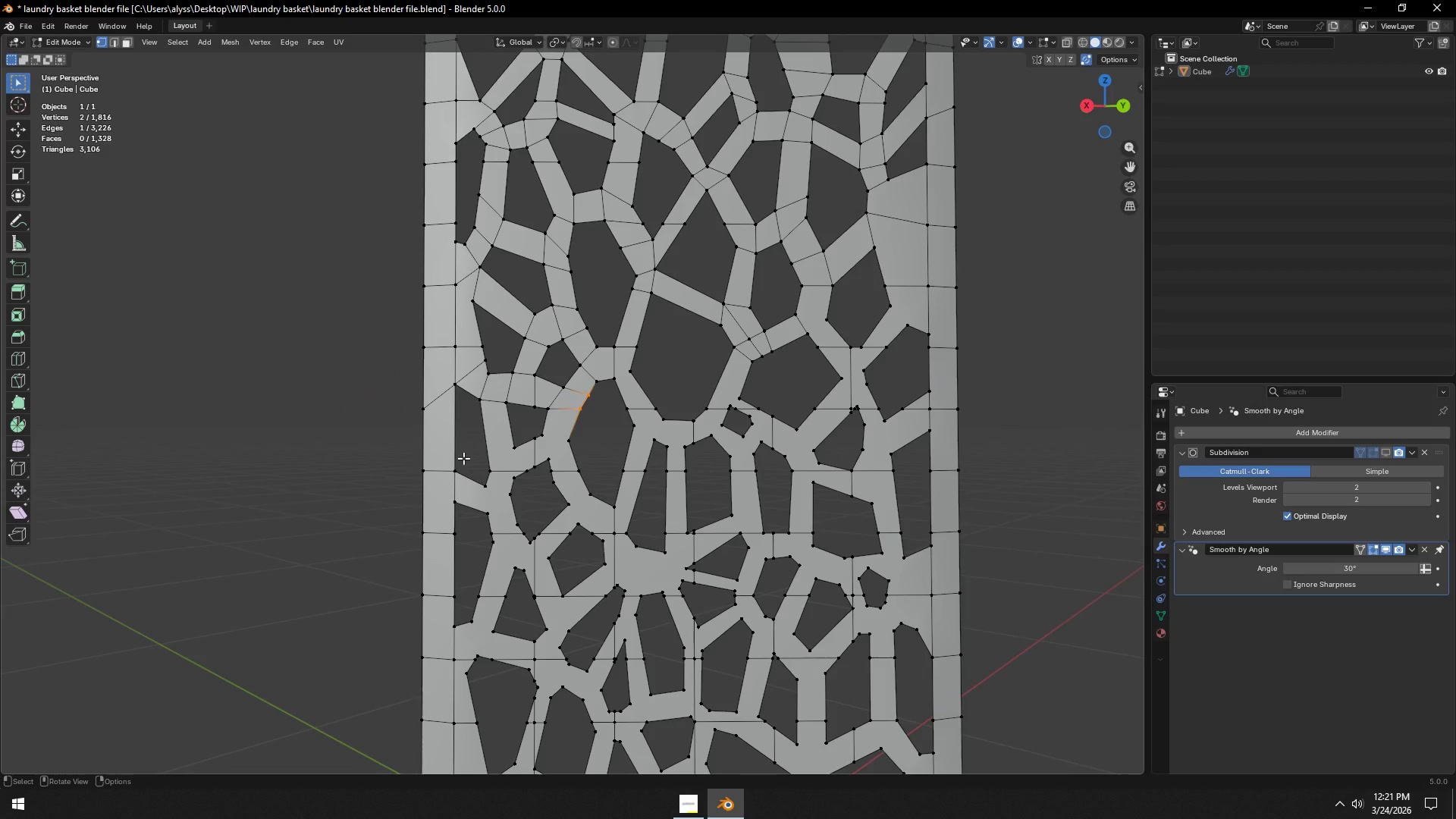 
scroll: coordinate [557, 441], scroll_direction: up, amount: 4.0
 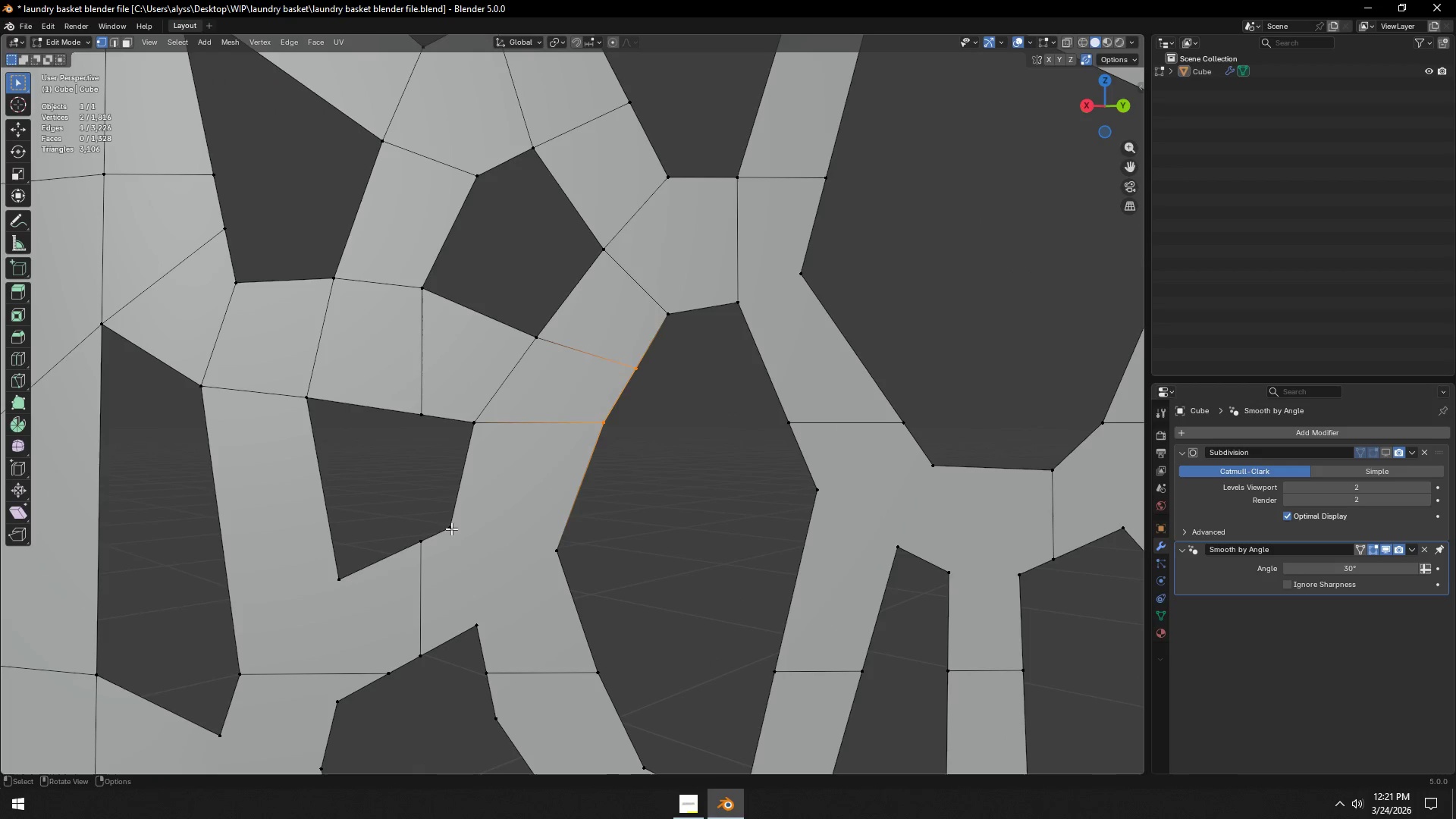 
hold_key(key=ShiftLeft, duration=0.39)
left_click([564, 554])
 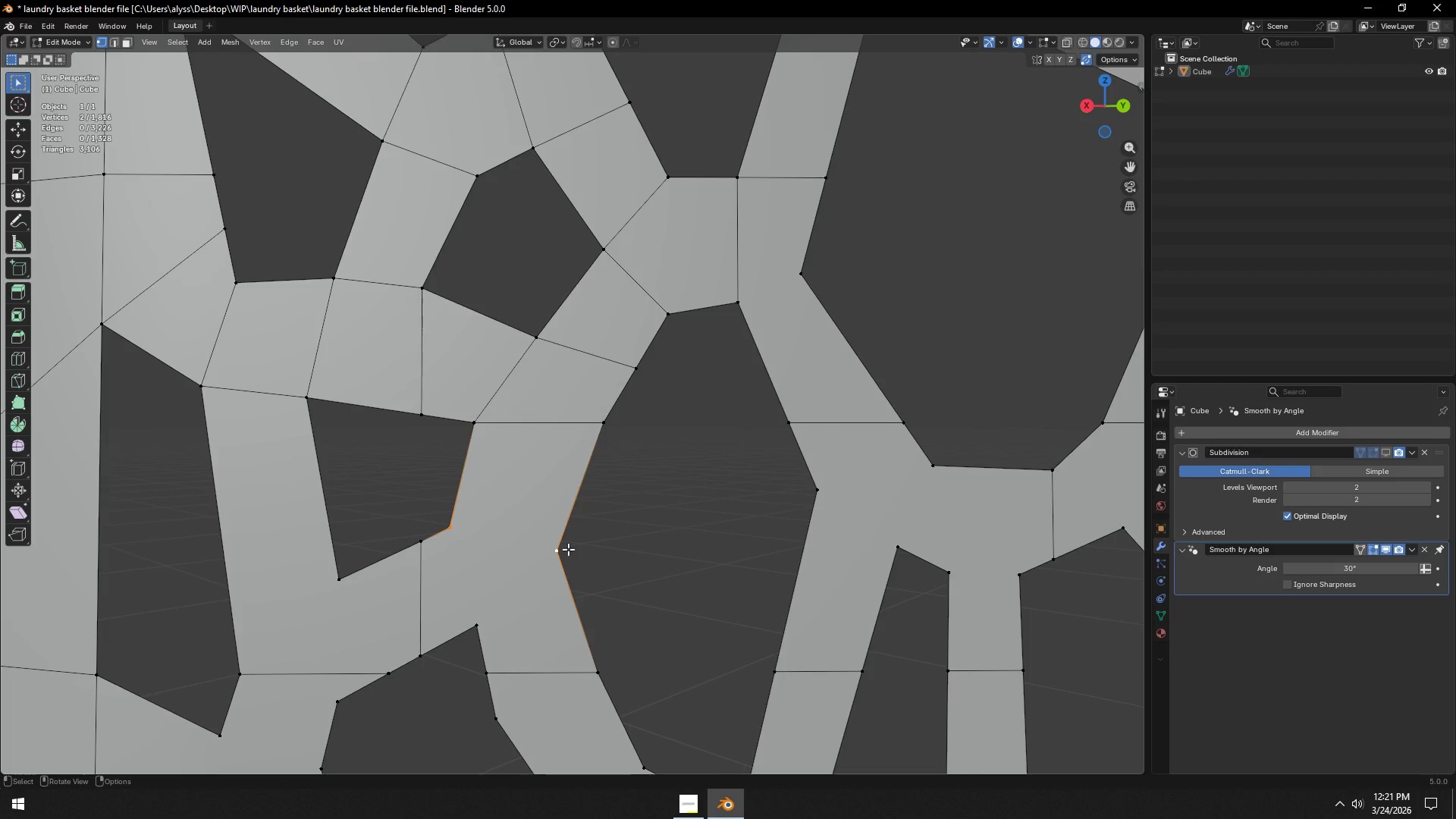 
key(J)
 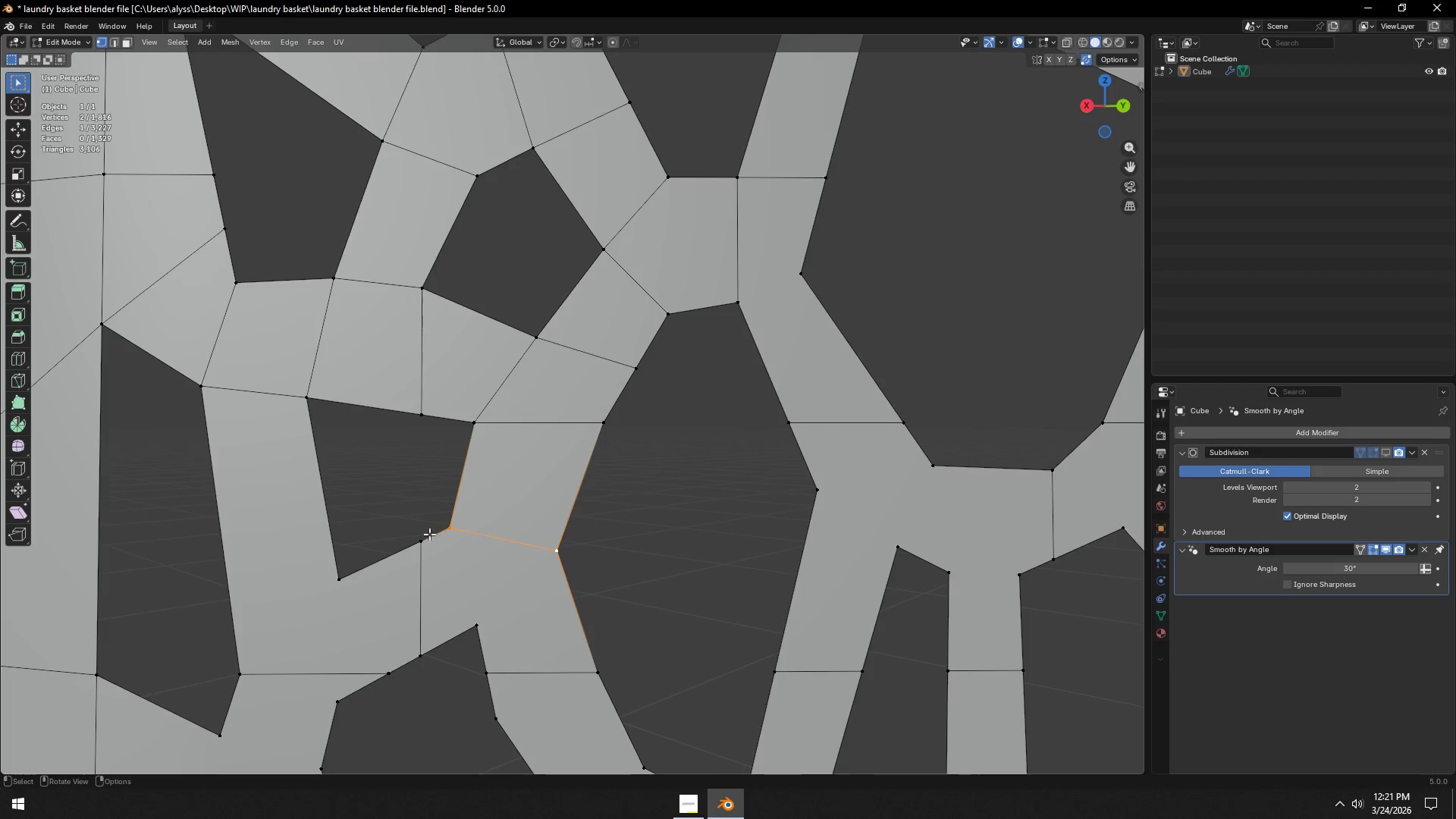 
left_click([428, 534])
 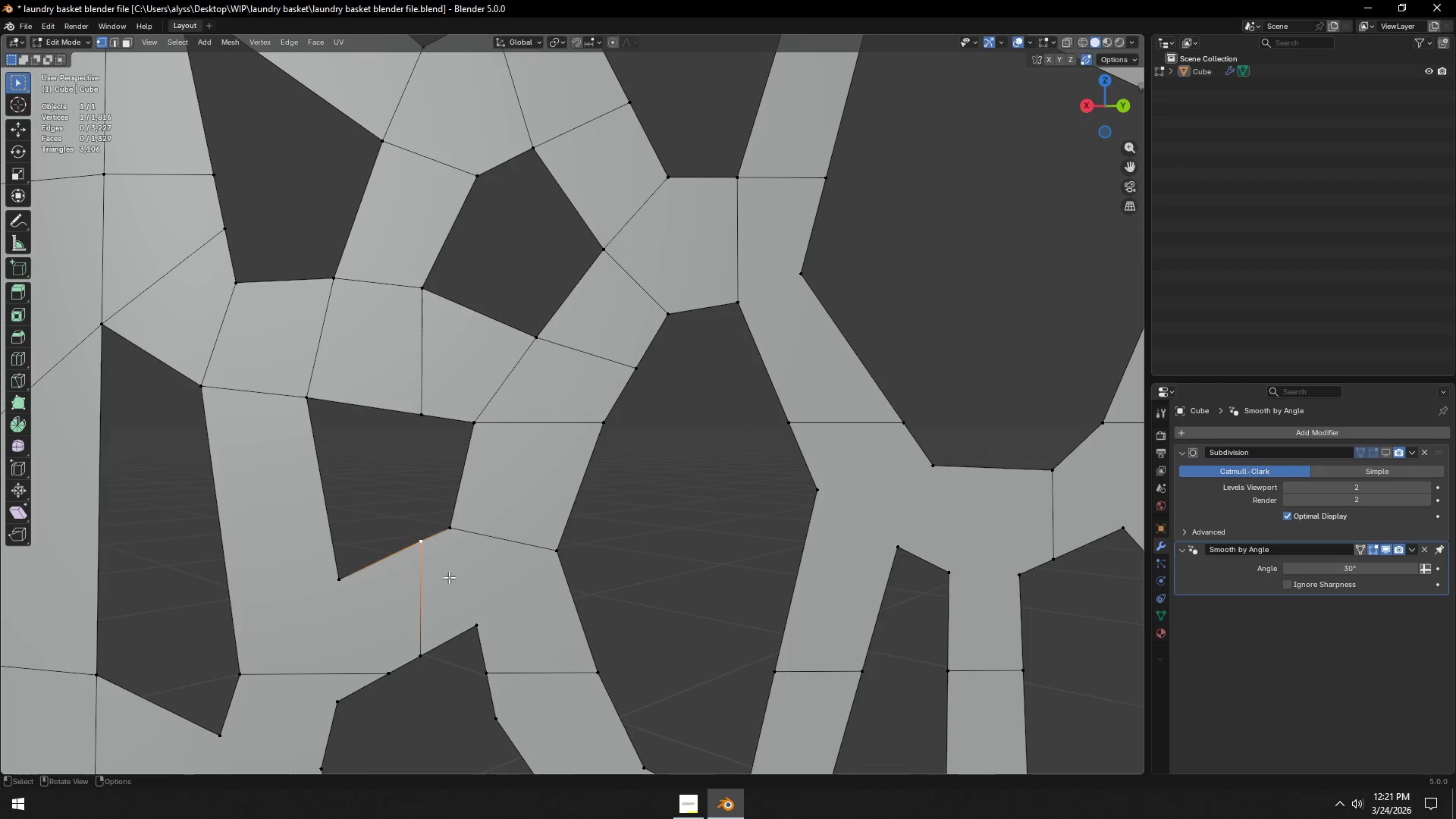 
type(gggg)
 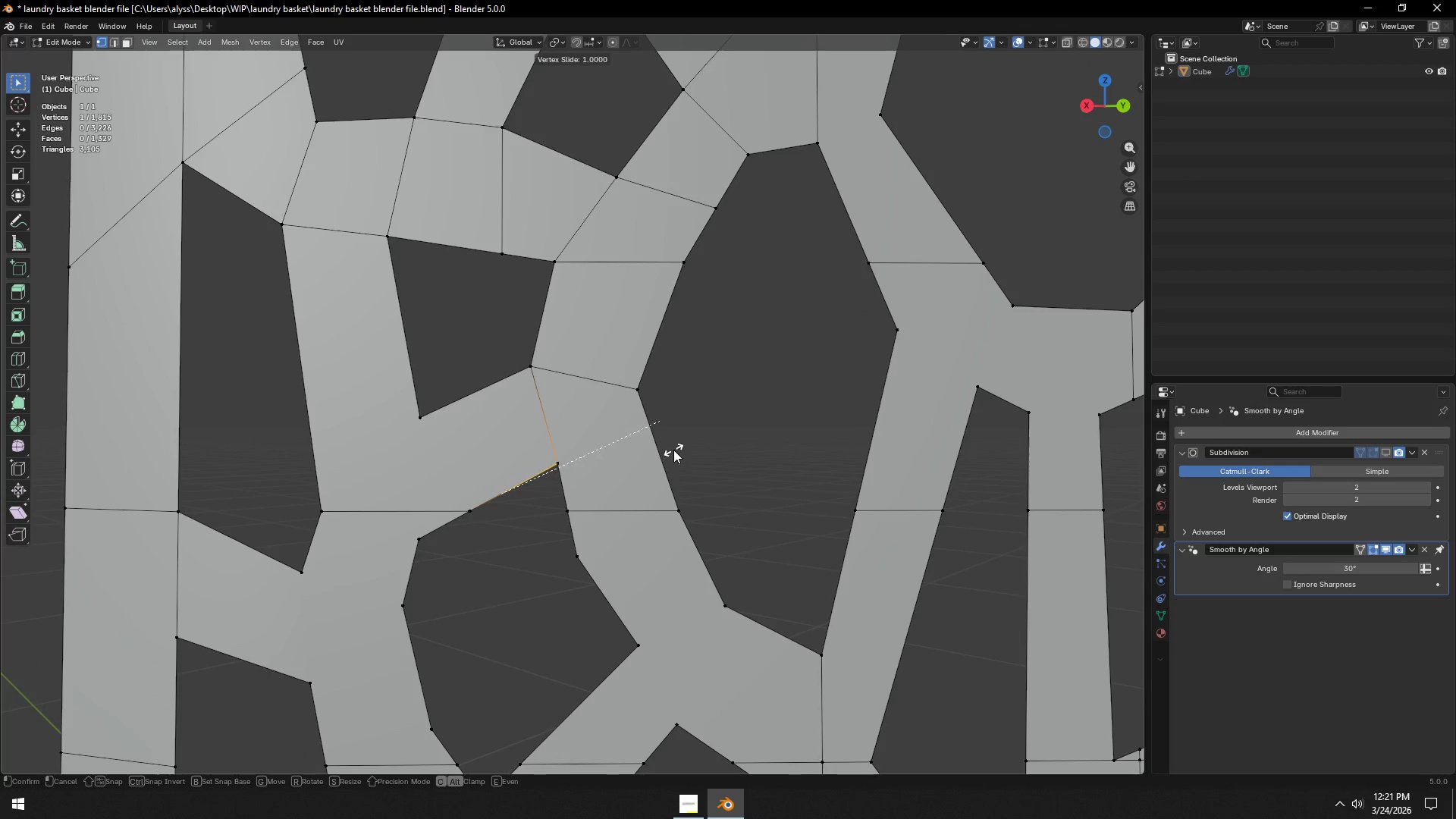 
 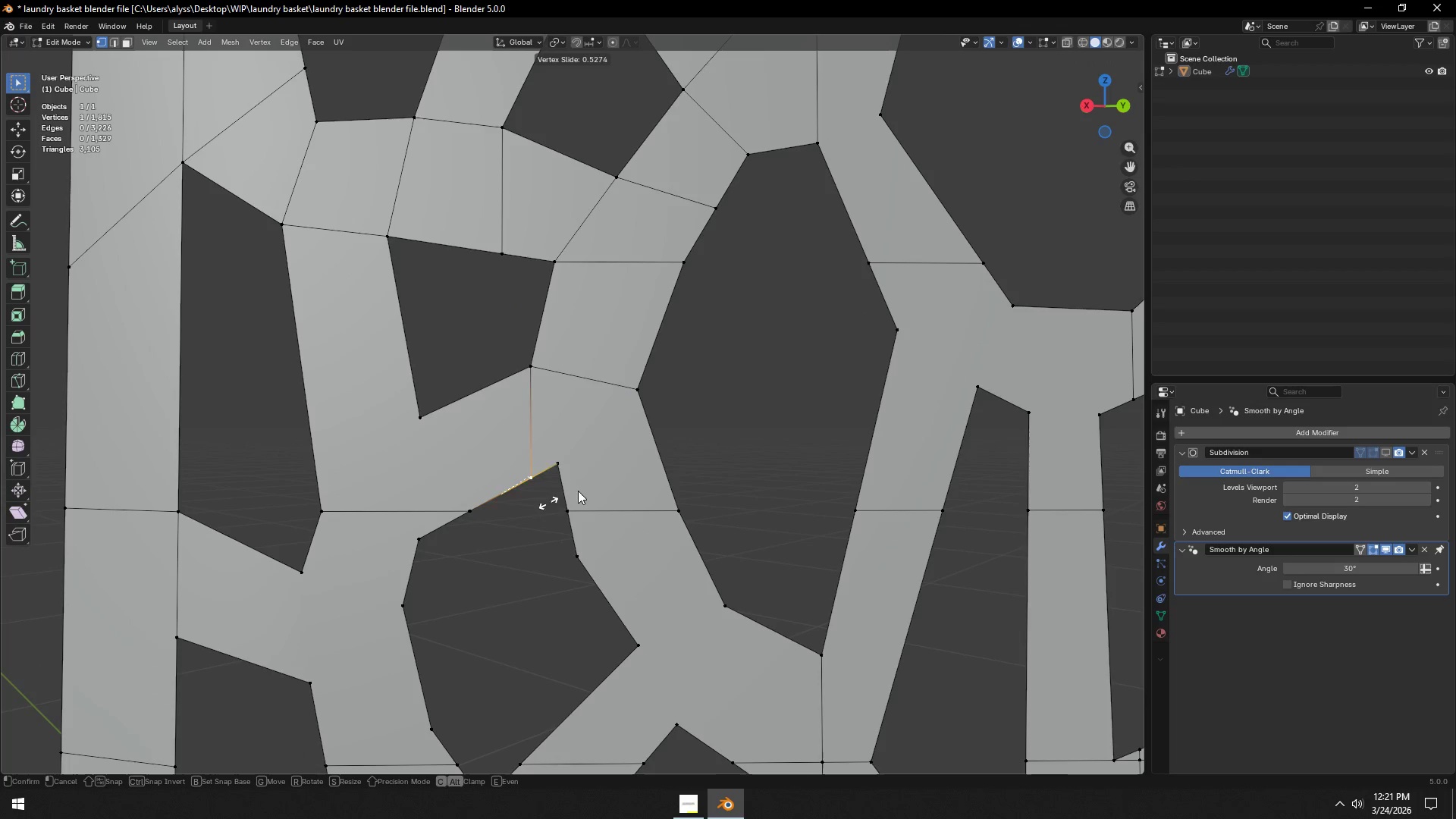 
left_click([673, 450])
 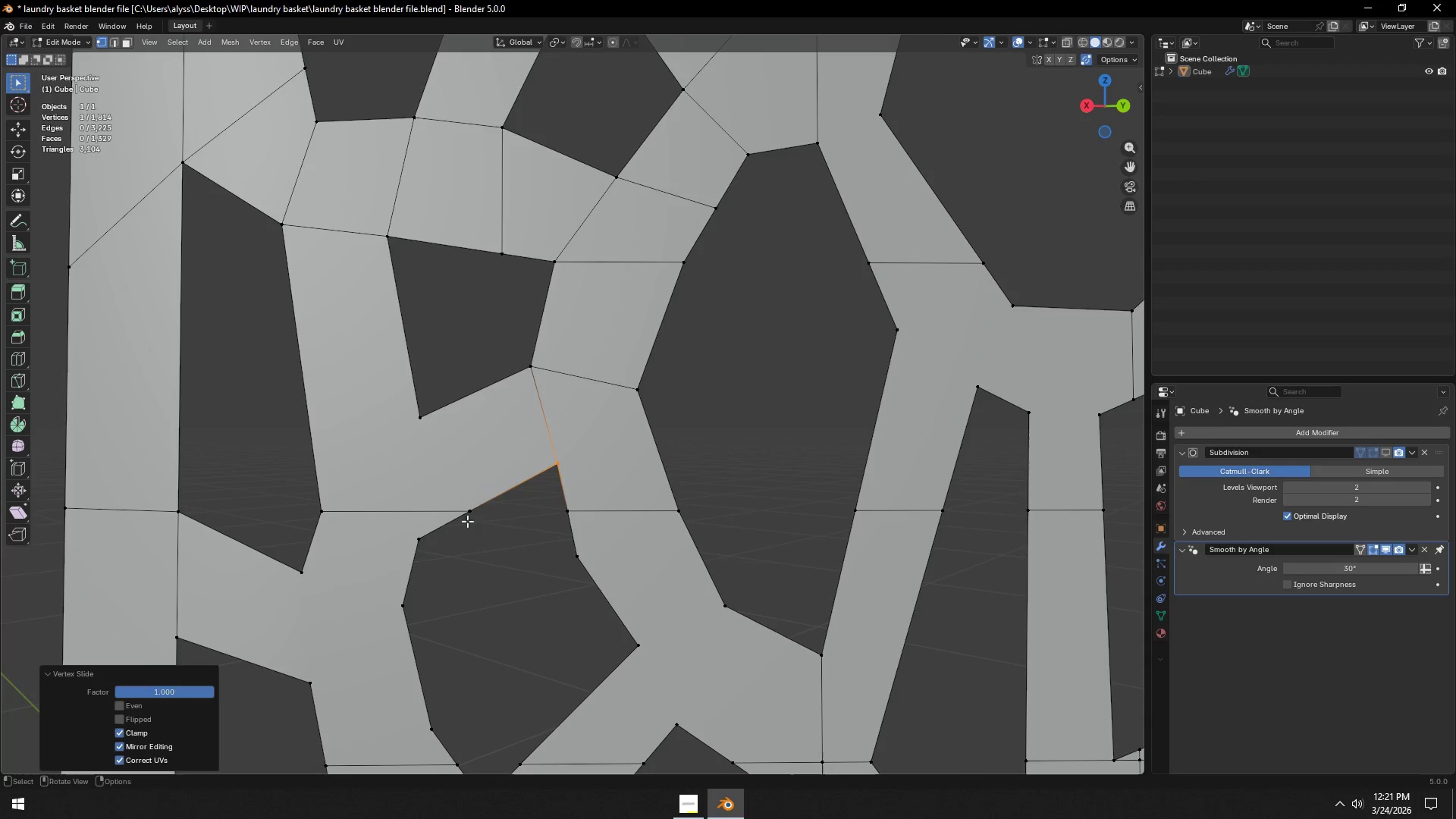 
left_click([480, 517])
 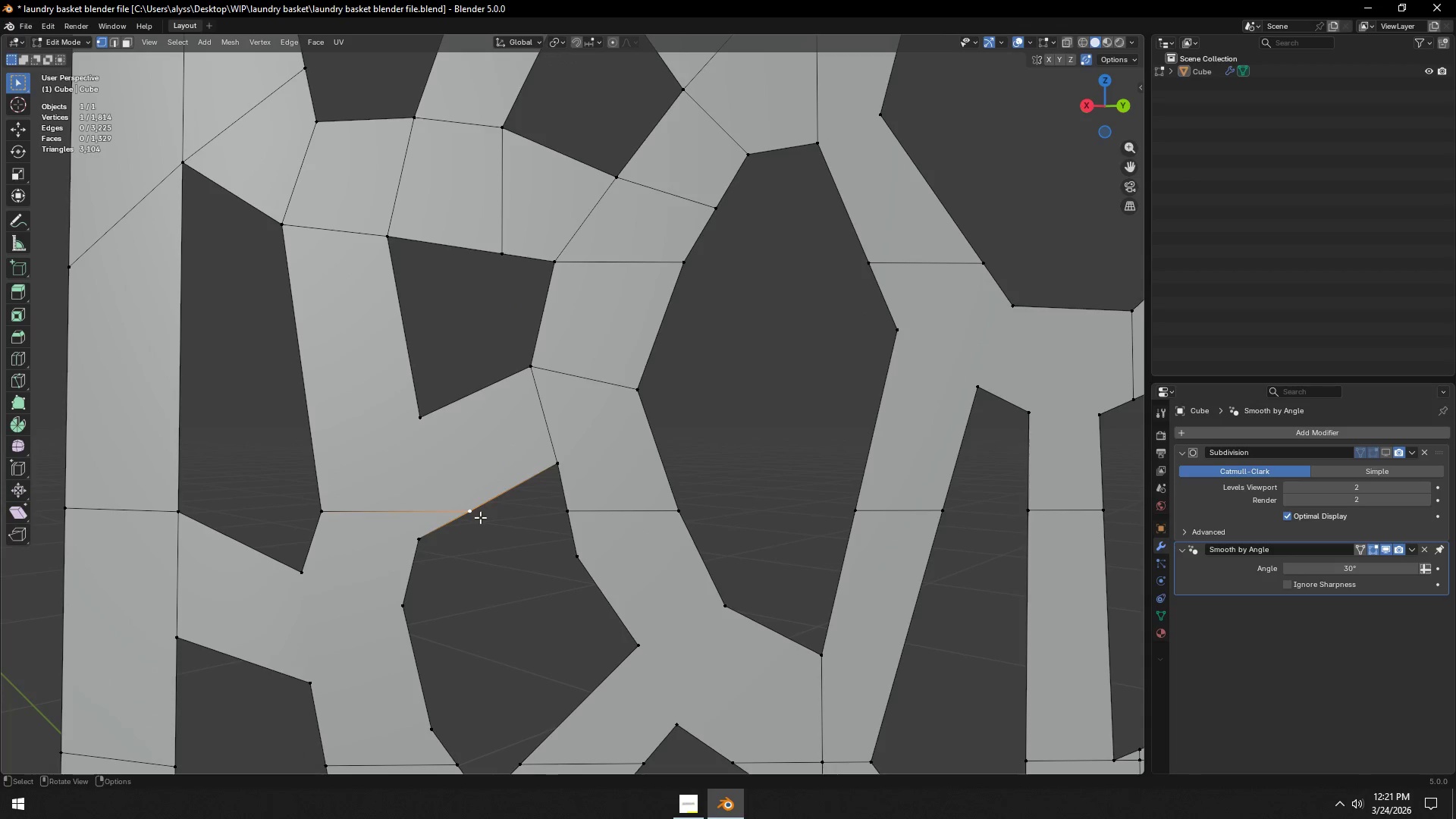 
type(gg)
 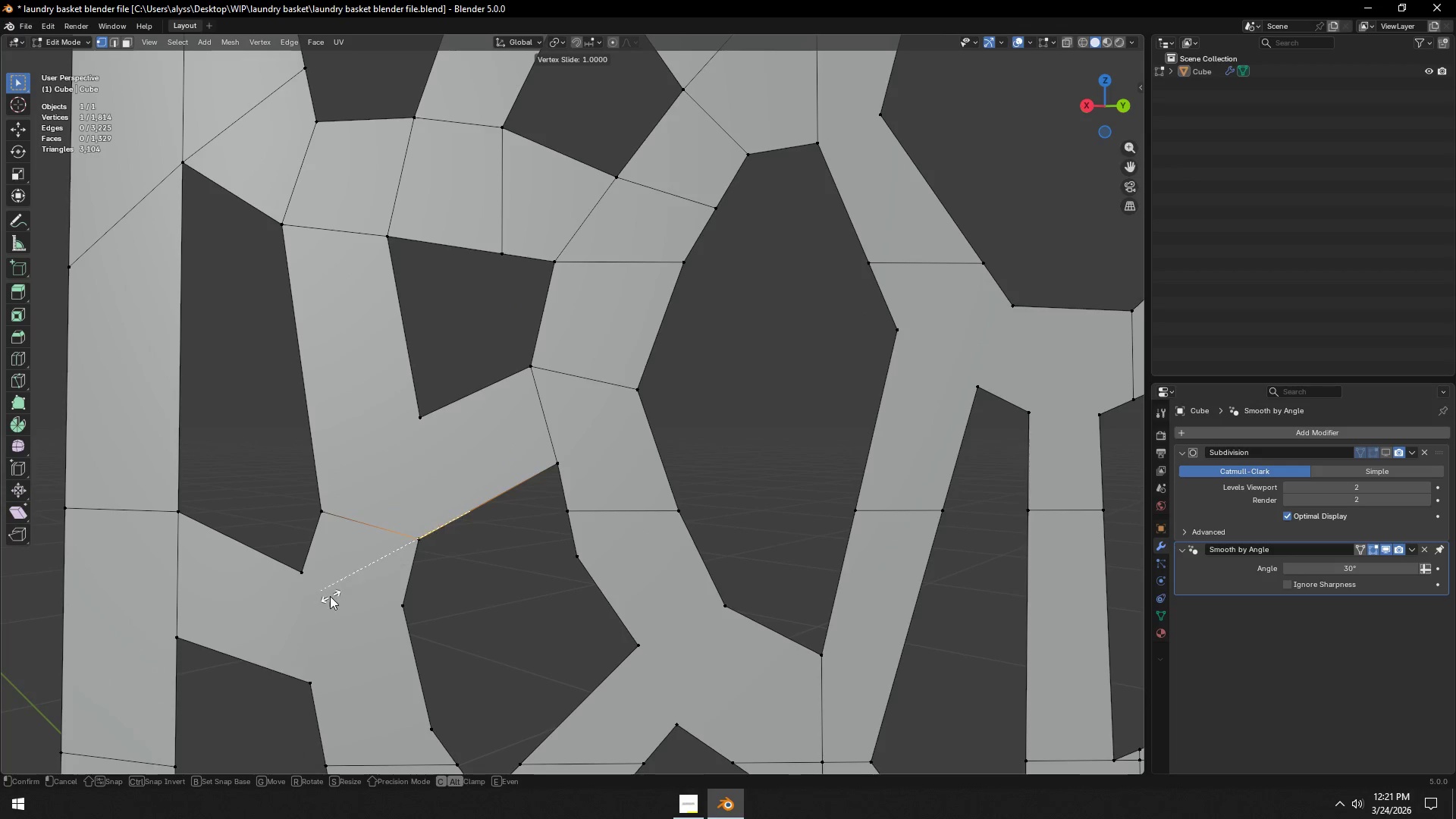 
left_click([329, 596])
 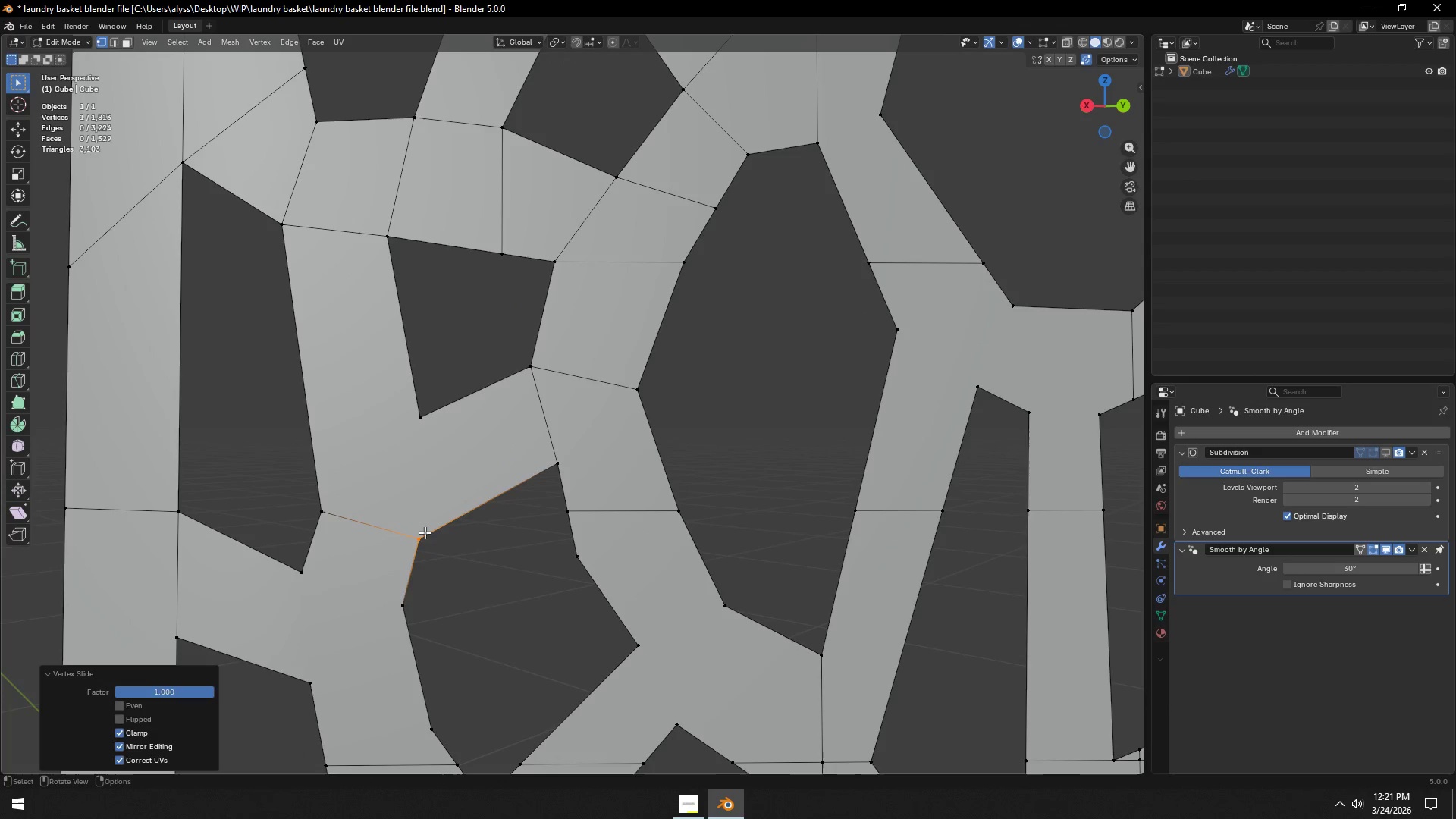 
left_click([430, 528])
 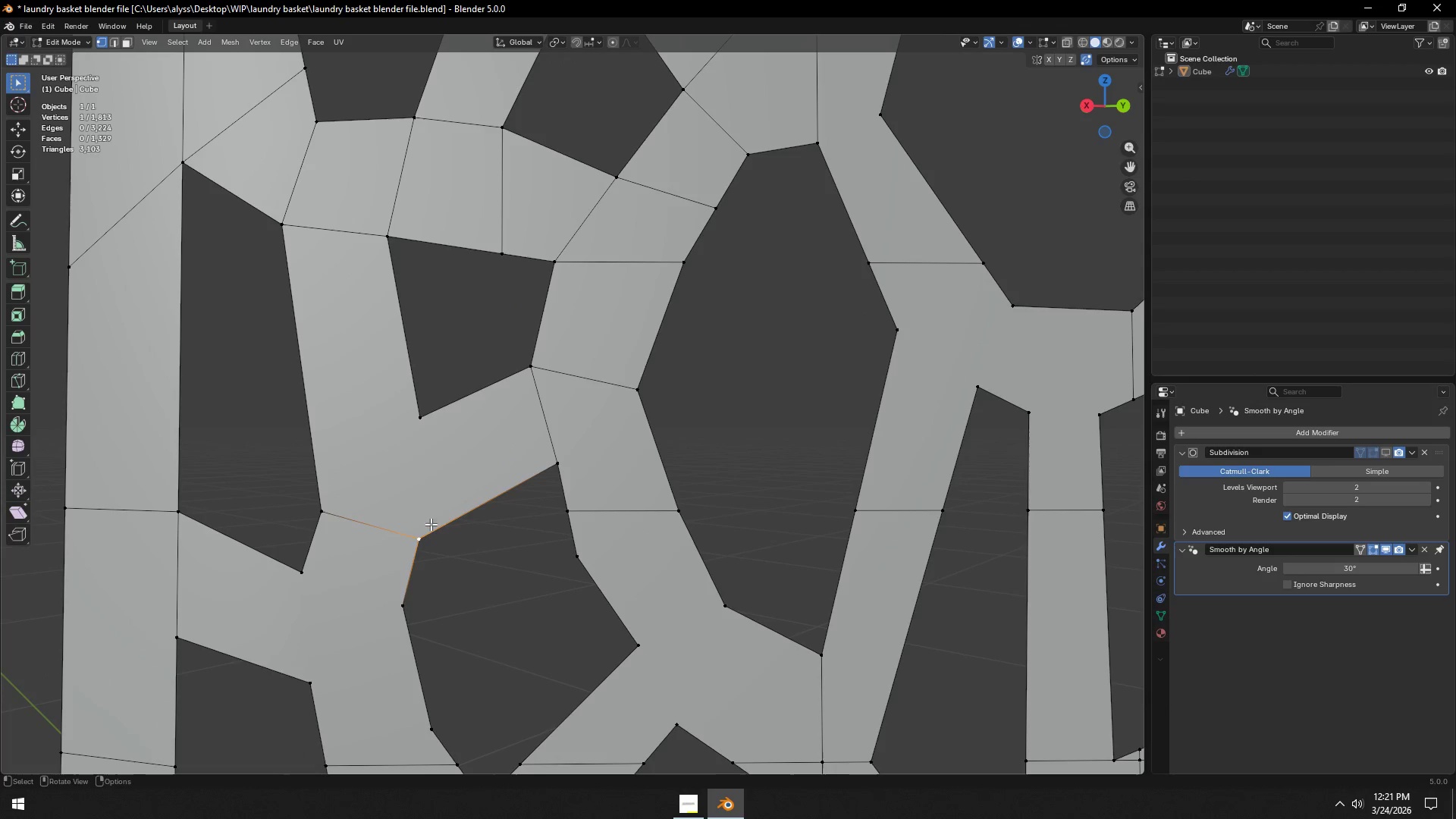 
hold_key(key=ShiftLeft, duration=0.55)
 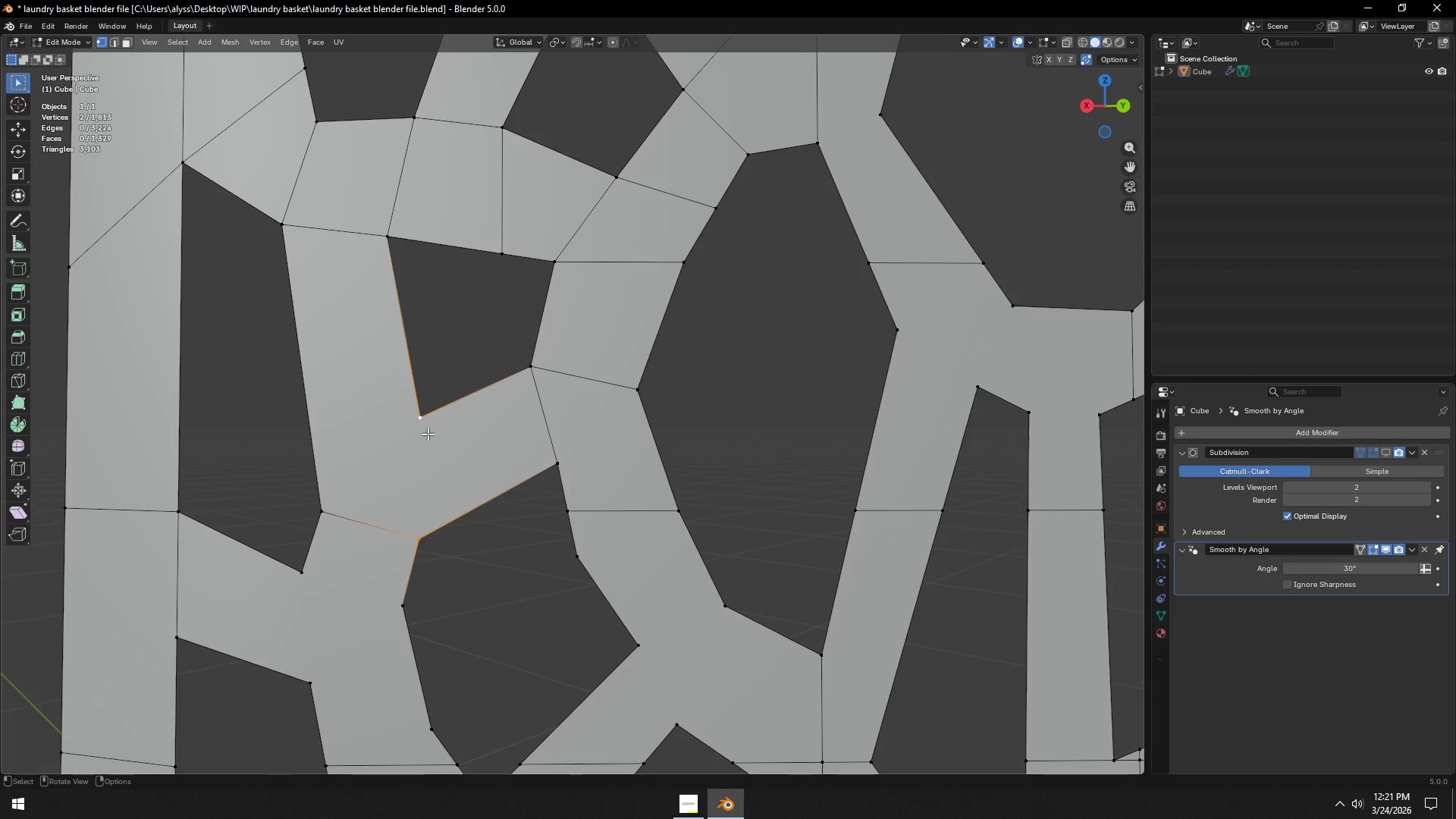 
key(J)
 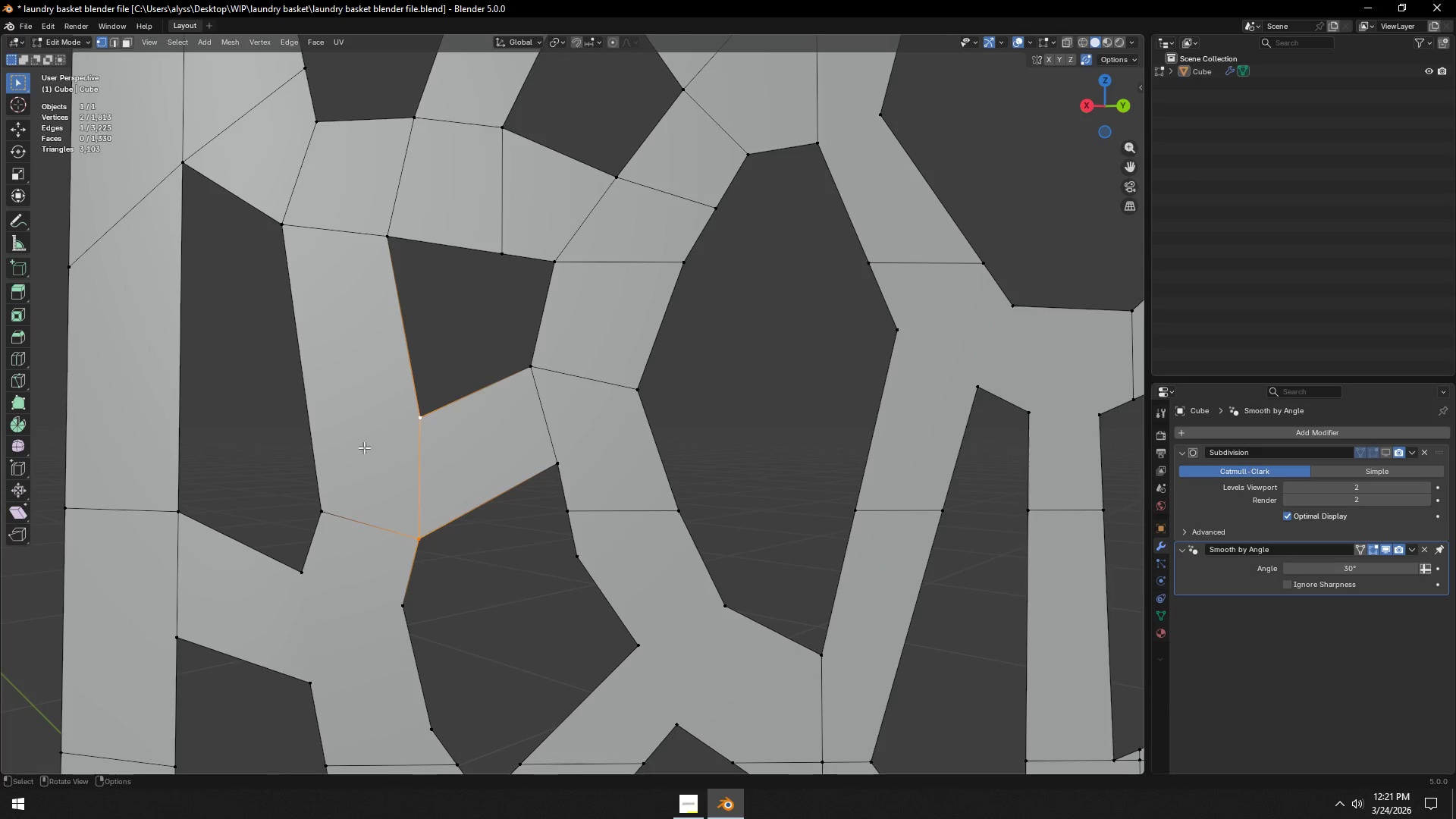 
type(32)
 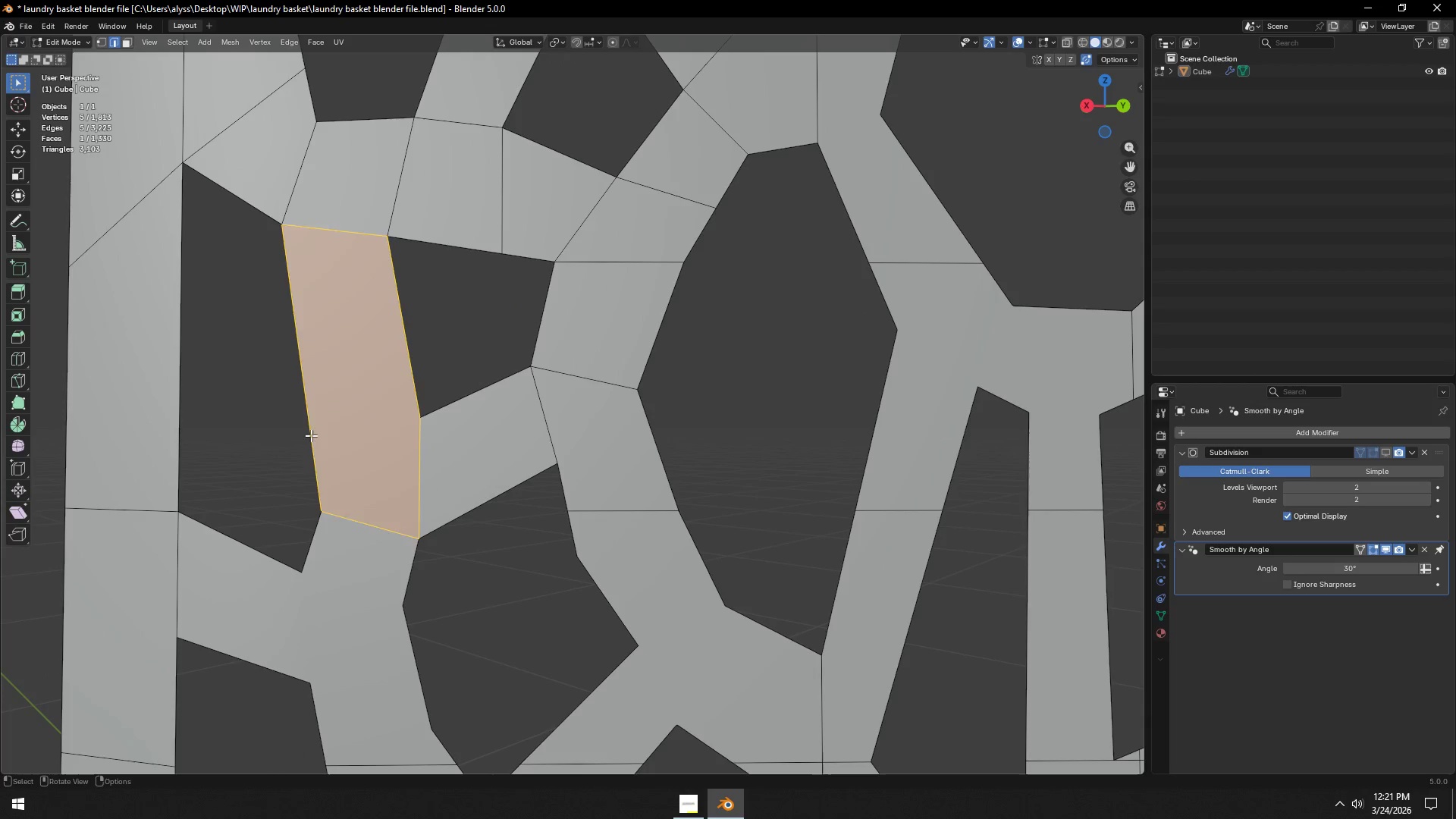 
left_click([311, 435])
 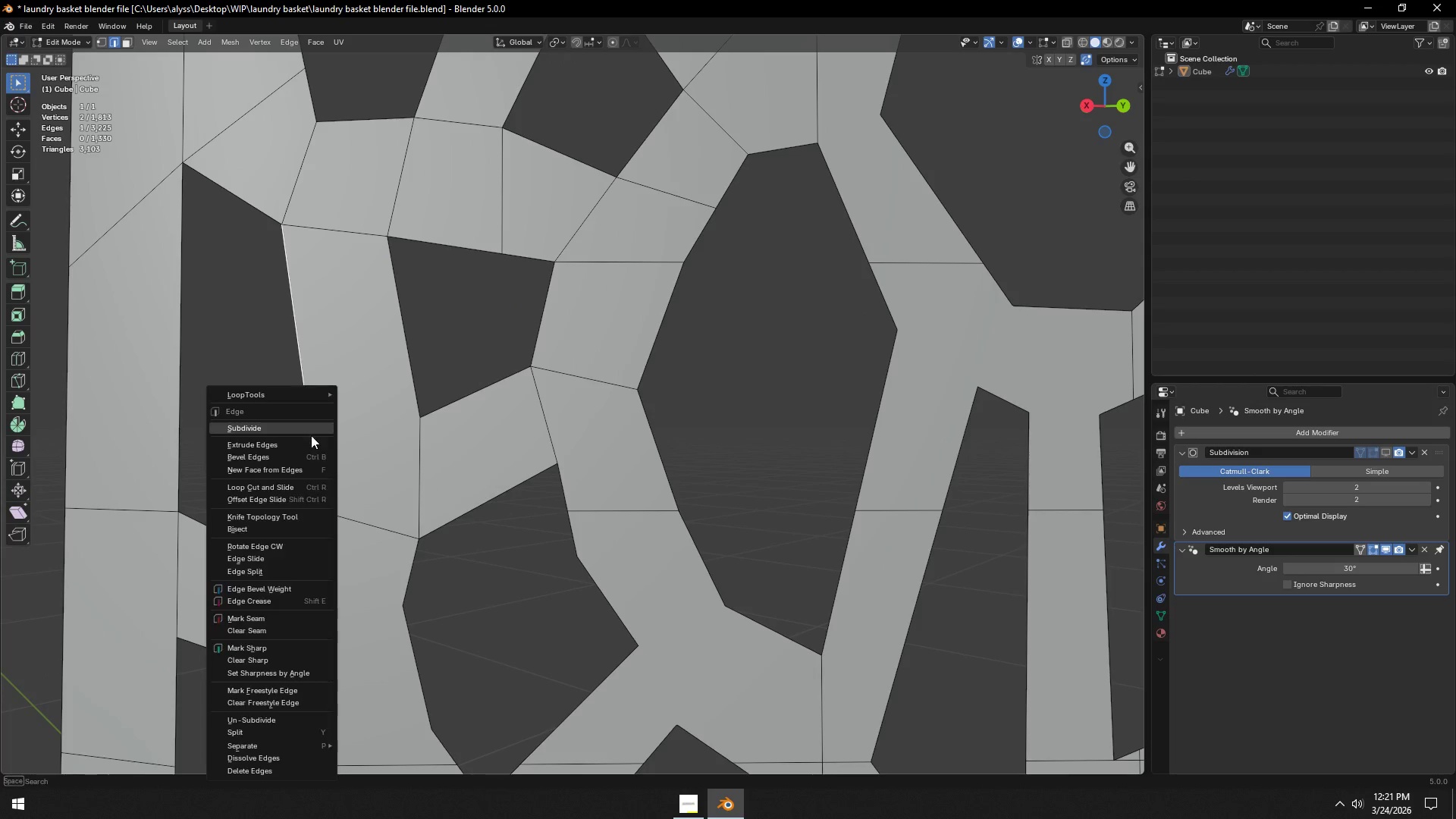 
right_click([311, 435])
 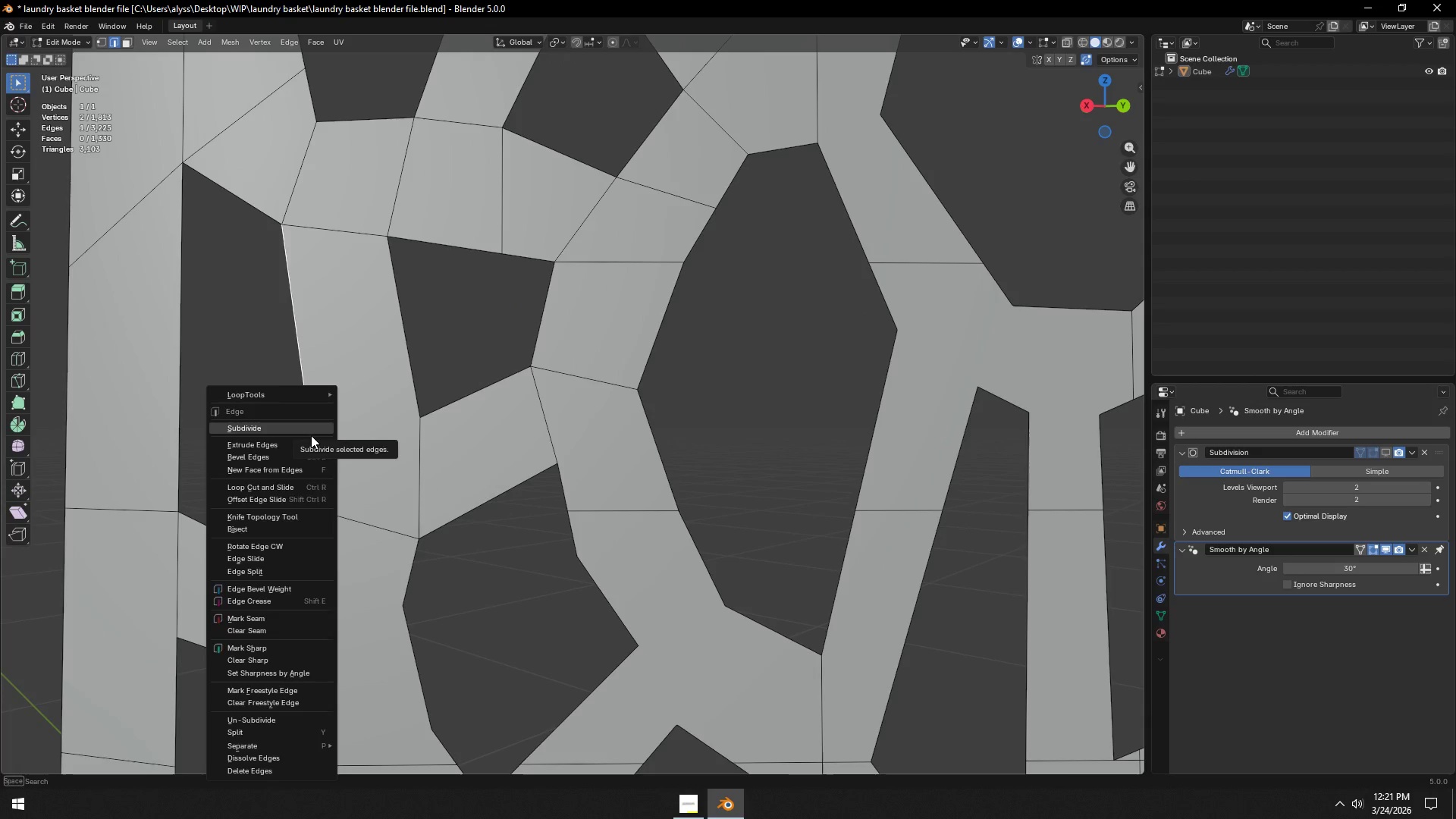 
left_click([311, 435])
 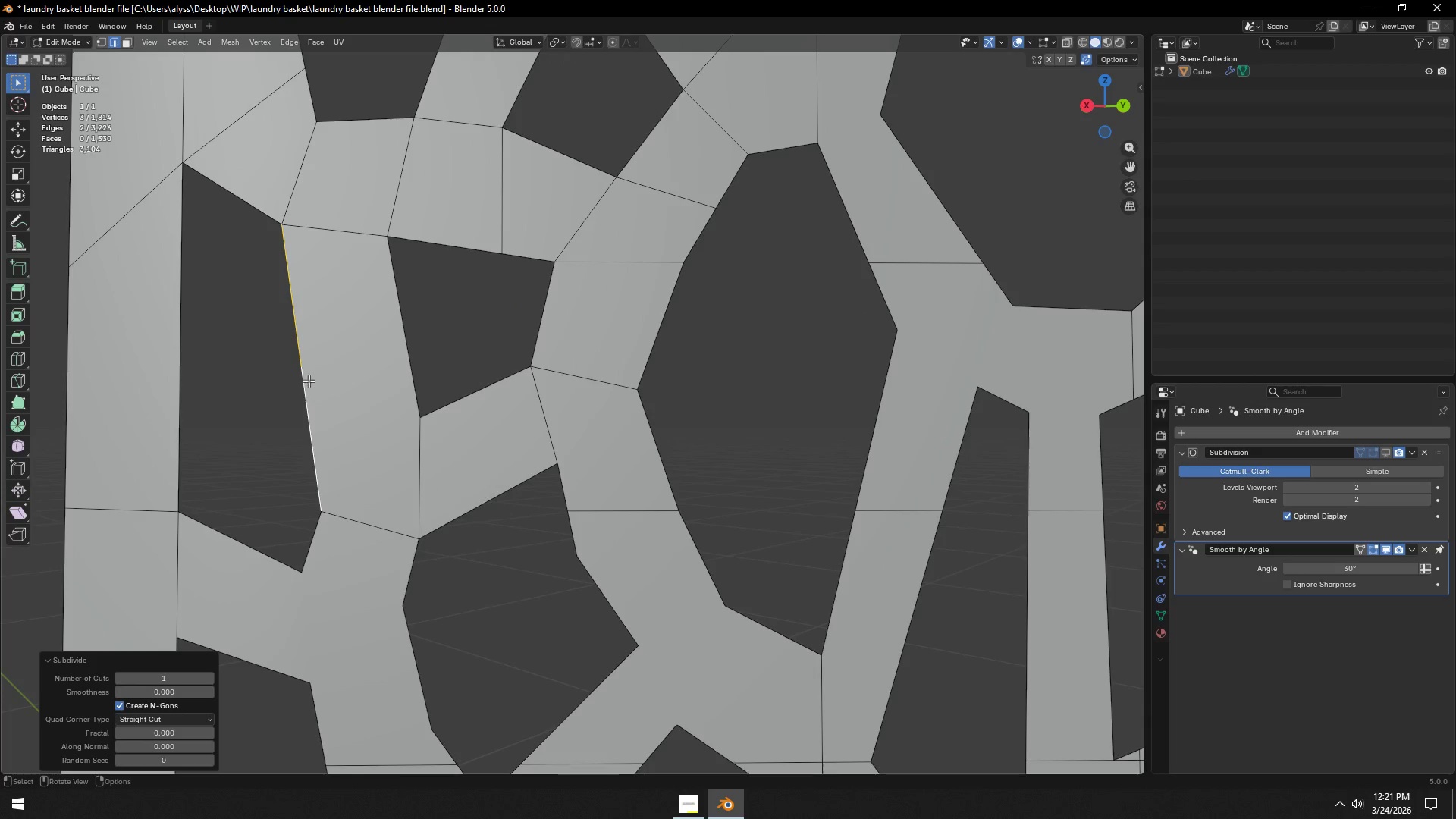 
key(1)
 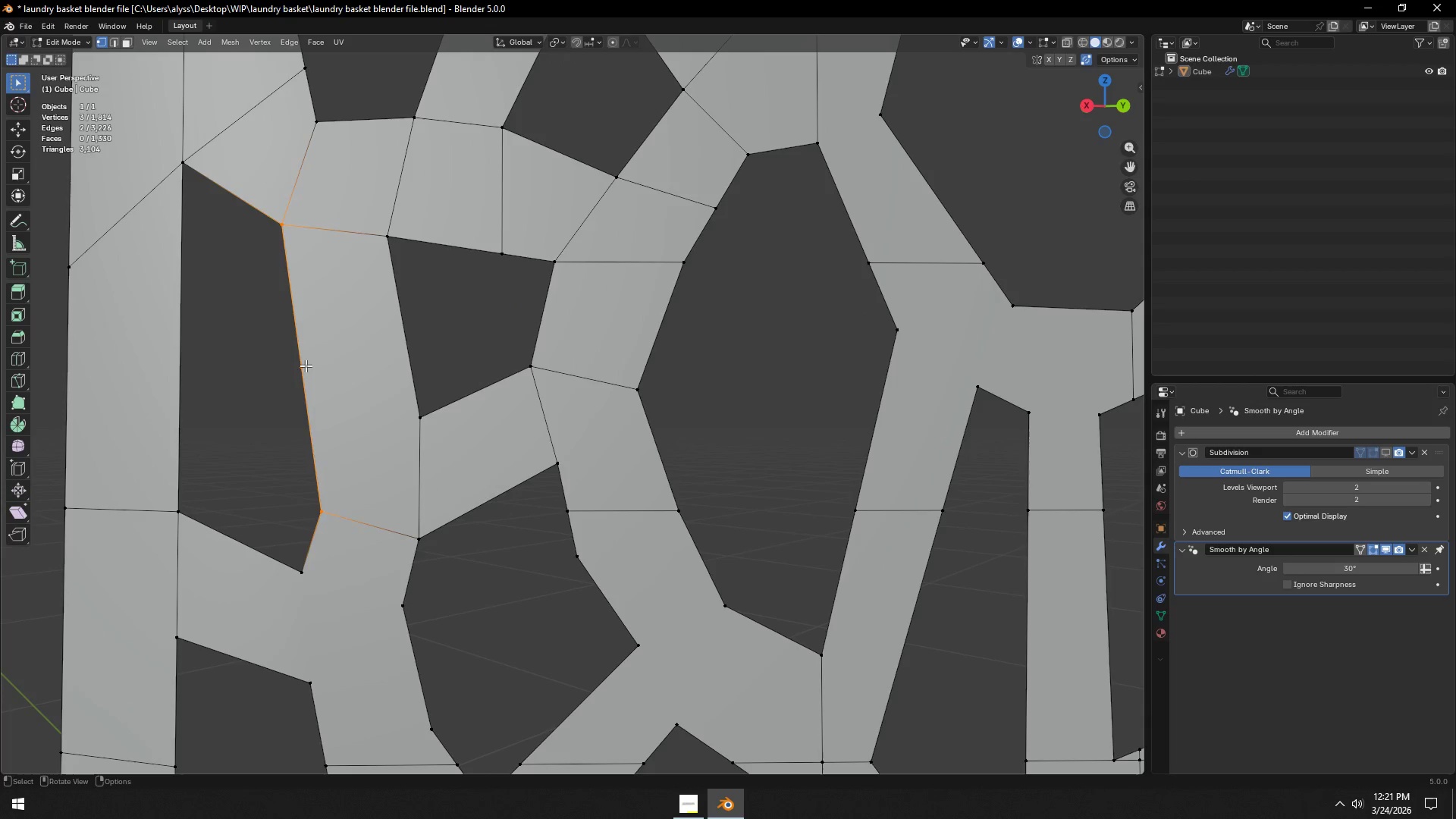 
left_click([306, 366])
 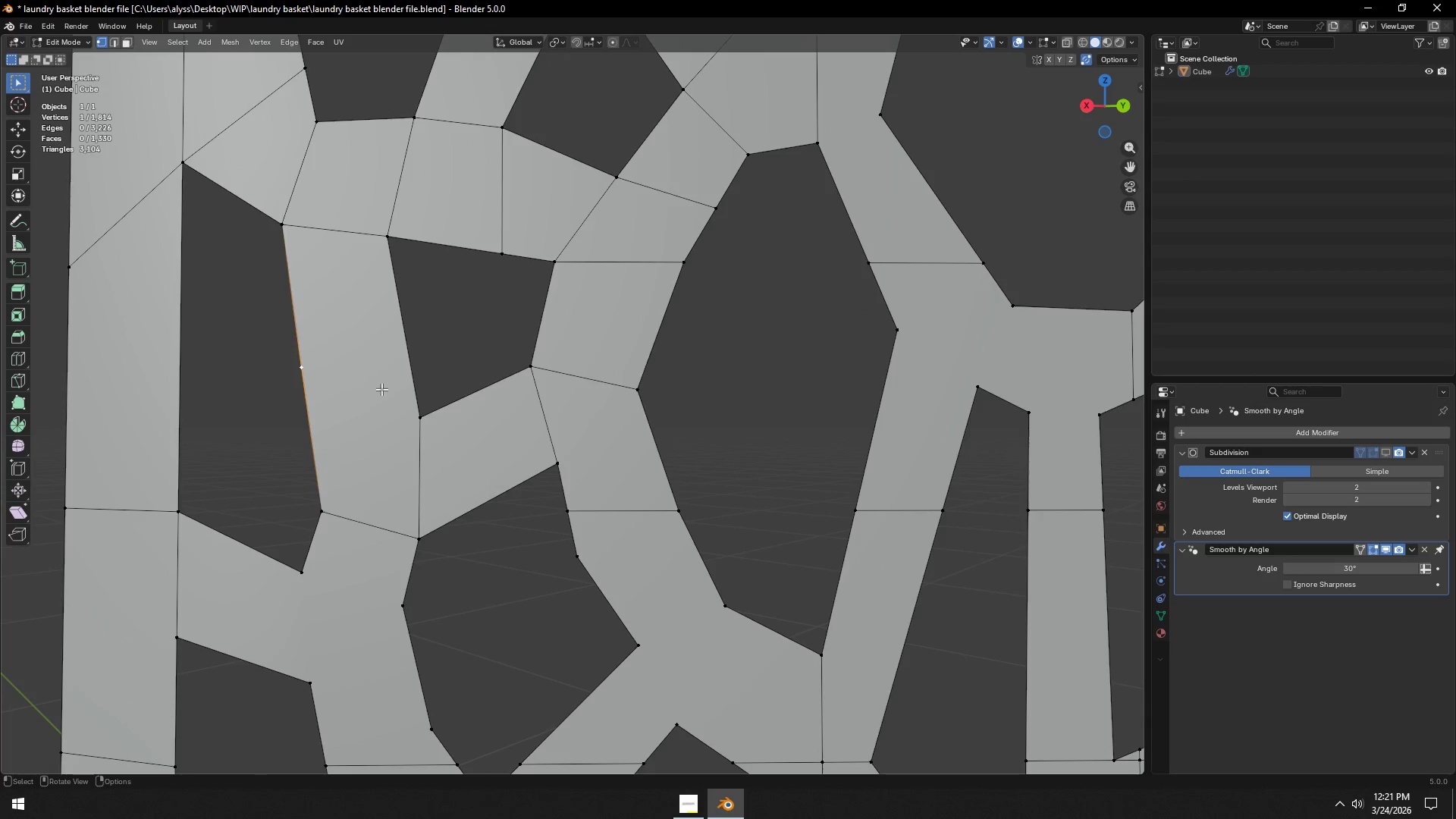 
type(gg)
 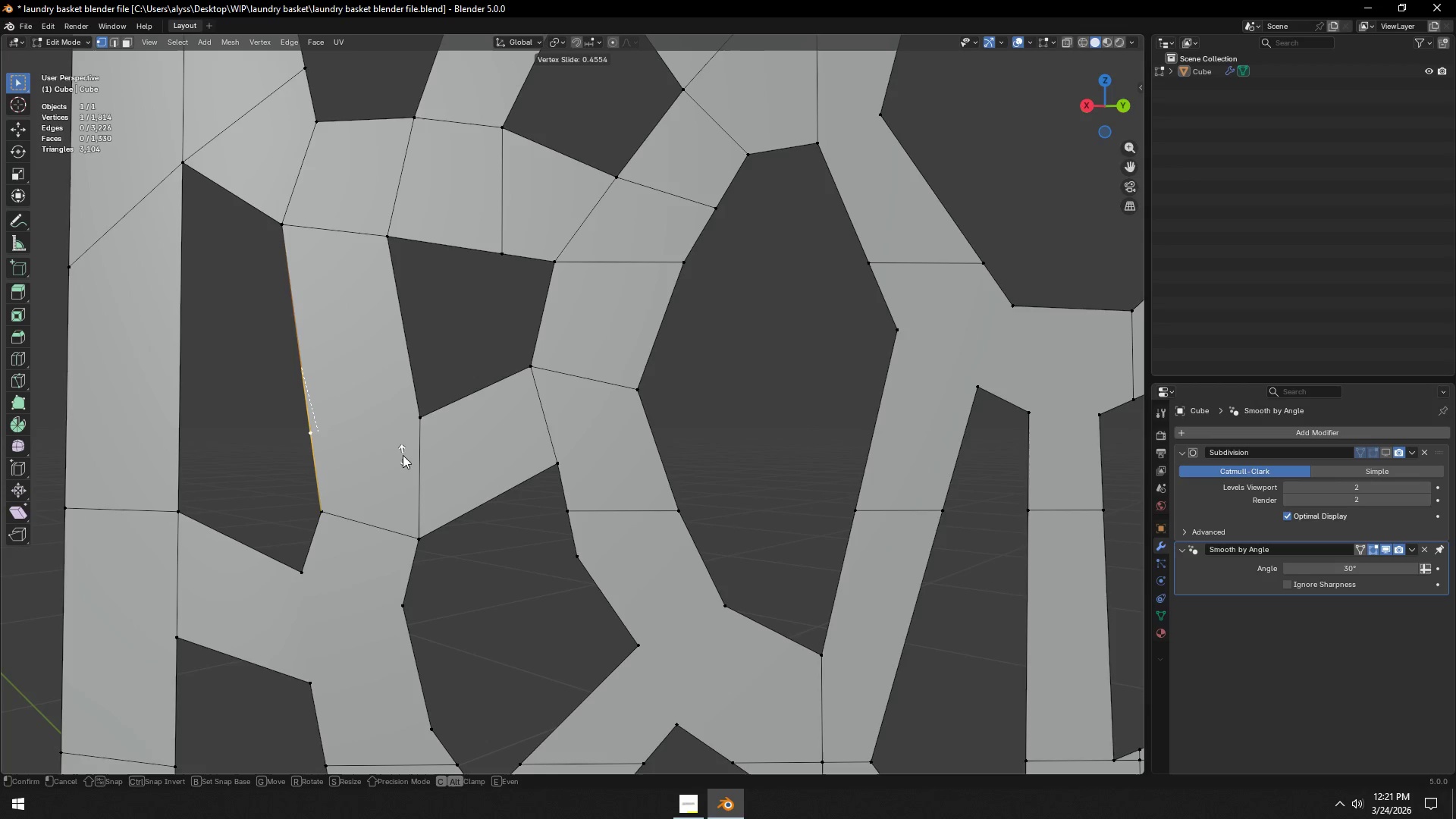 
left_click([403, 455])
 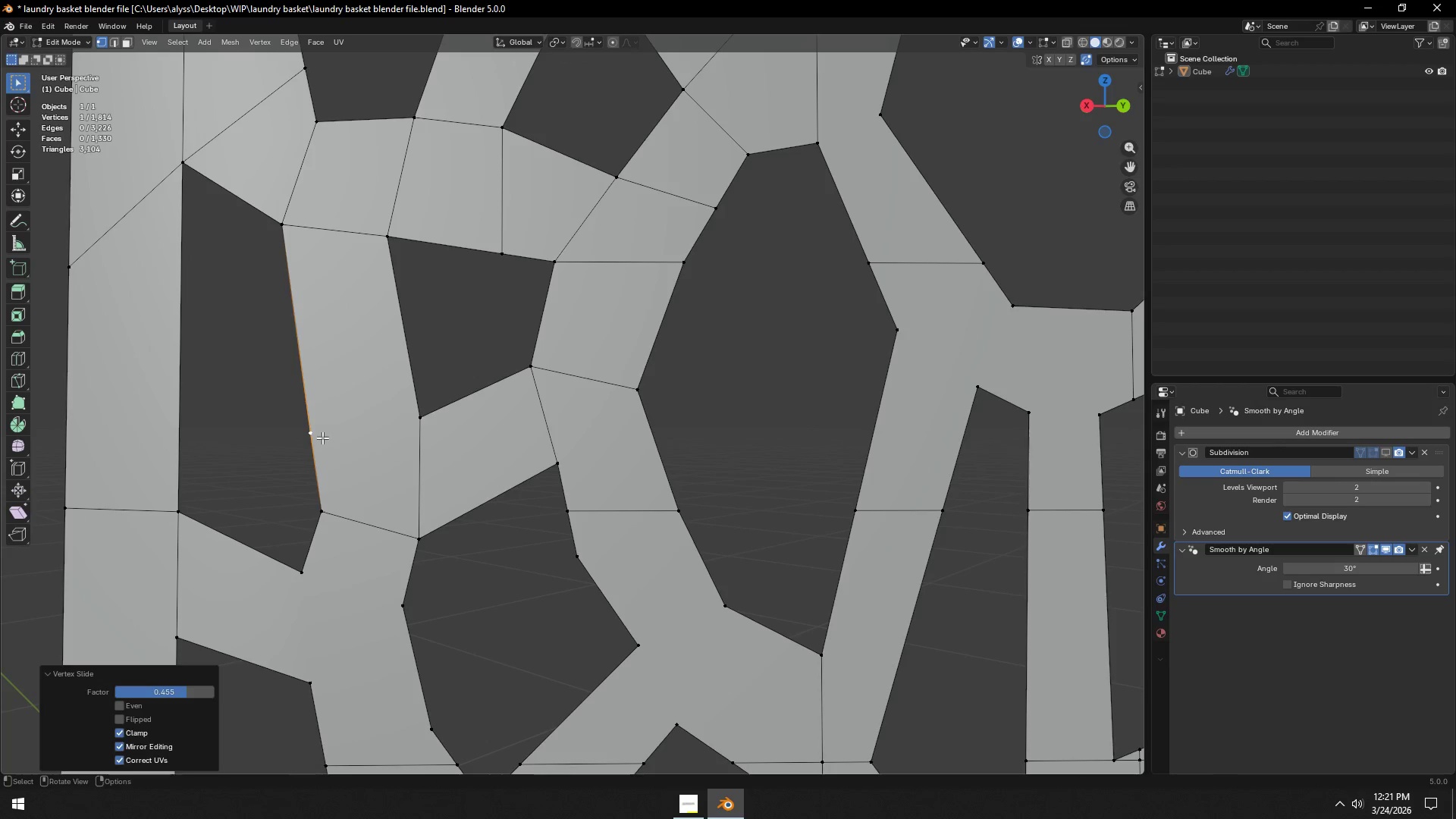 
left_click([317, 437])
 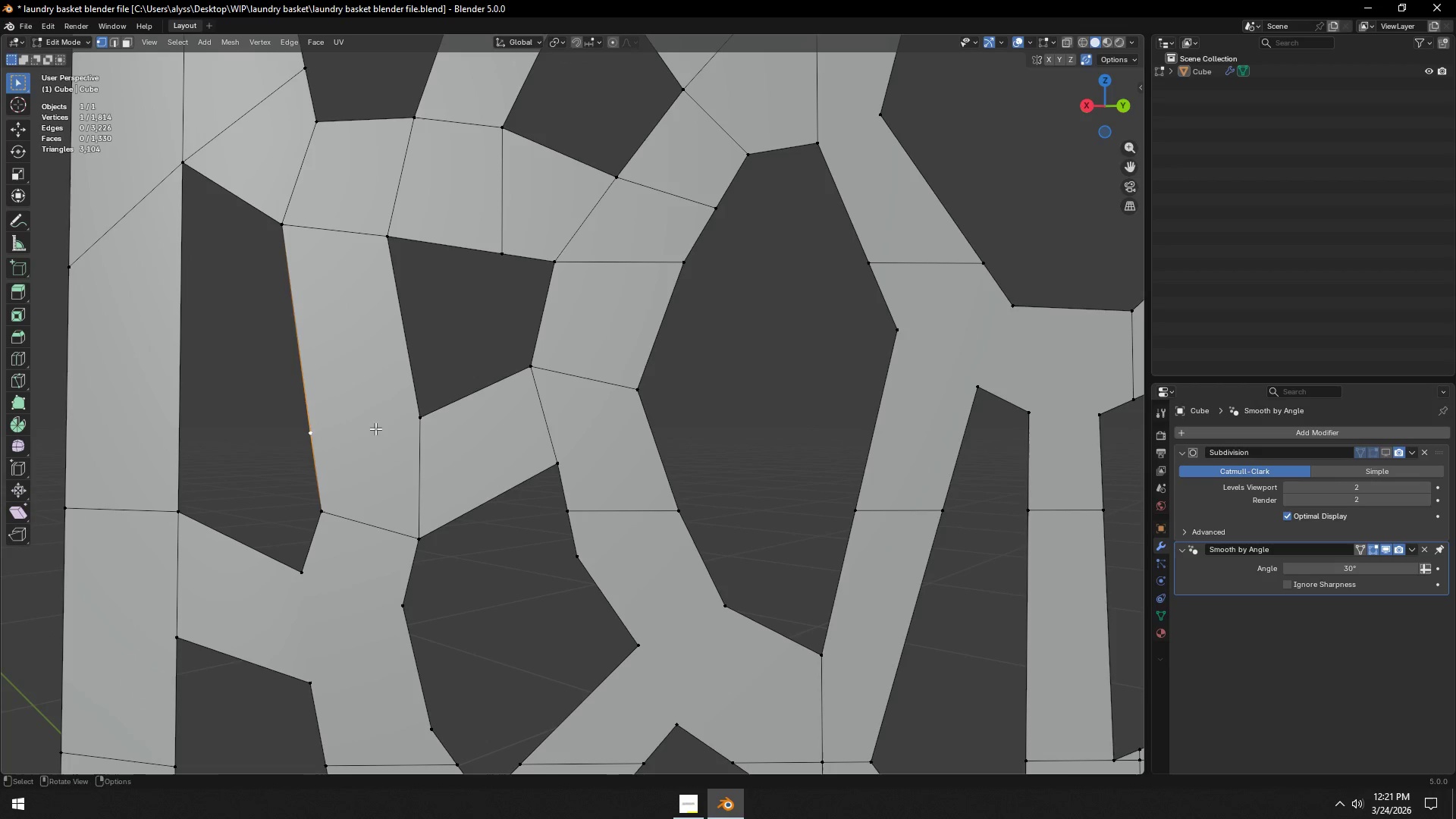 
hold_key(key=ShiftLeft, duration=0.41)
double_click([424, 418])
 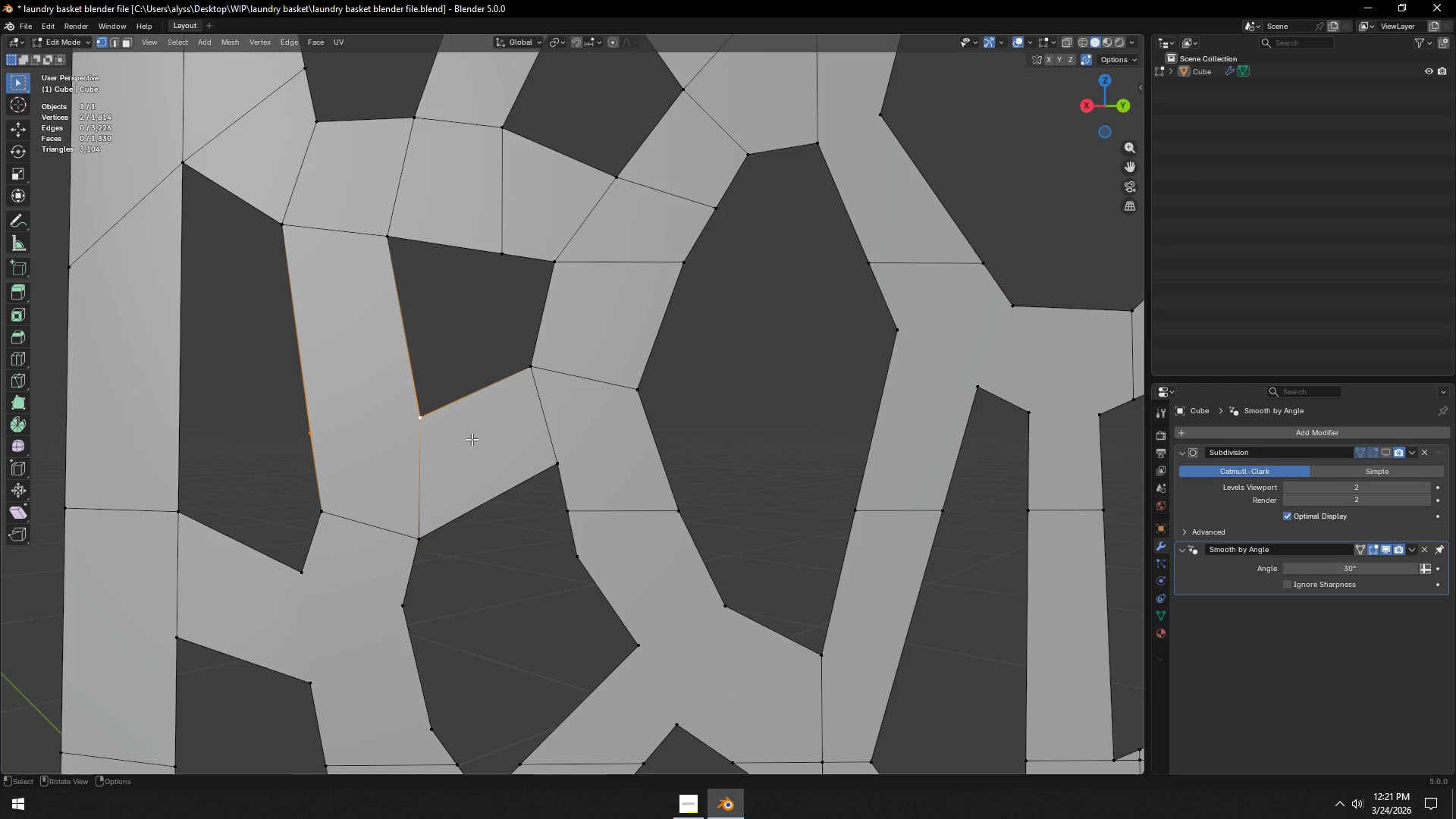 
key(J)
 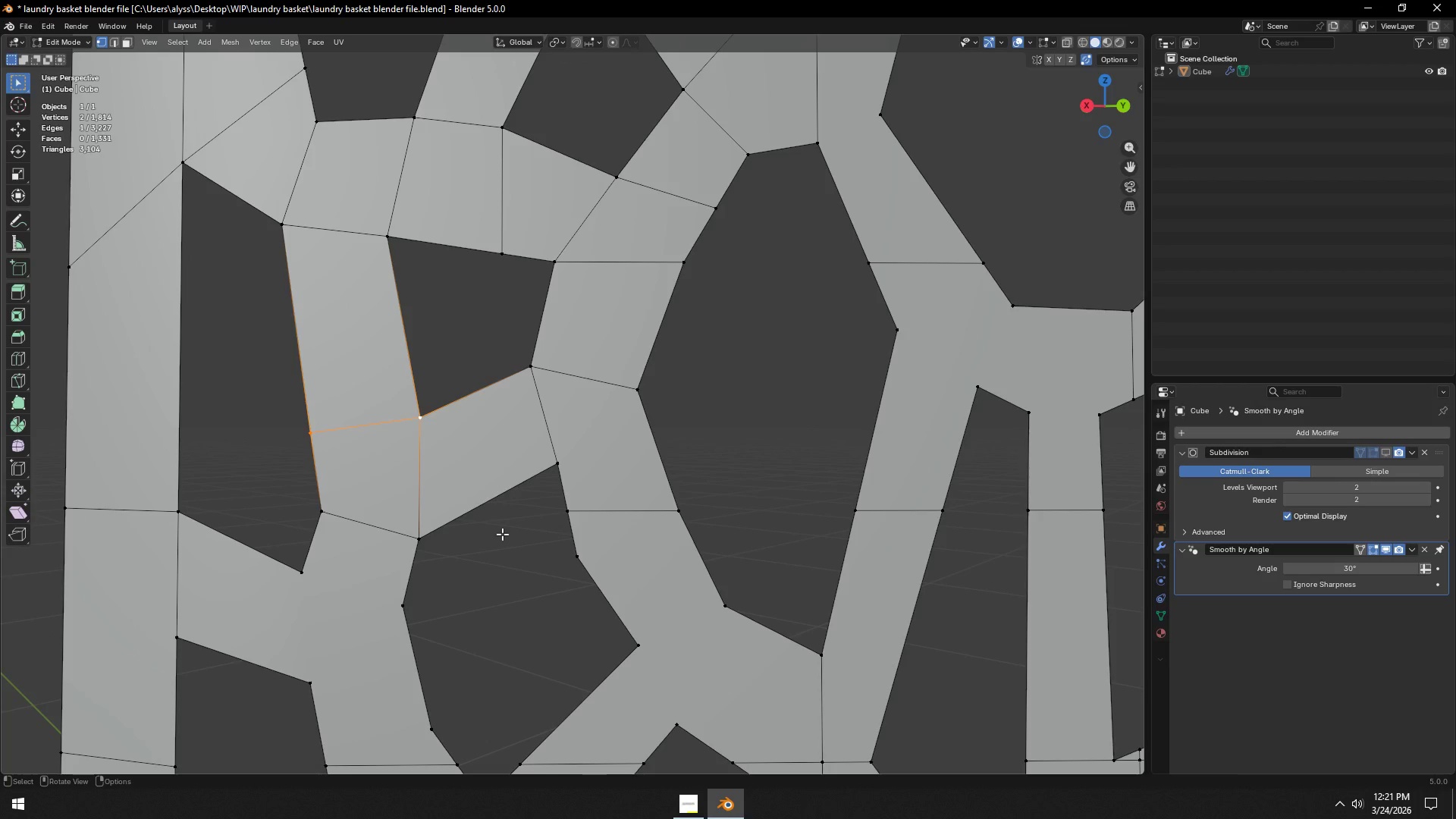 
left_click([502, 534])
 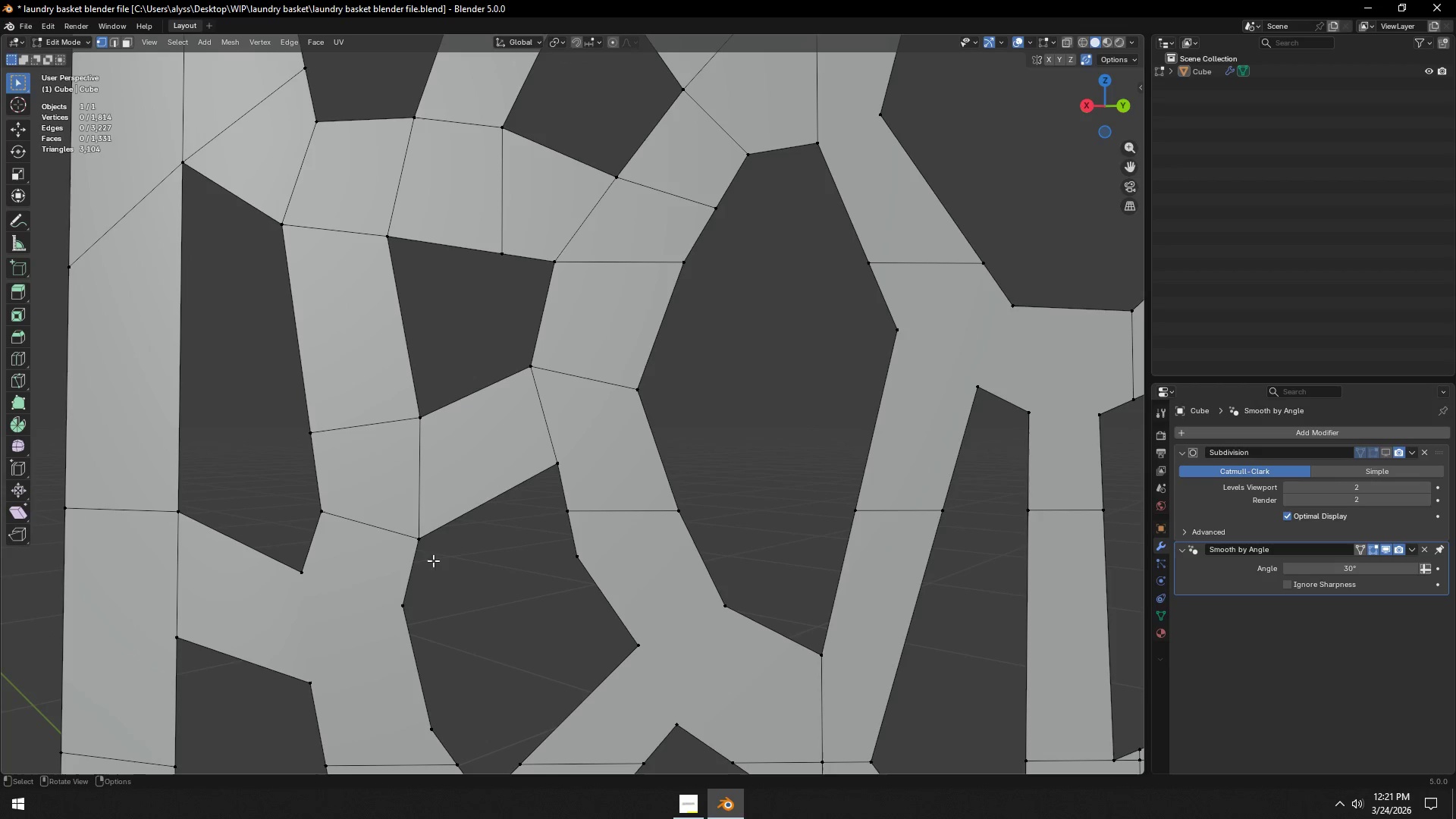 
hold_key(key=ShiftLeft, duration=0.64)
 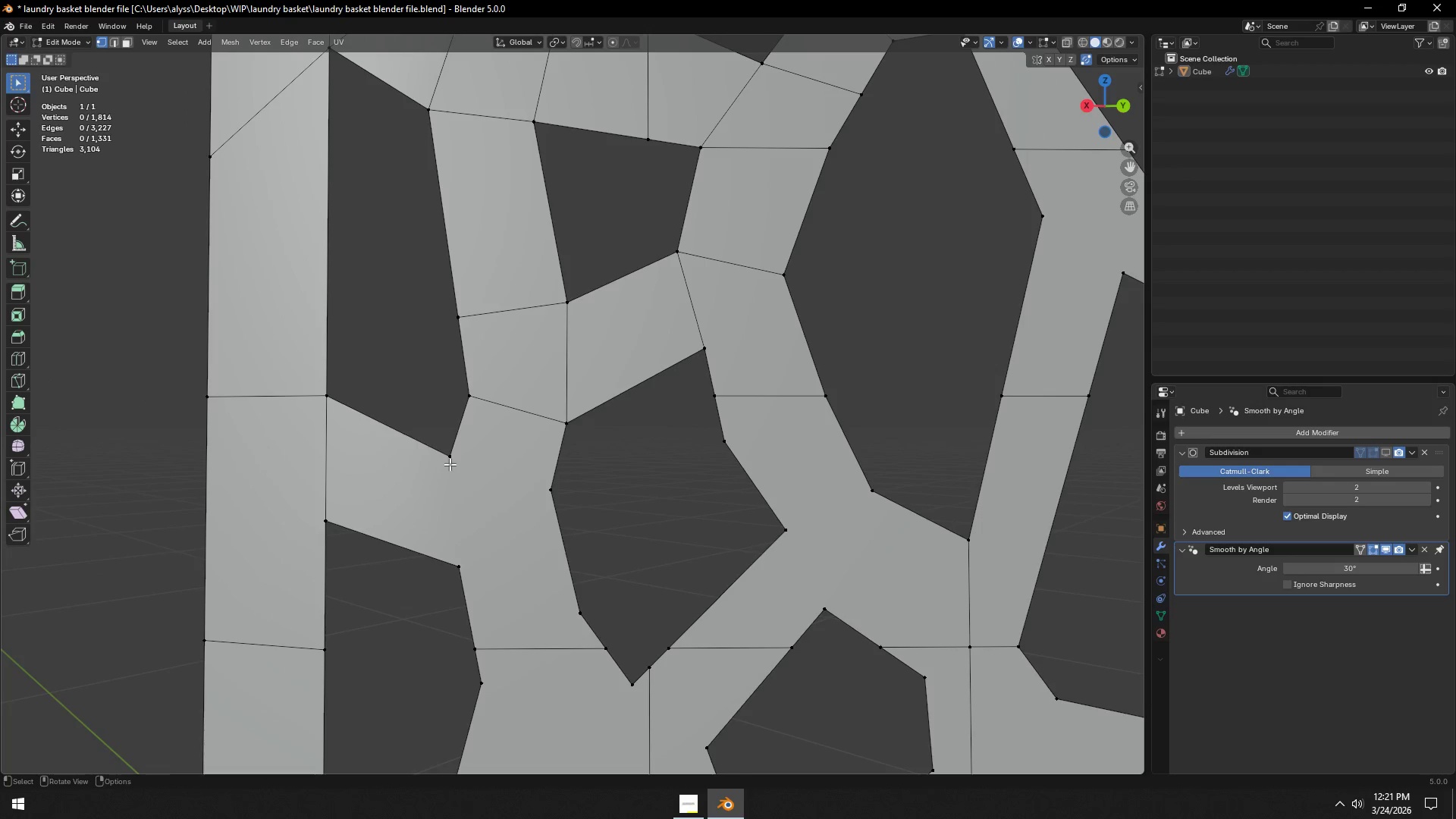 
hold_key(key=ShiftLeft, duration=1.22)
left_click([449, 461])
 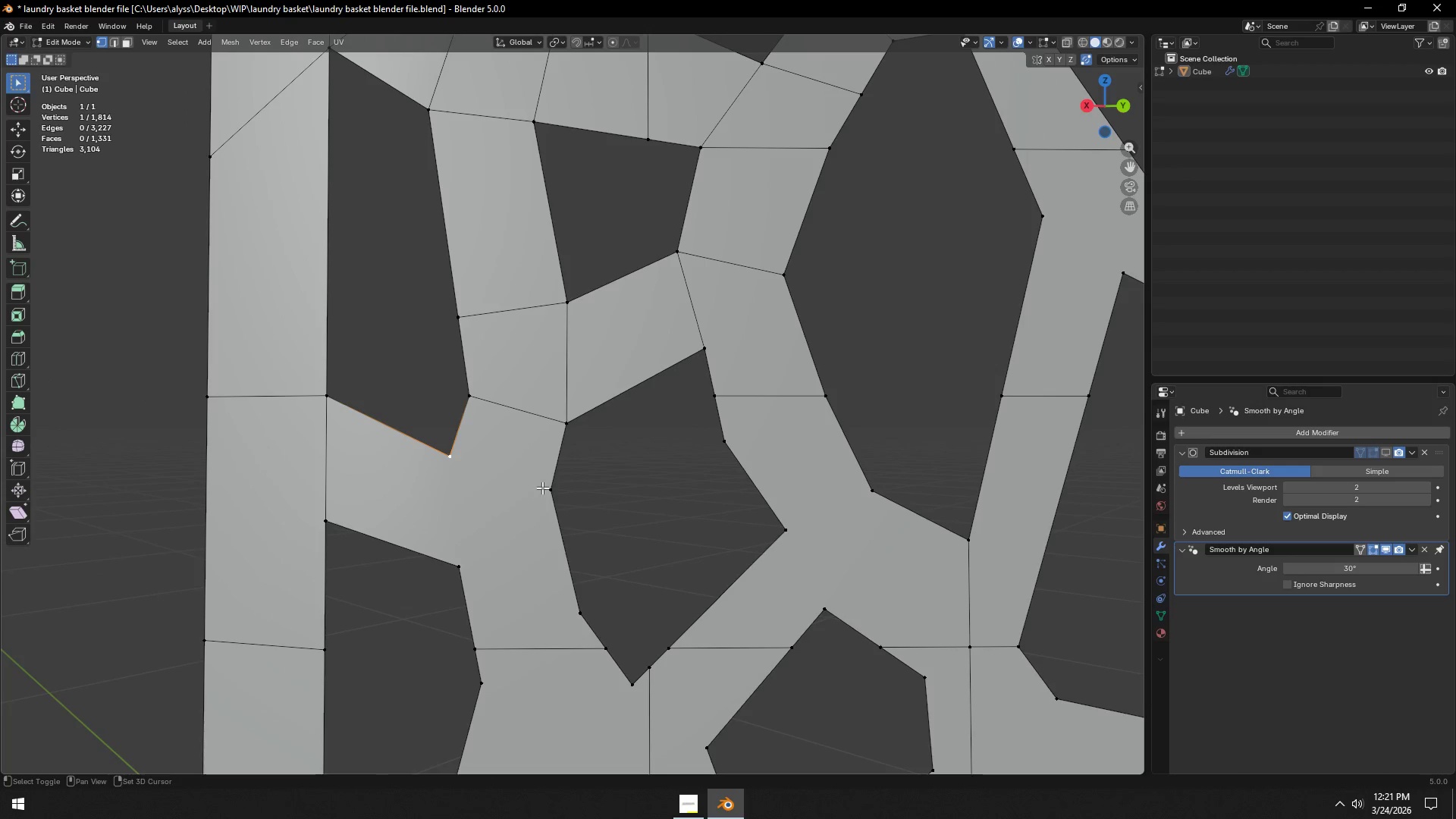 
double_click([548, 488])
 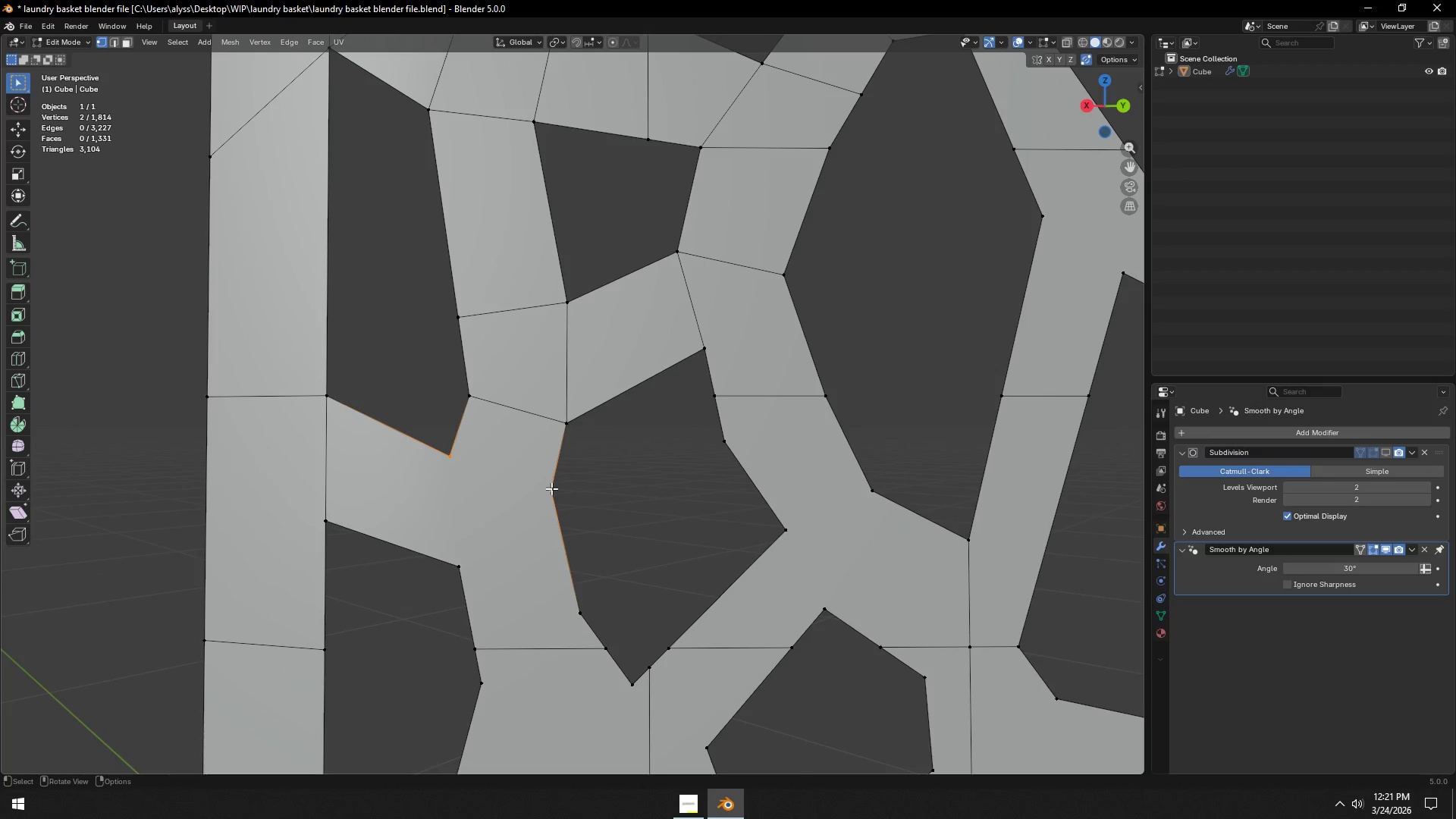 
key(J)
 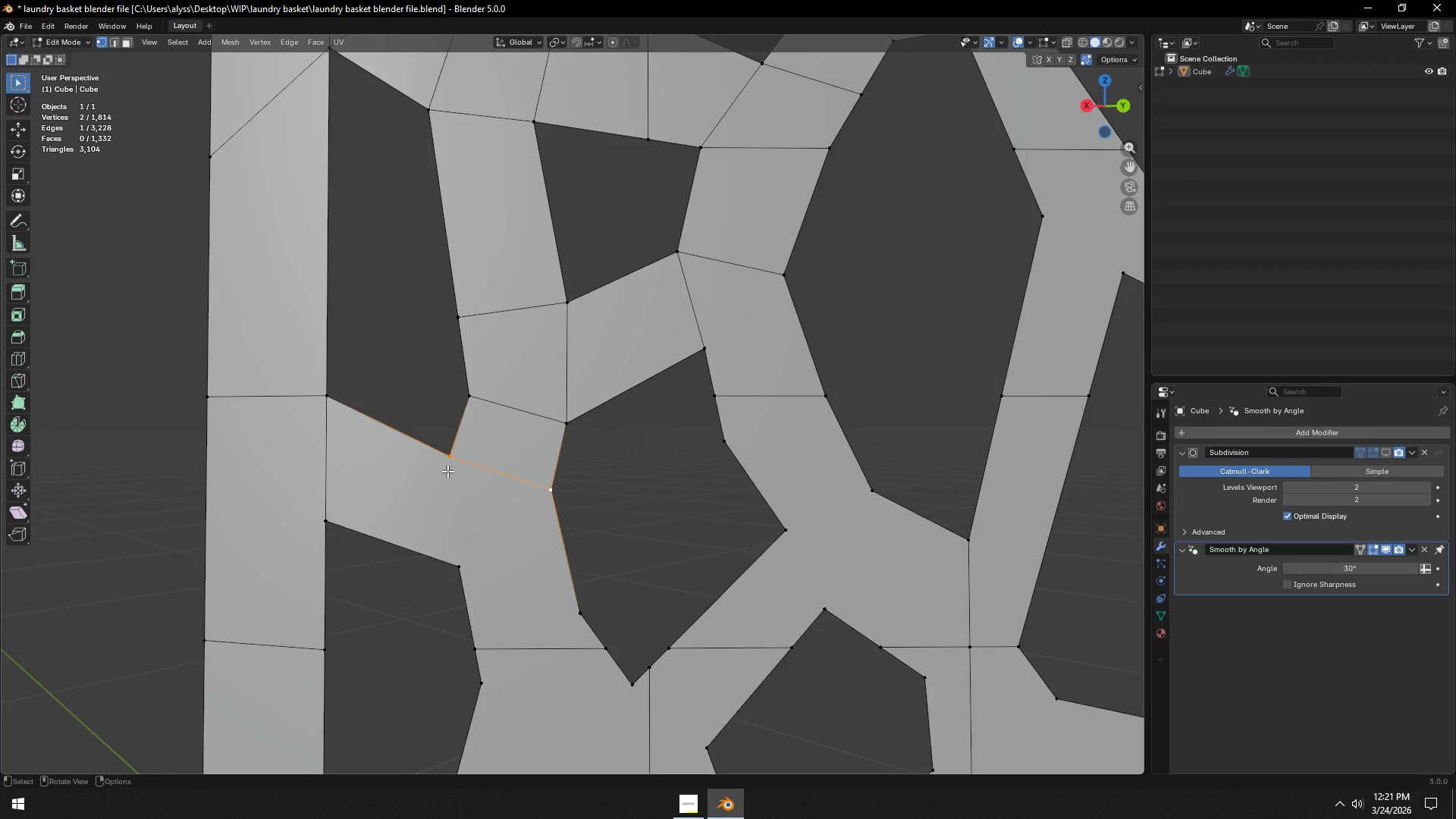 
left_click([444, 463])
 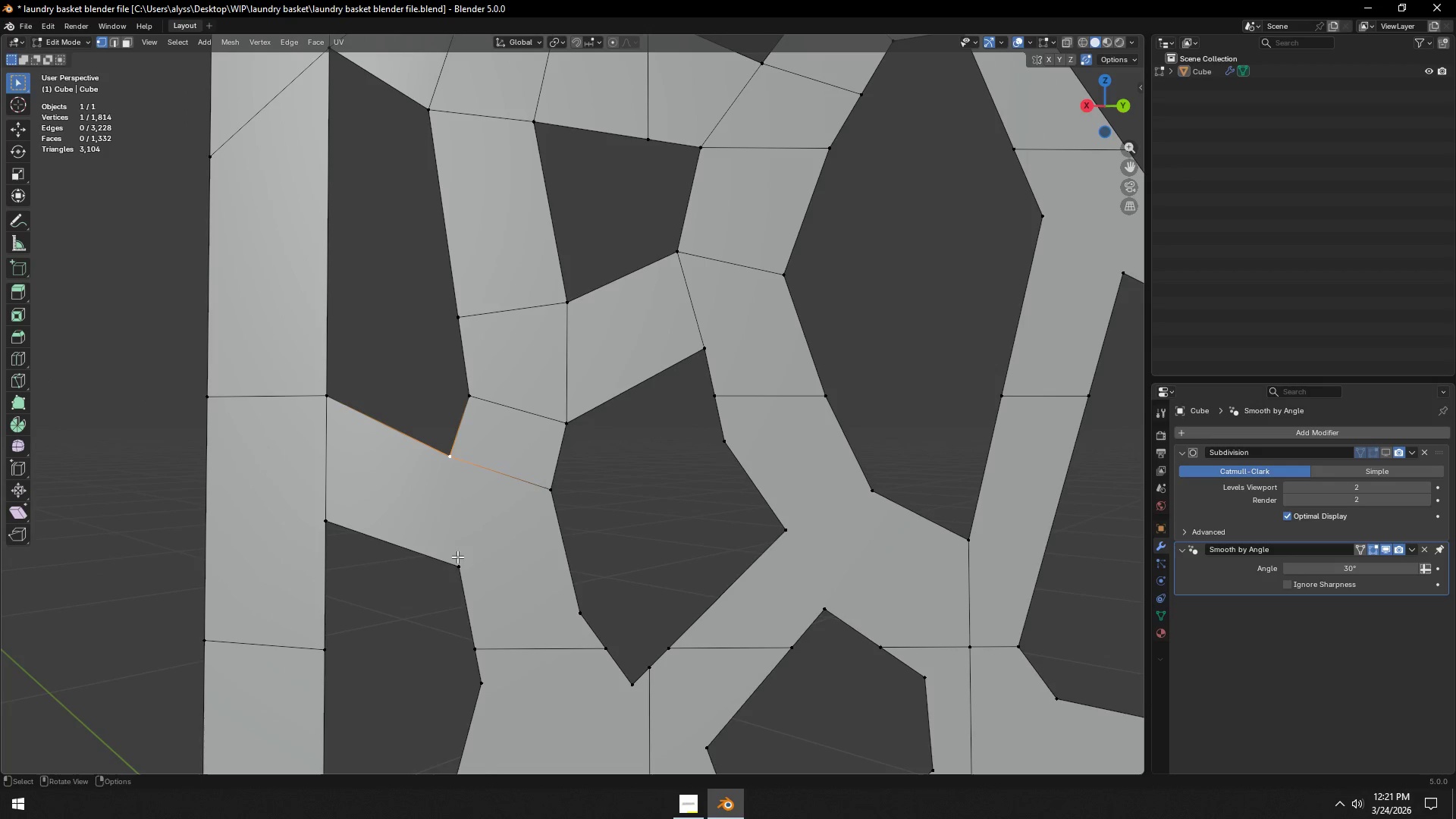 
hold_key(key=ShiftLeft, duration=0.48)
left_click([461, 565])
 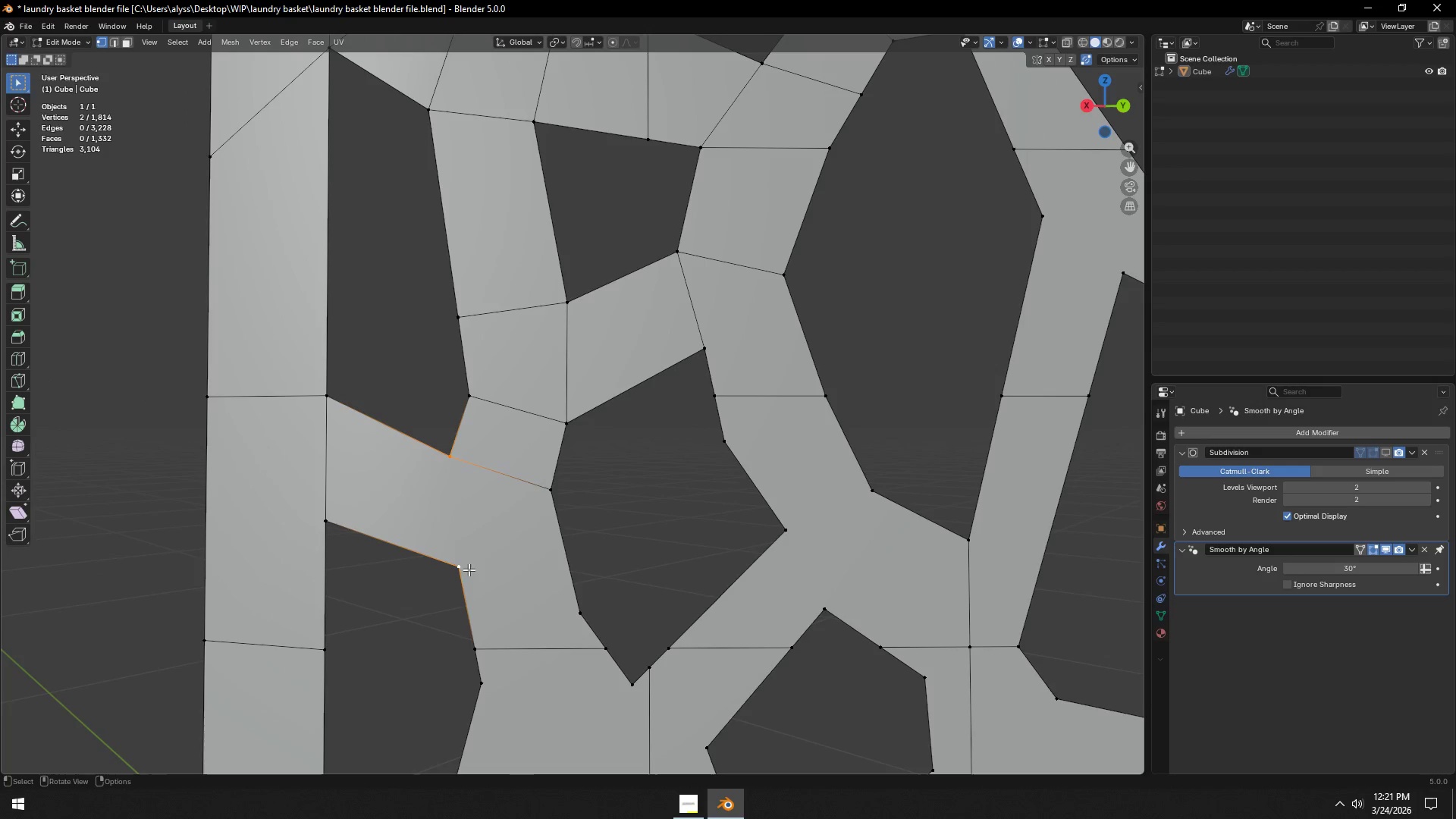 
key(J)
 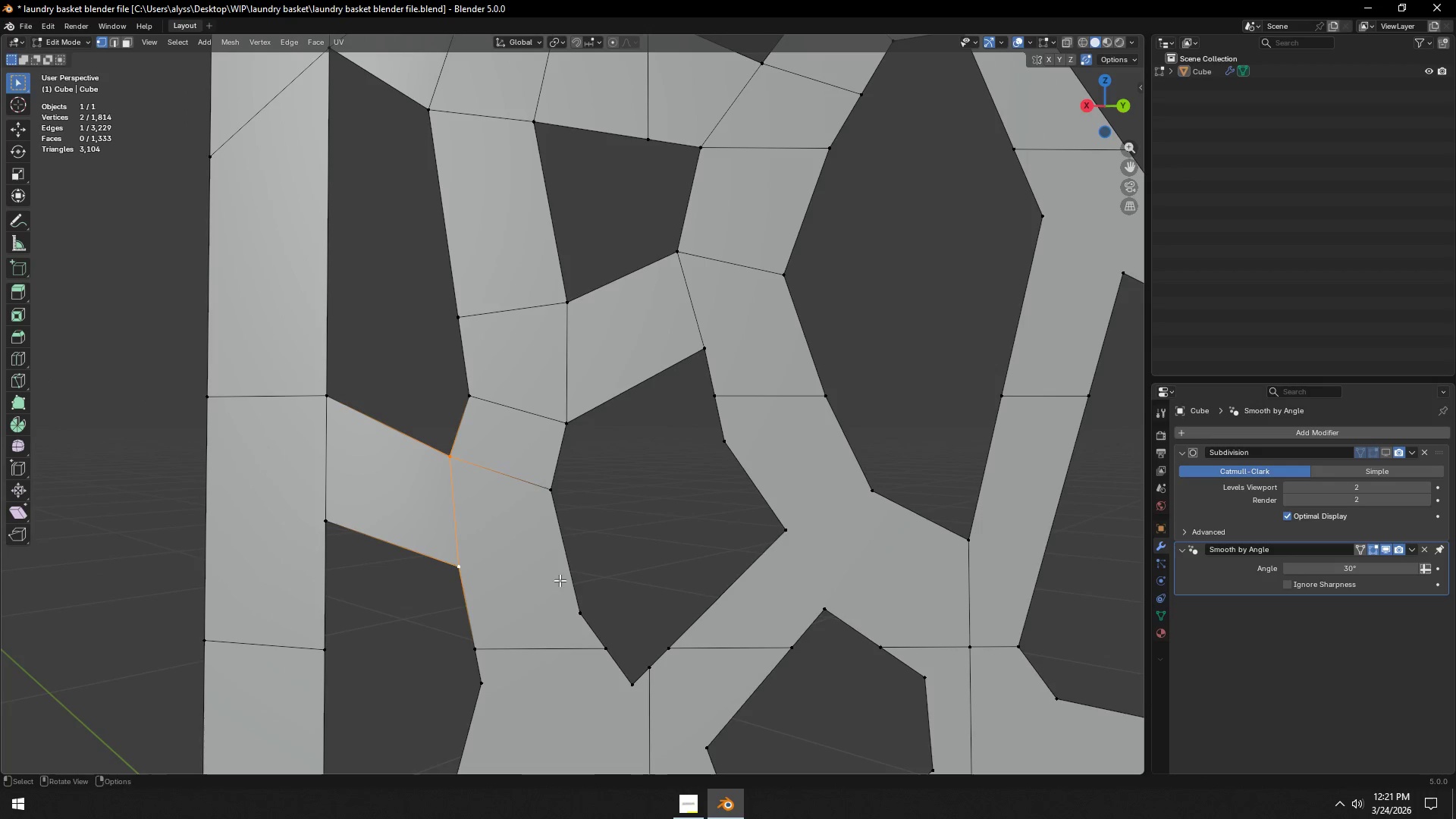 
hold_key(key=ShiftLeft, duration=0.61)
 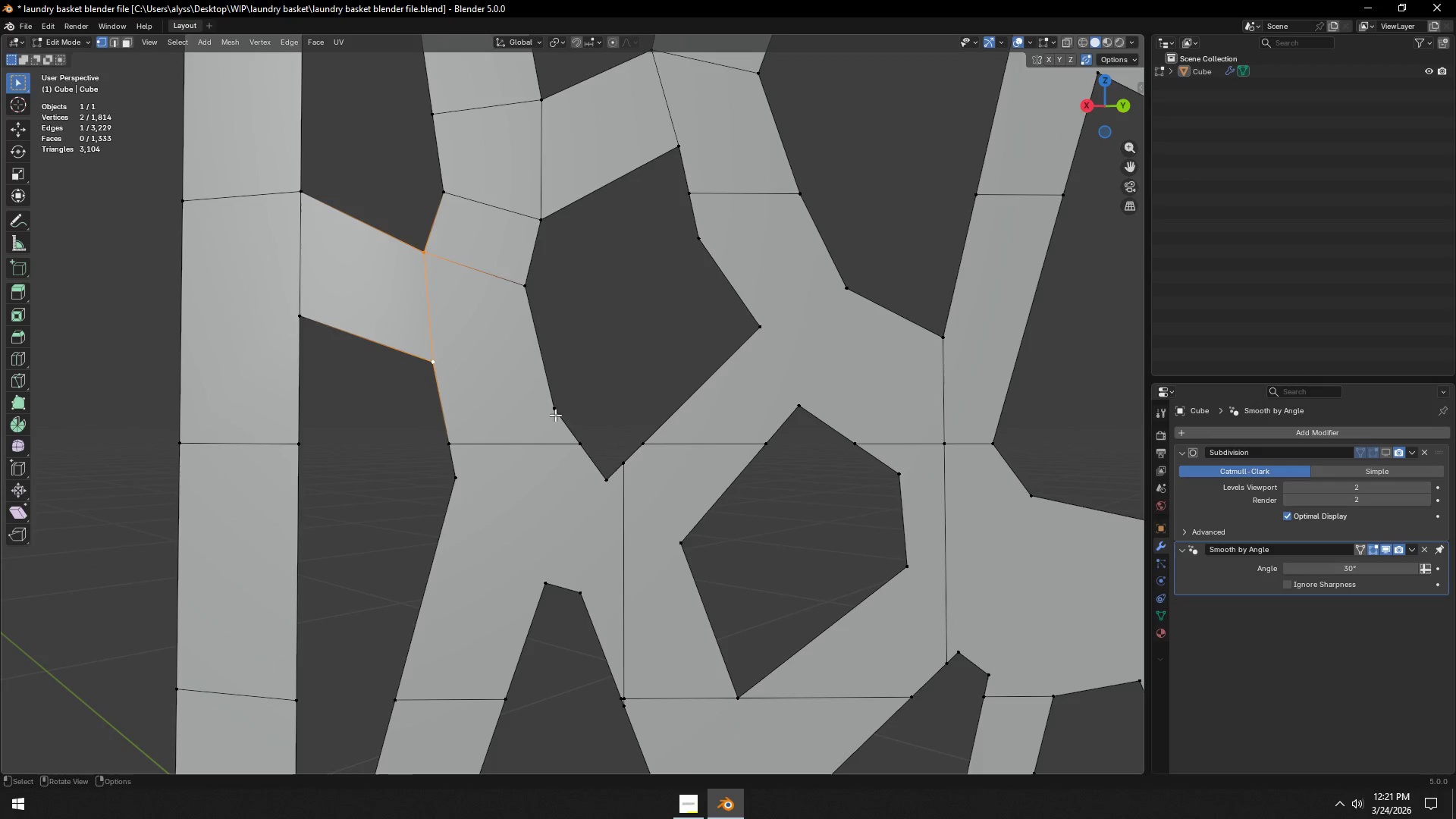 
hold_key(key=ShiftLeft, duration=2.34)
left_click([440, 369])
 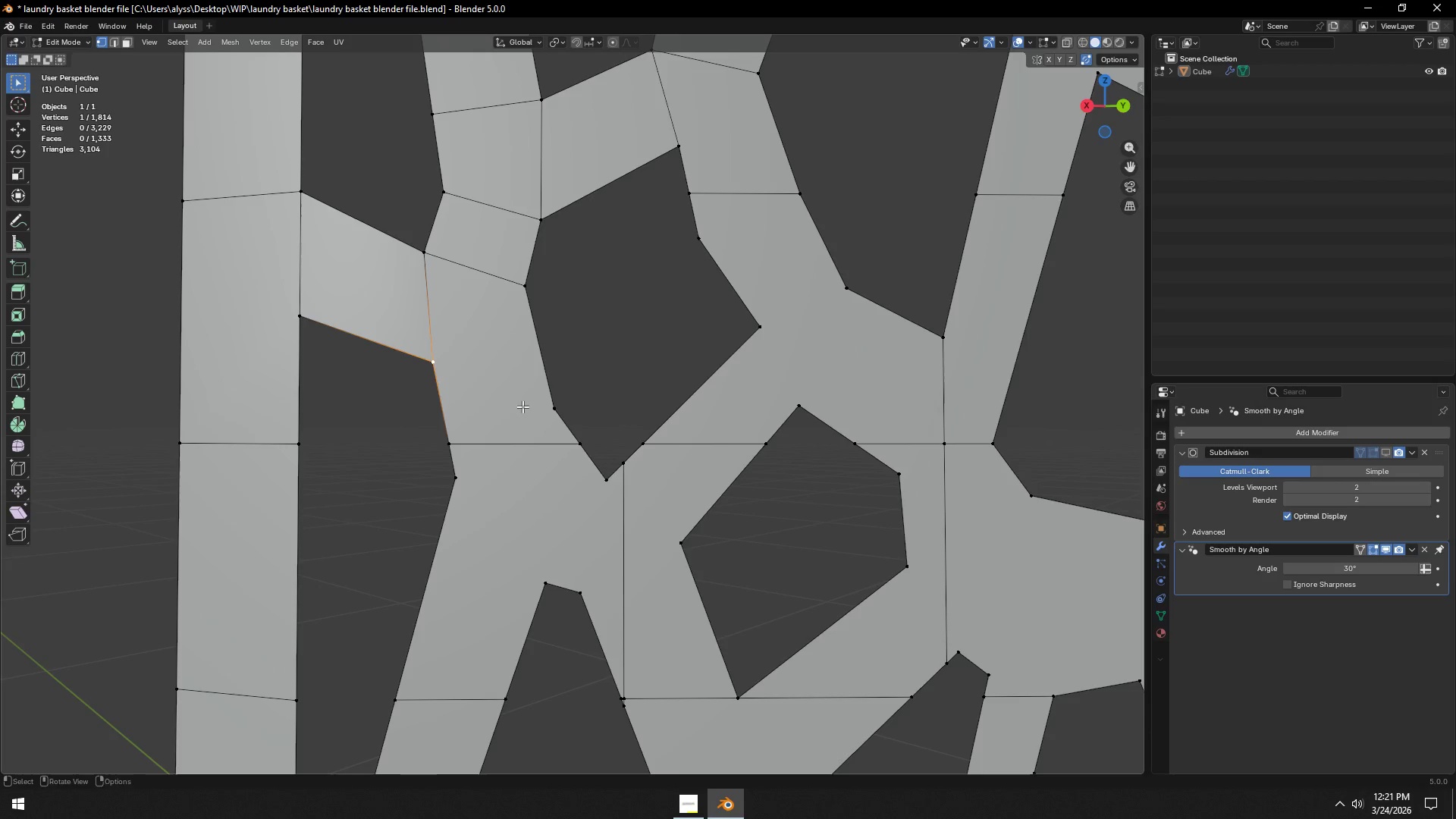 
hold_key(key=ShiftLeft, duration=0.44)
left_click([547, 410])
 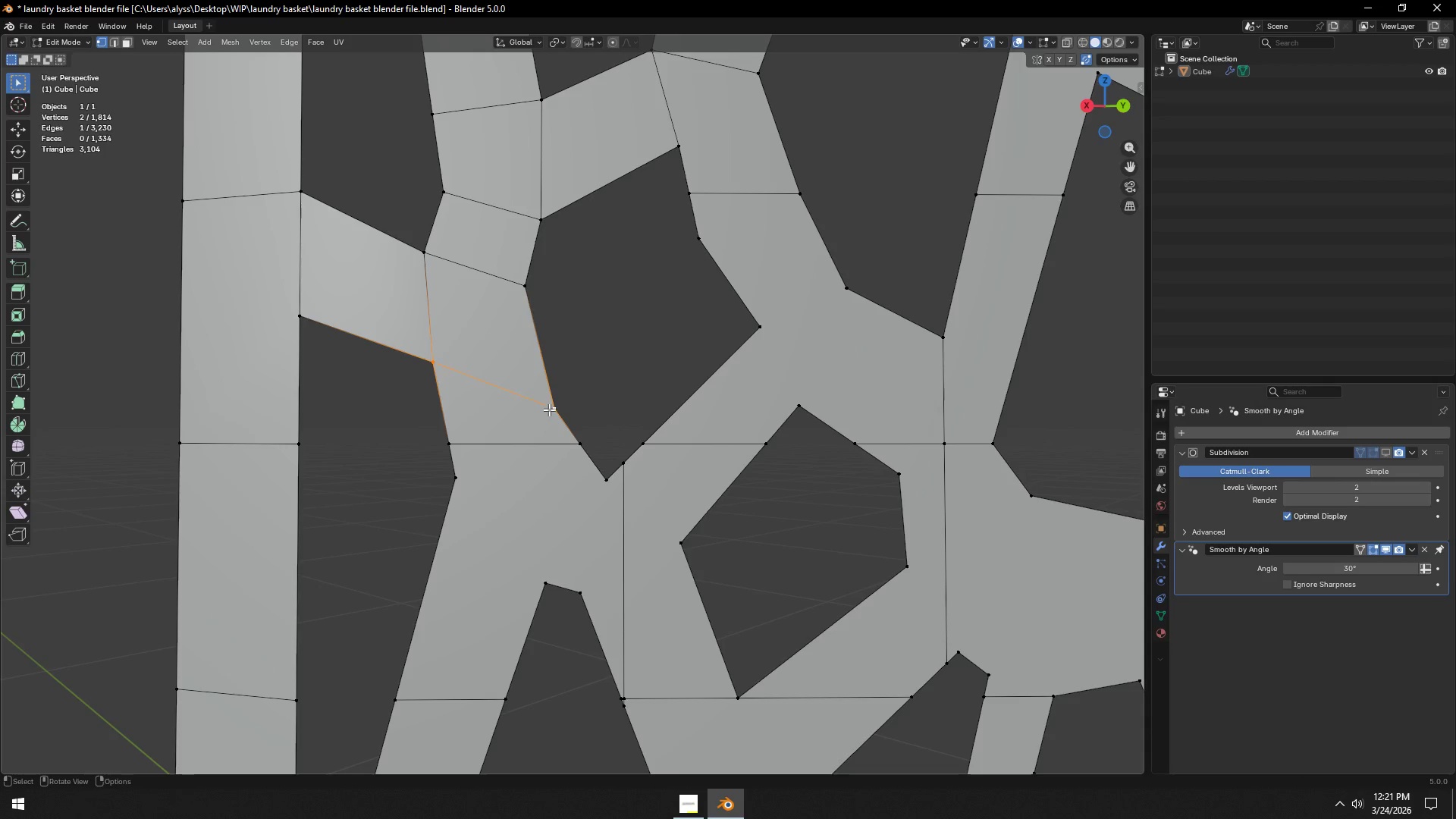 
type(jgg)
 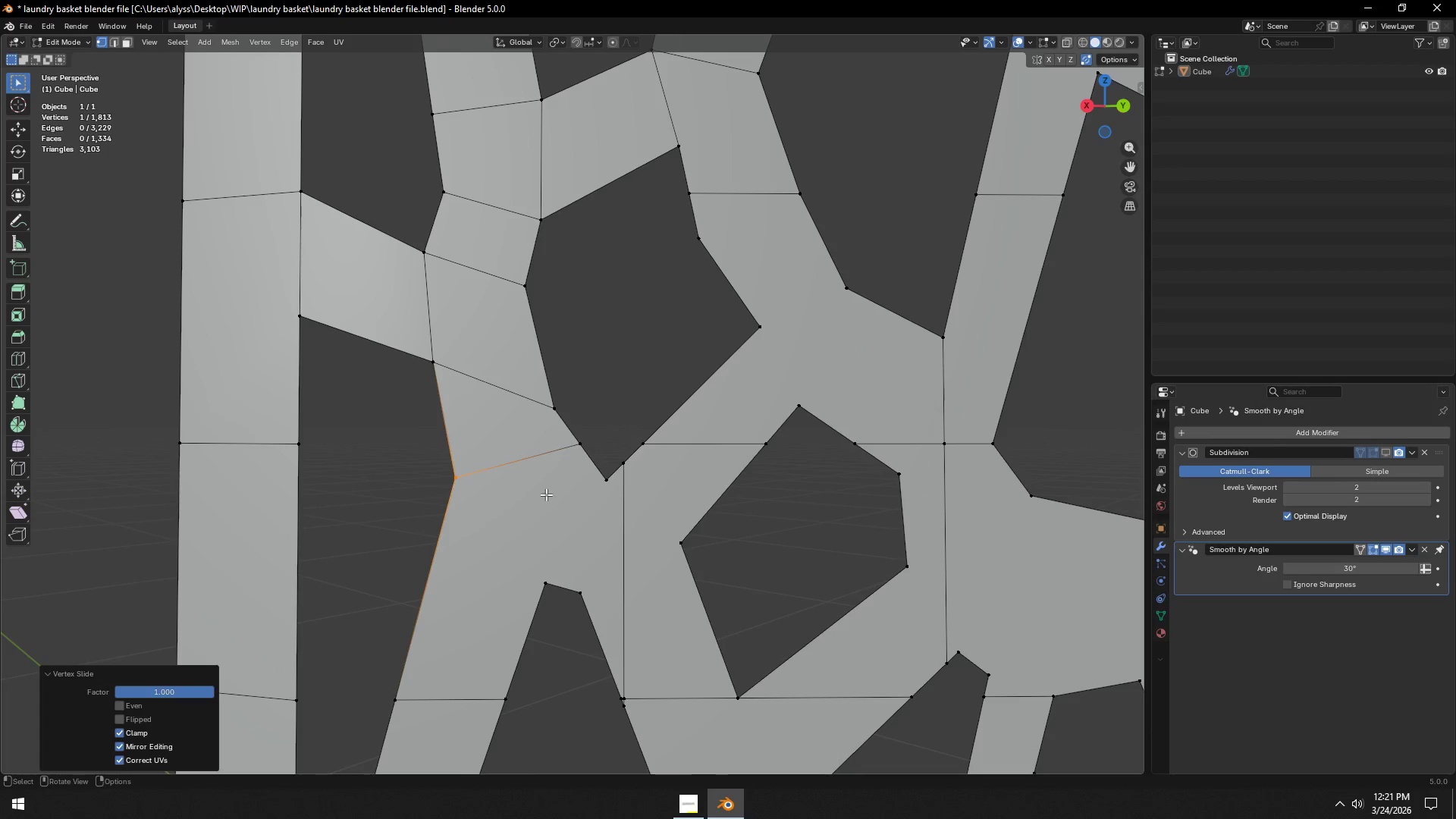 
left_click([569, 449])
 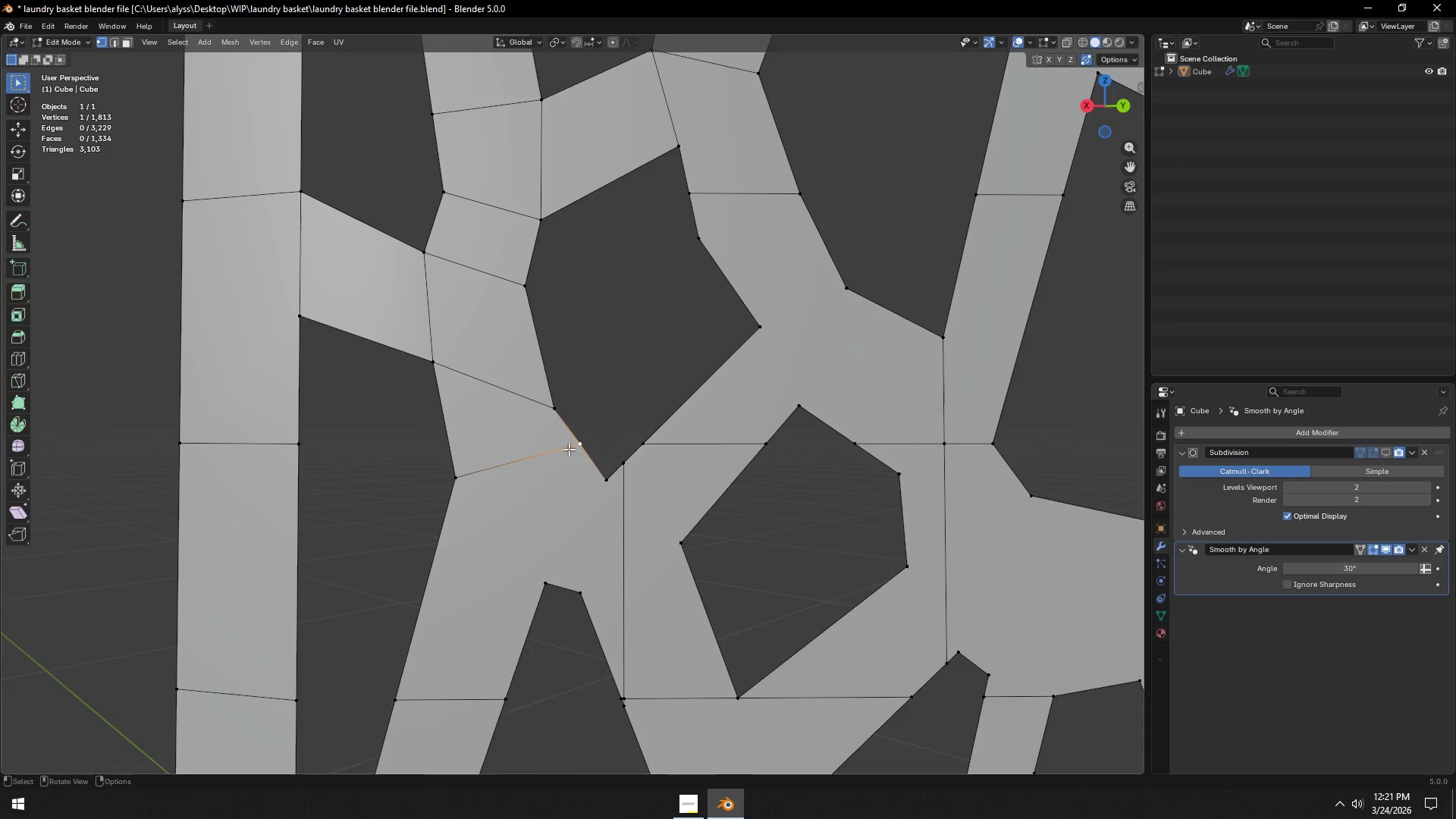 
type(gg)
 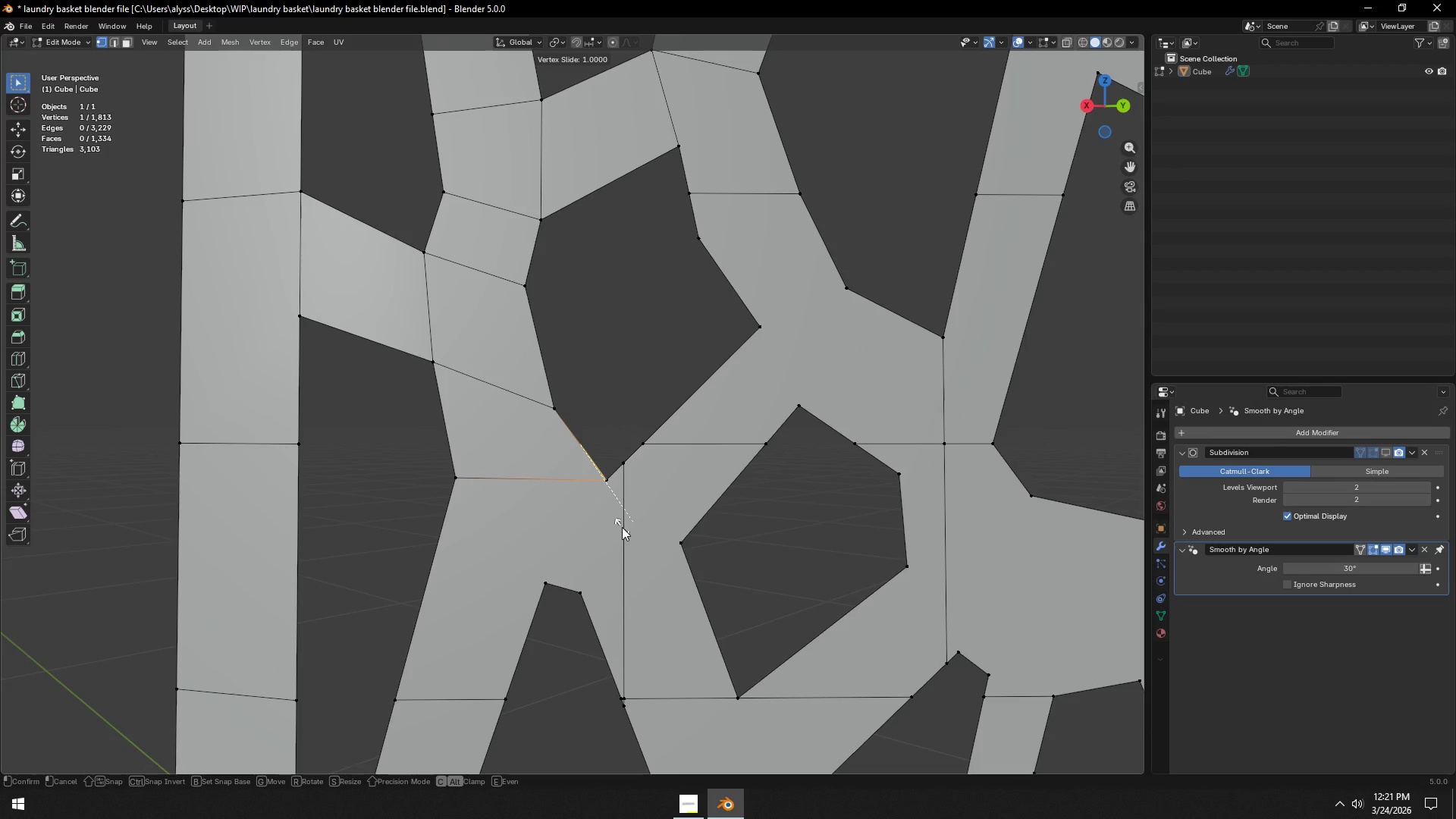 
left_click([622, 527])
 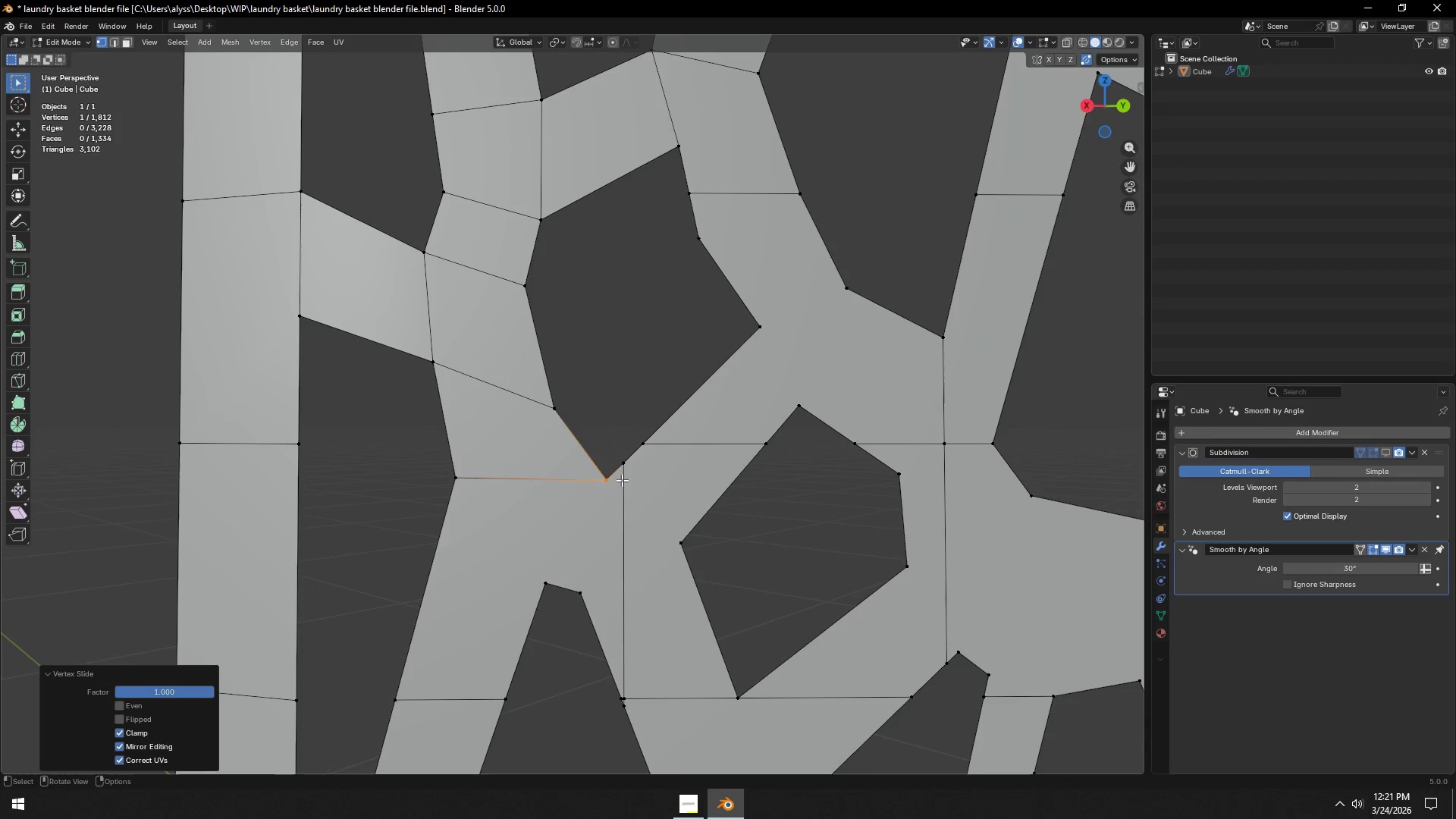 
double_click([622, 470])
 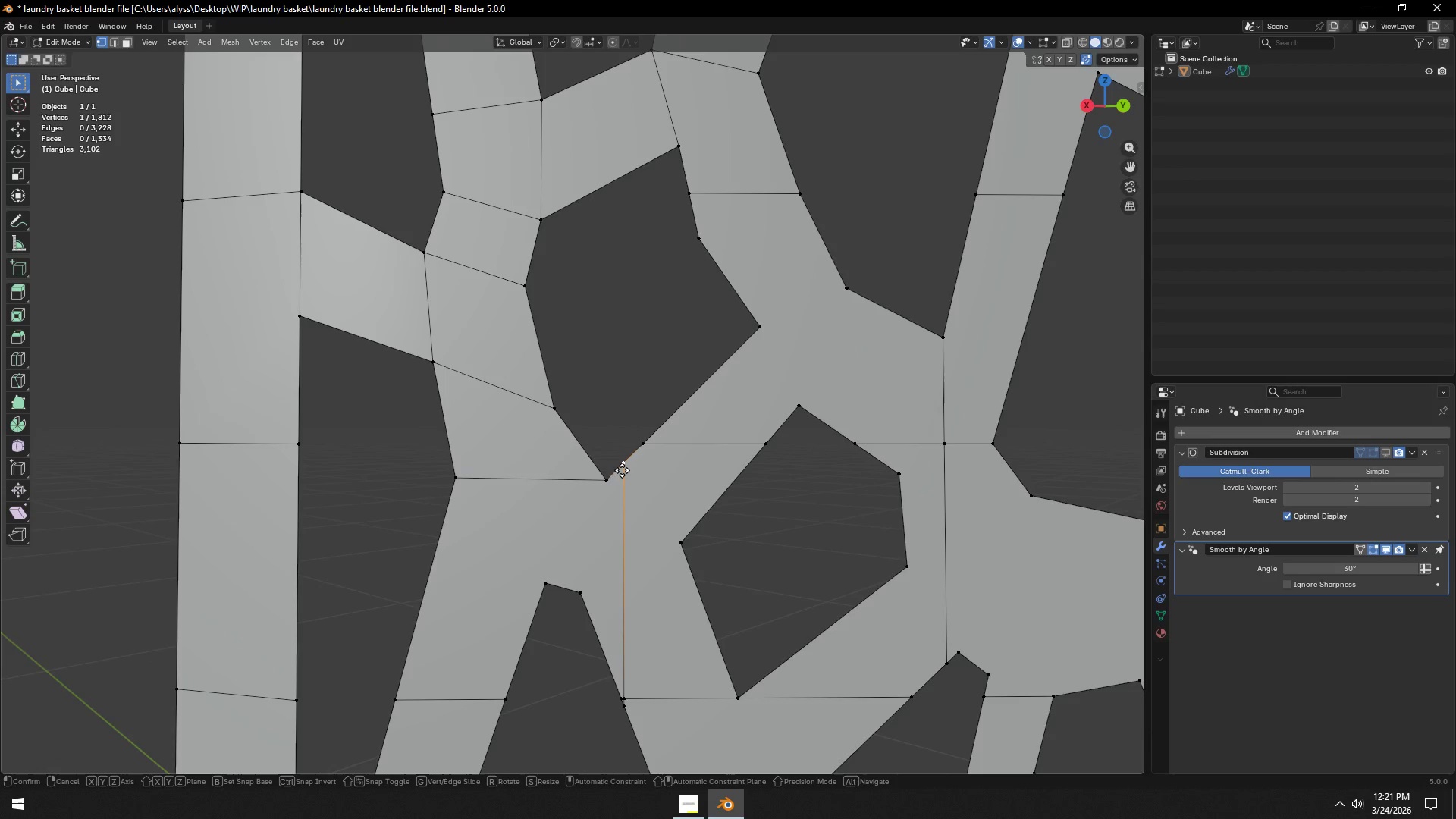 
type(gg)
 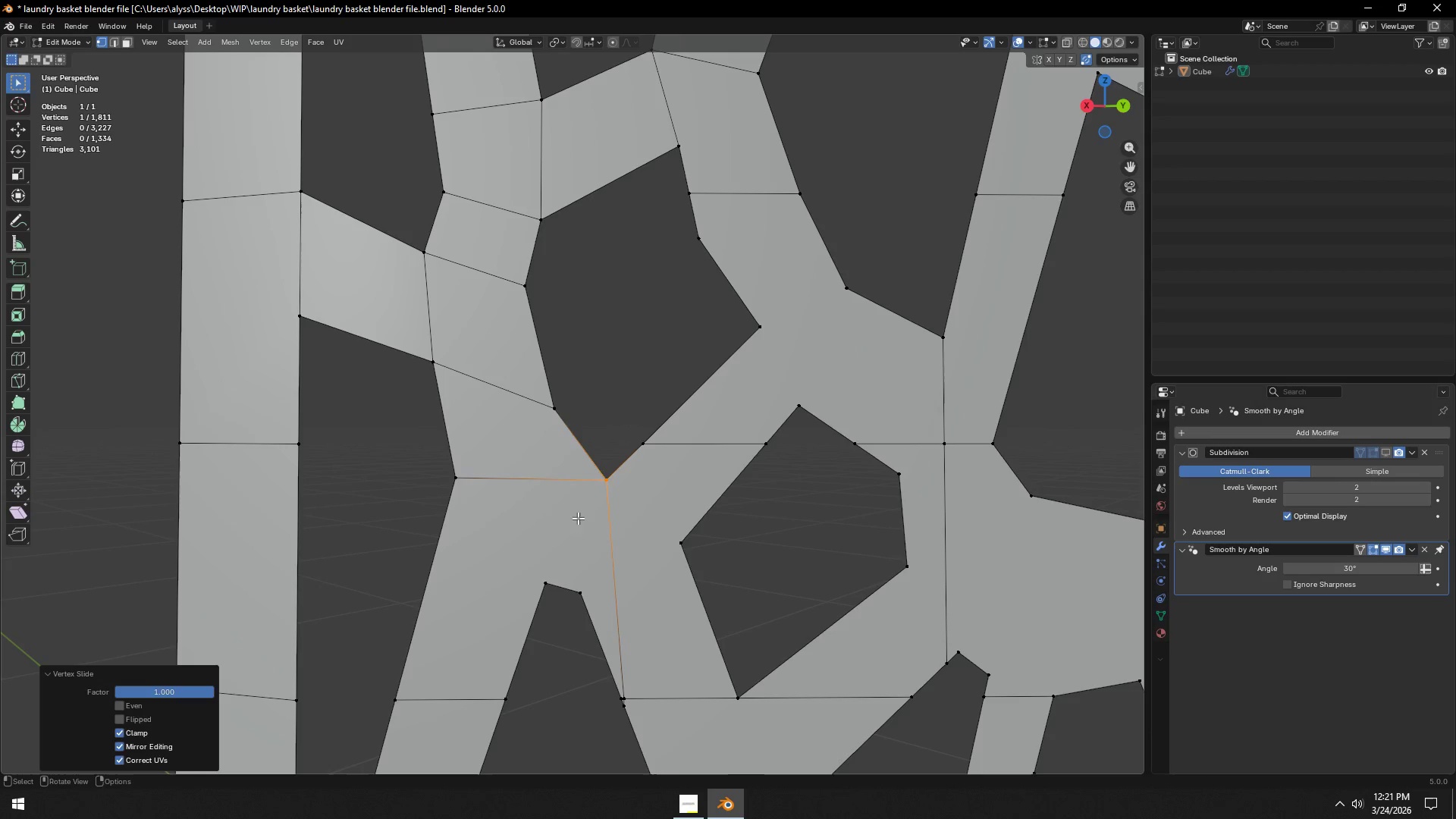 
double_click([603, 483])
 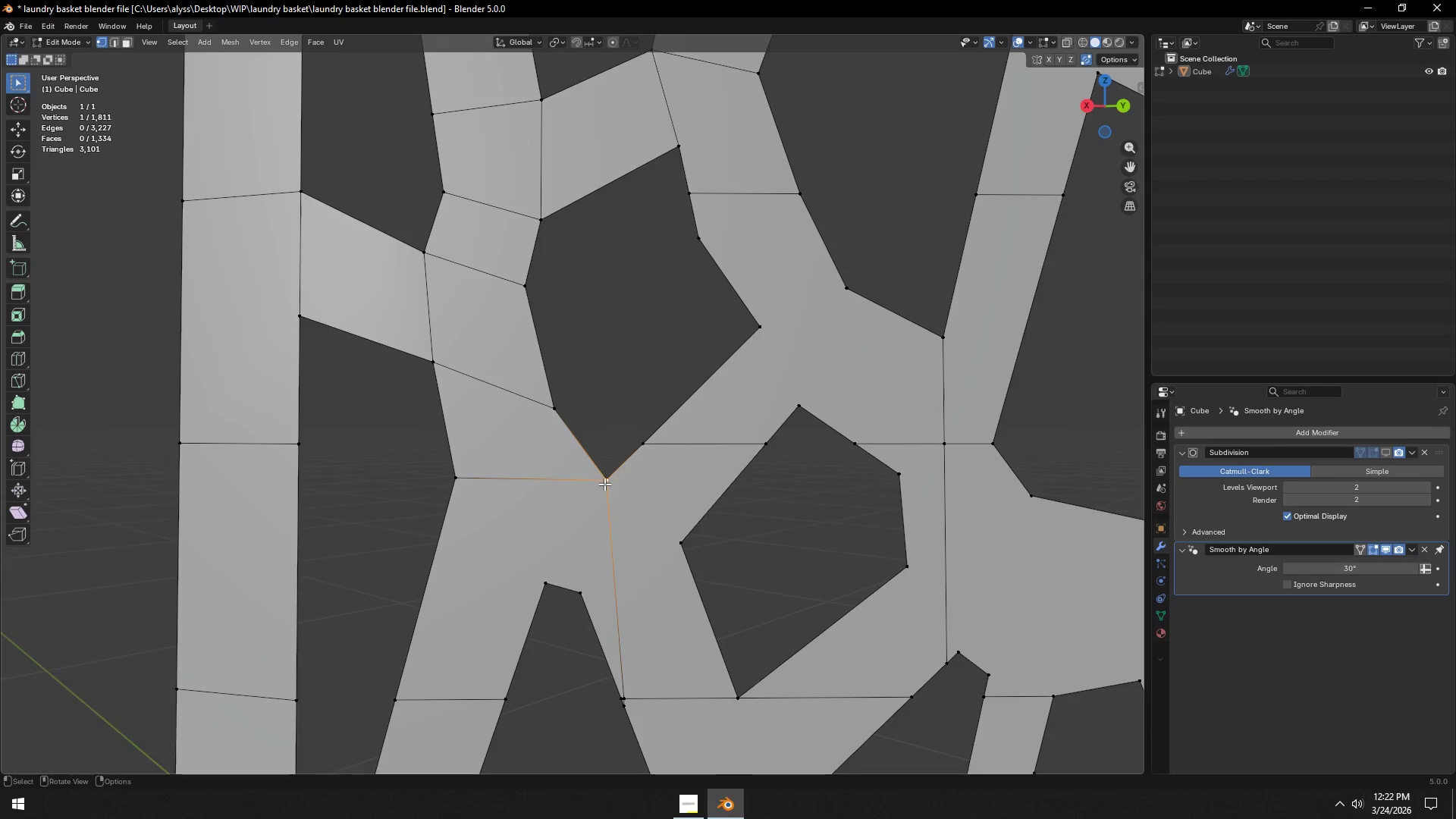 
hold_key(key=ShiftLeft, duration=0.55)
 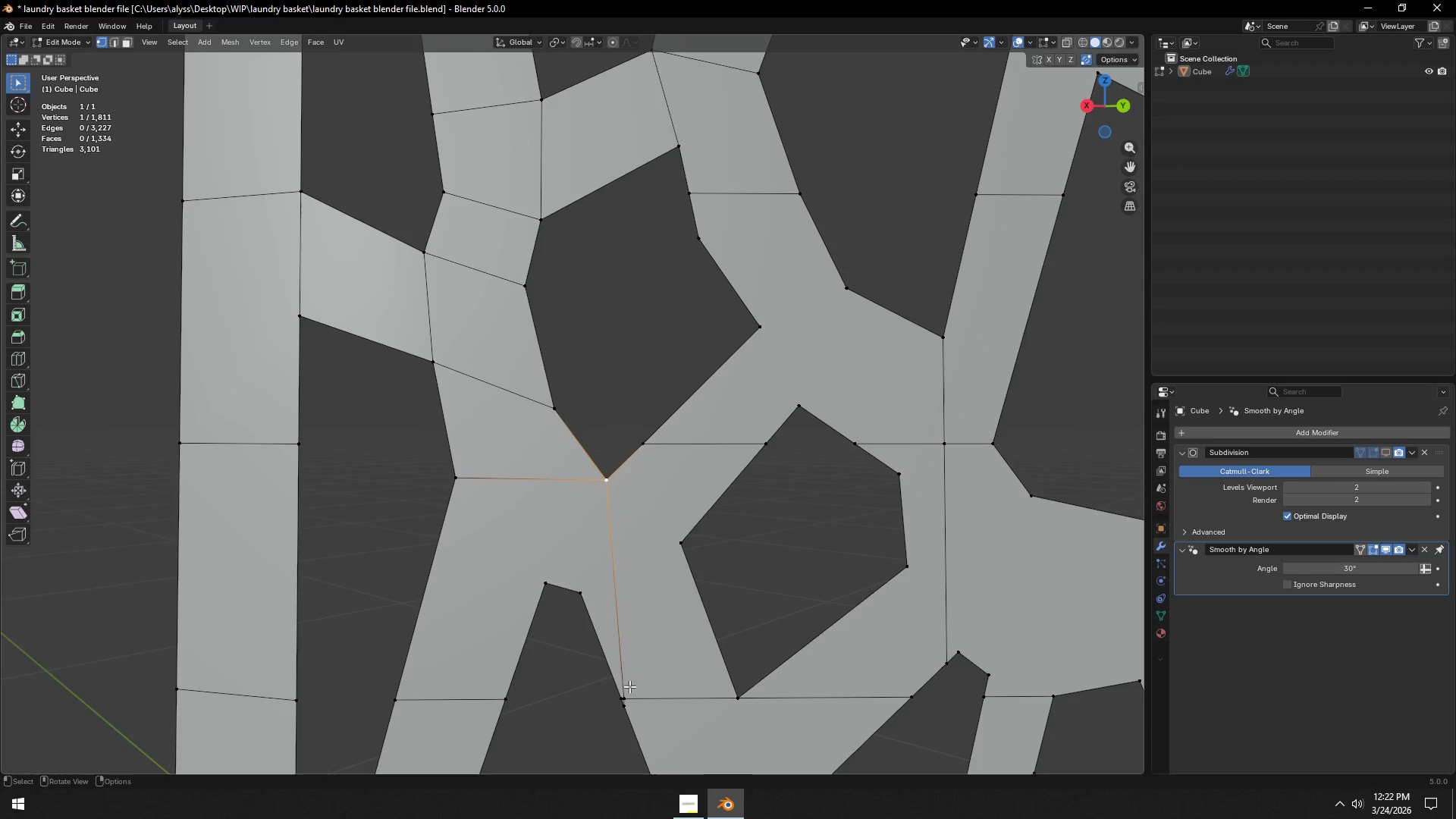 
hold_key(key=ShiftLeft, duration=1.53)
left_click([678, 544])
 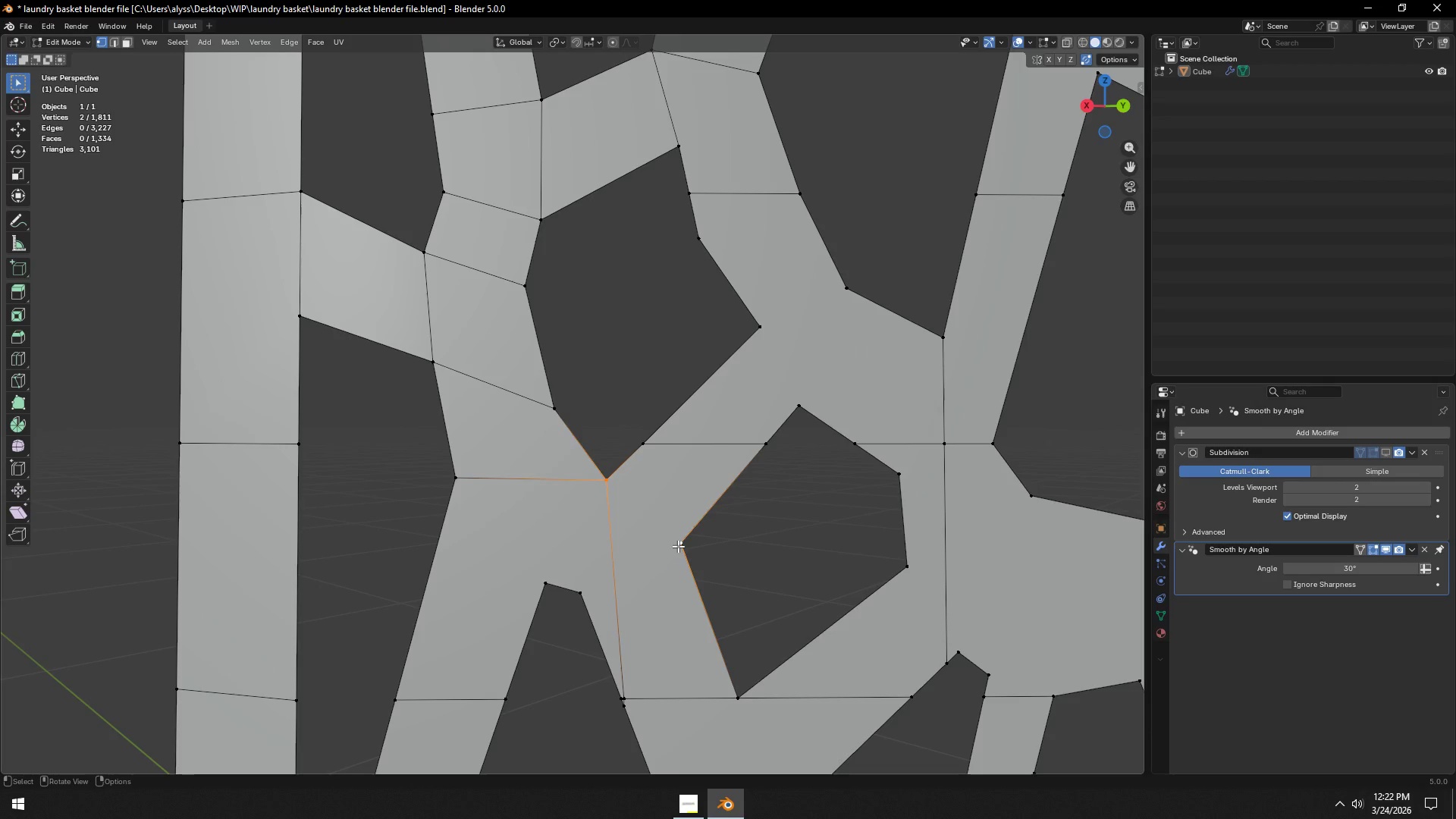 
key(J)
 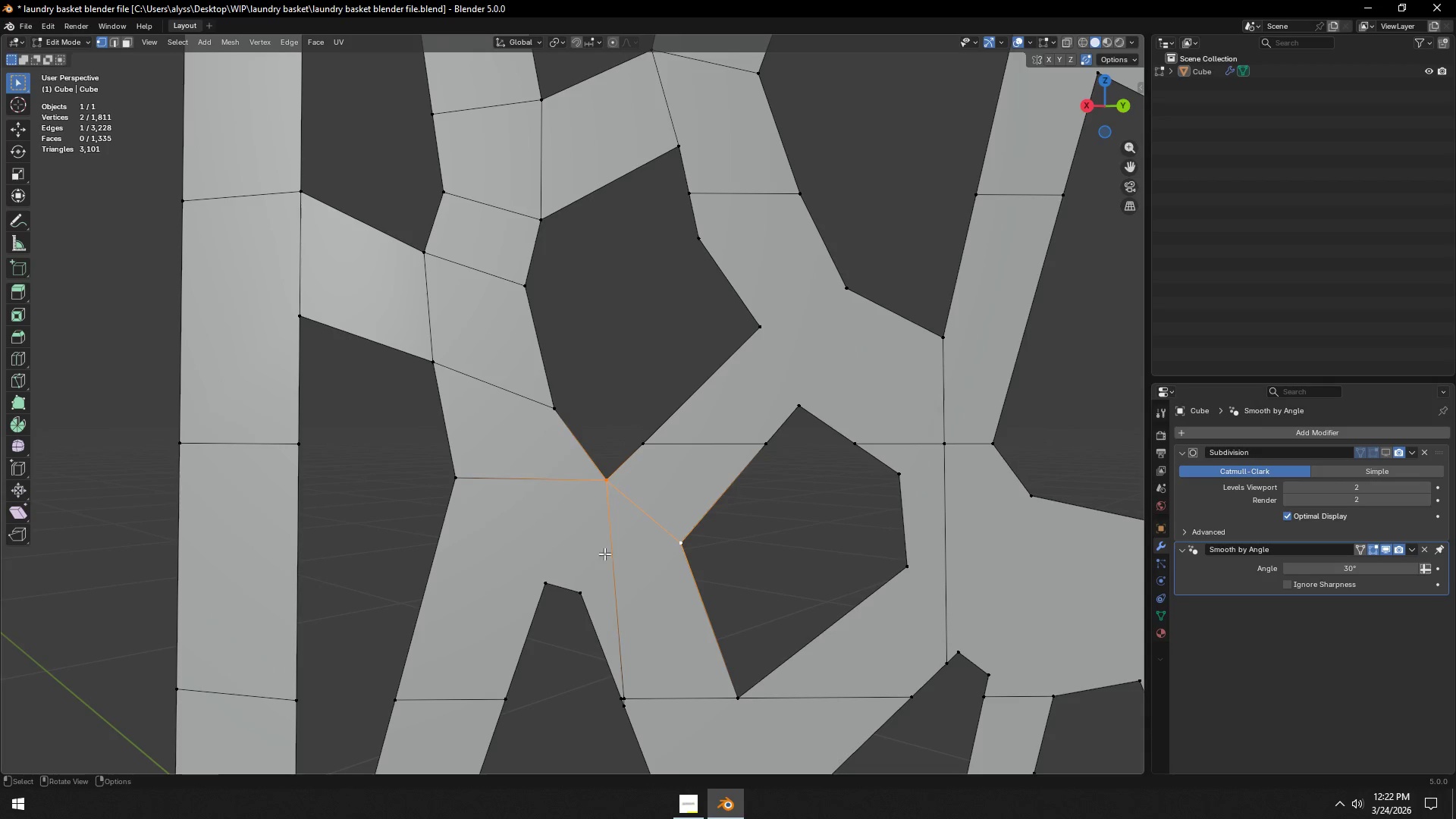 
hold_key(key=ShiftLeft, duration=0.67)
 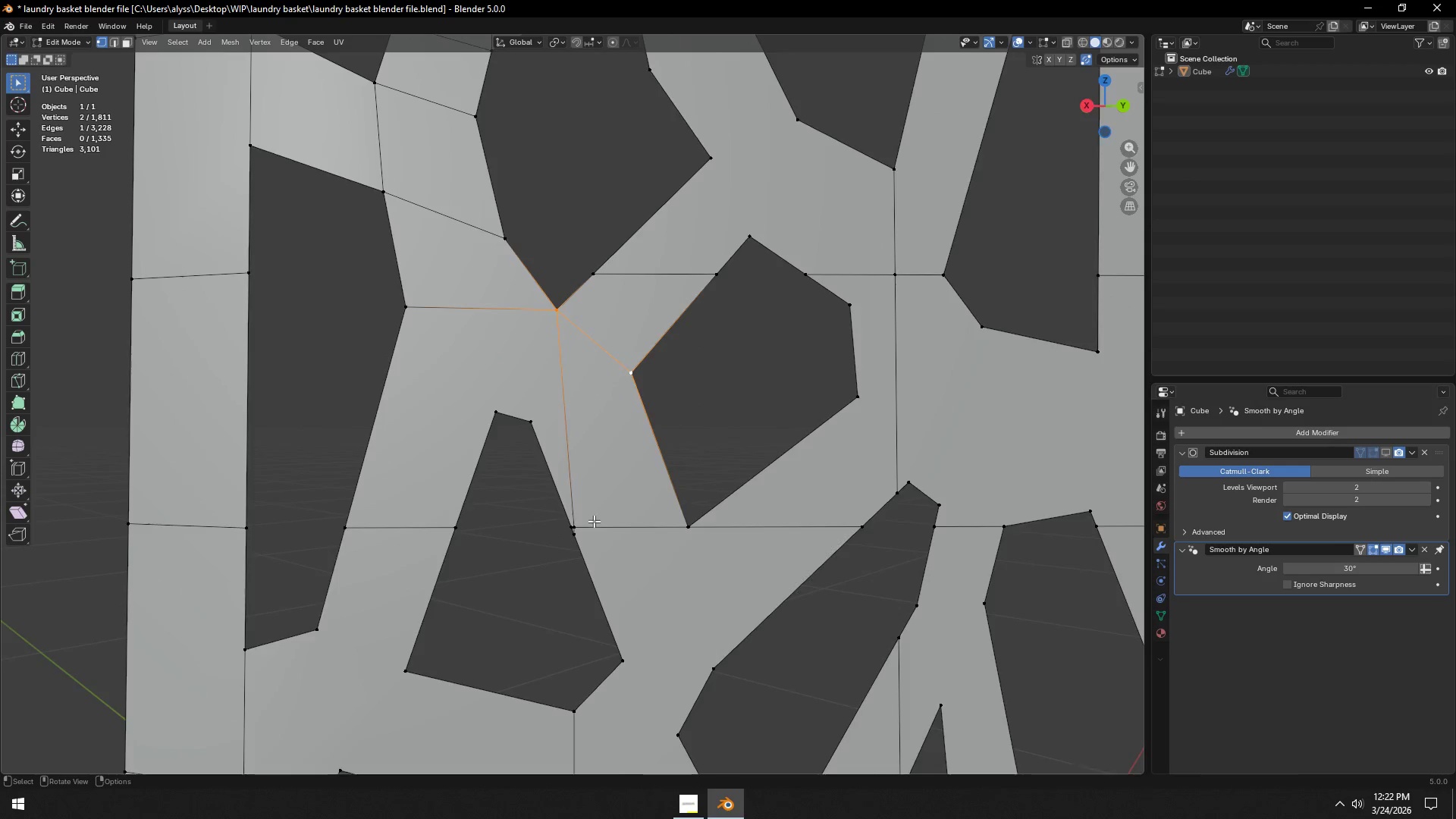 
hold_key(key=ShiftLeft, duration=1.42)
scroll: coordinate [594, 521], scroll_direction: up, amount: 1.0
 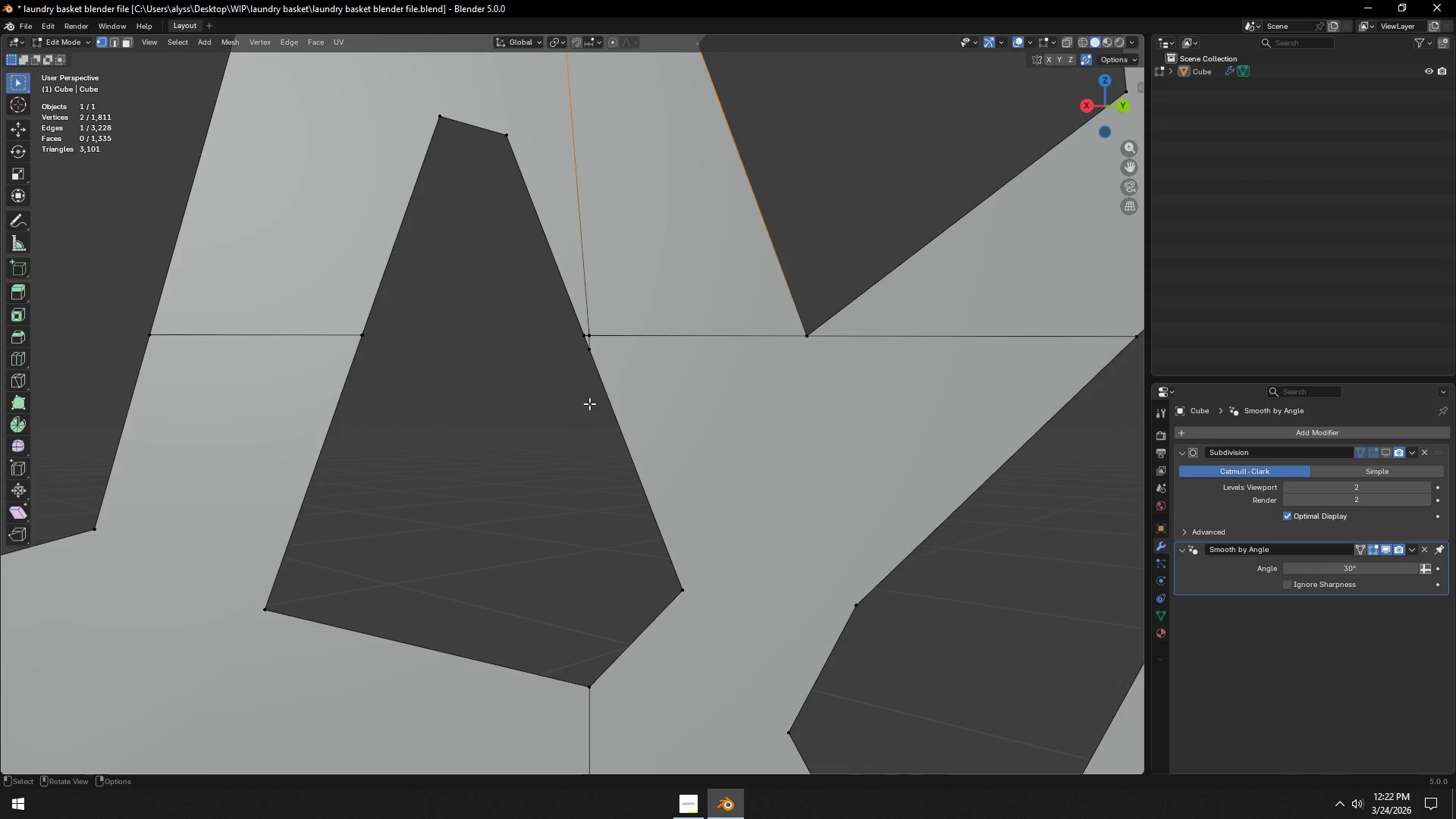 
left_click([598, 344])
 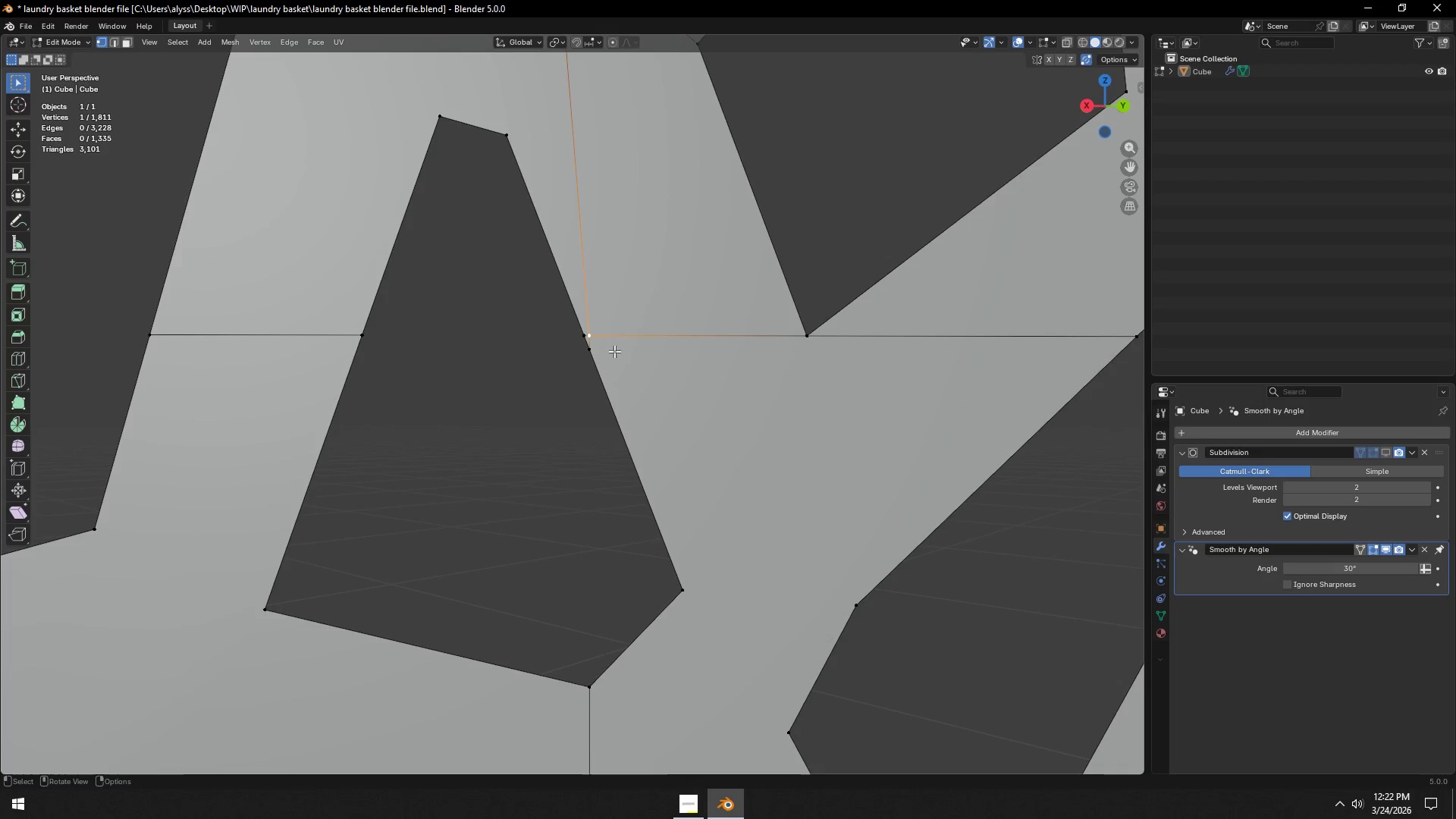 
type(gg)
 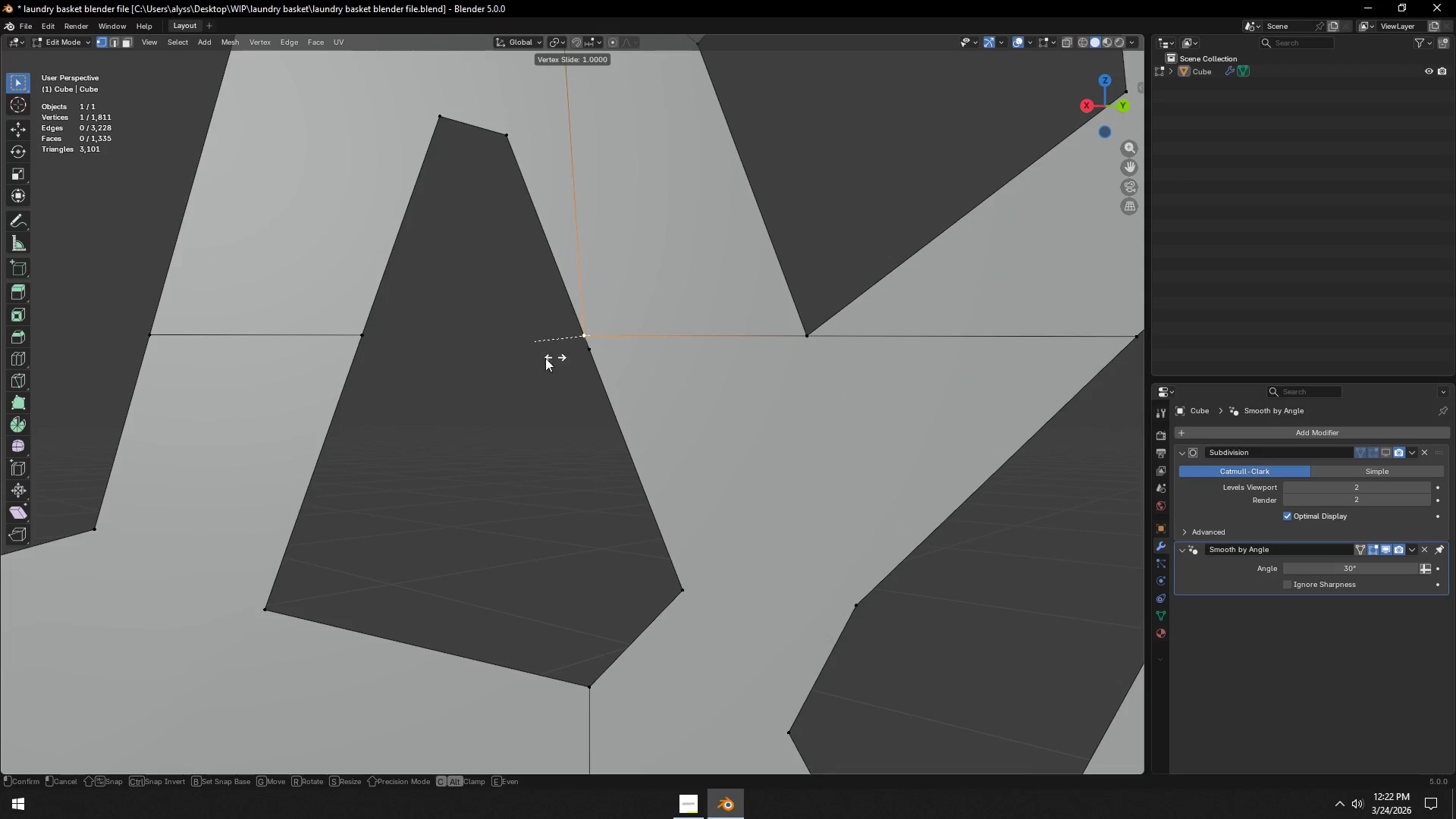 
left_click([536, 359])
 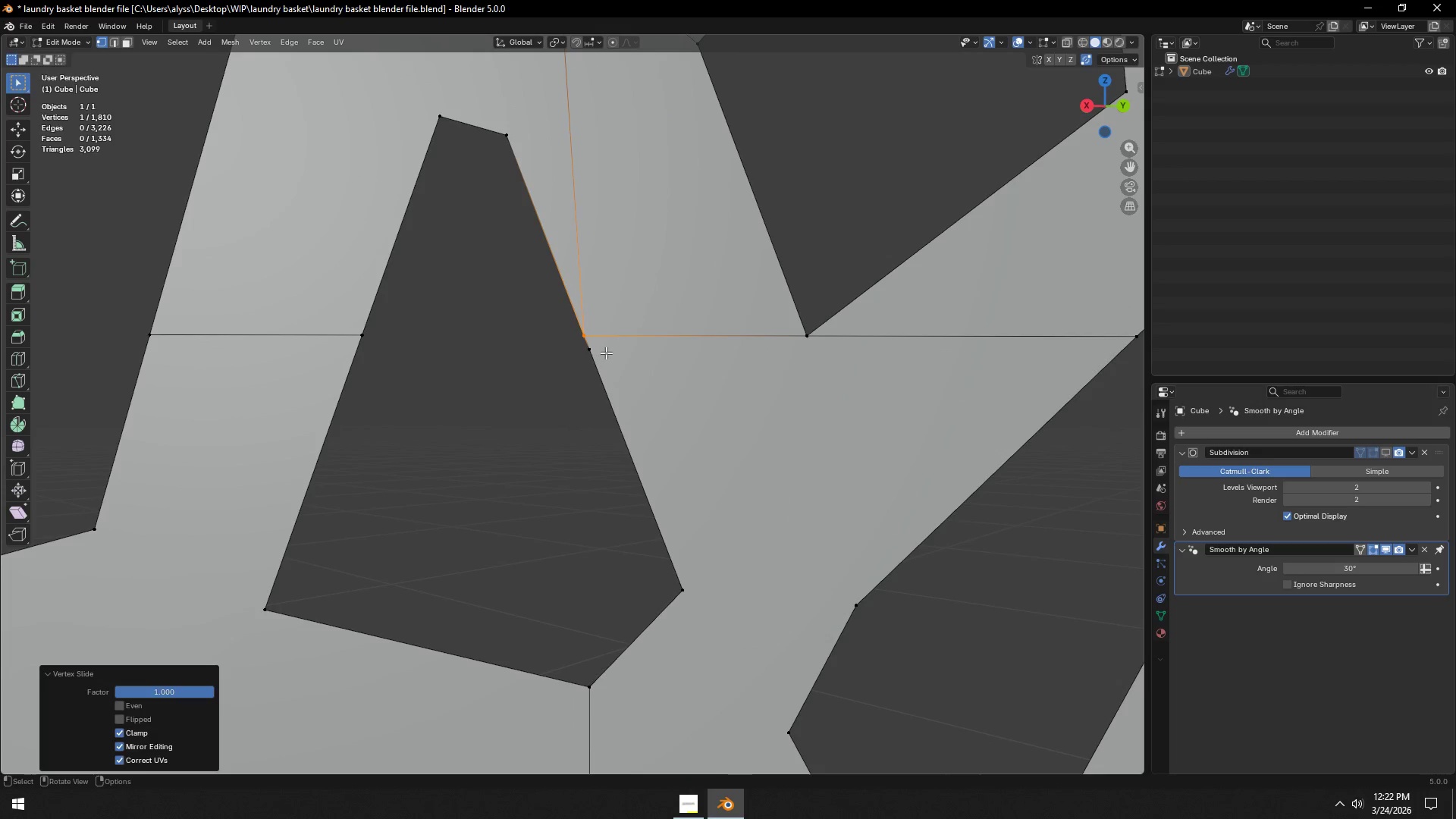 
left_click([603, 353])
 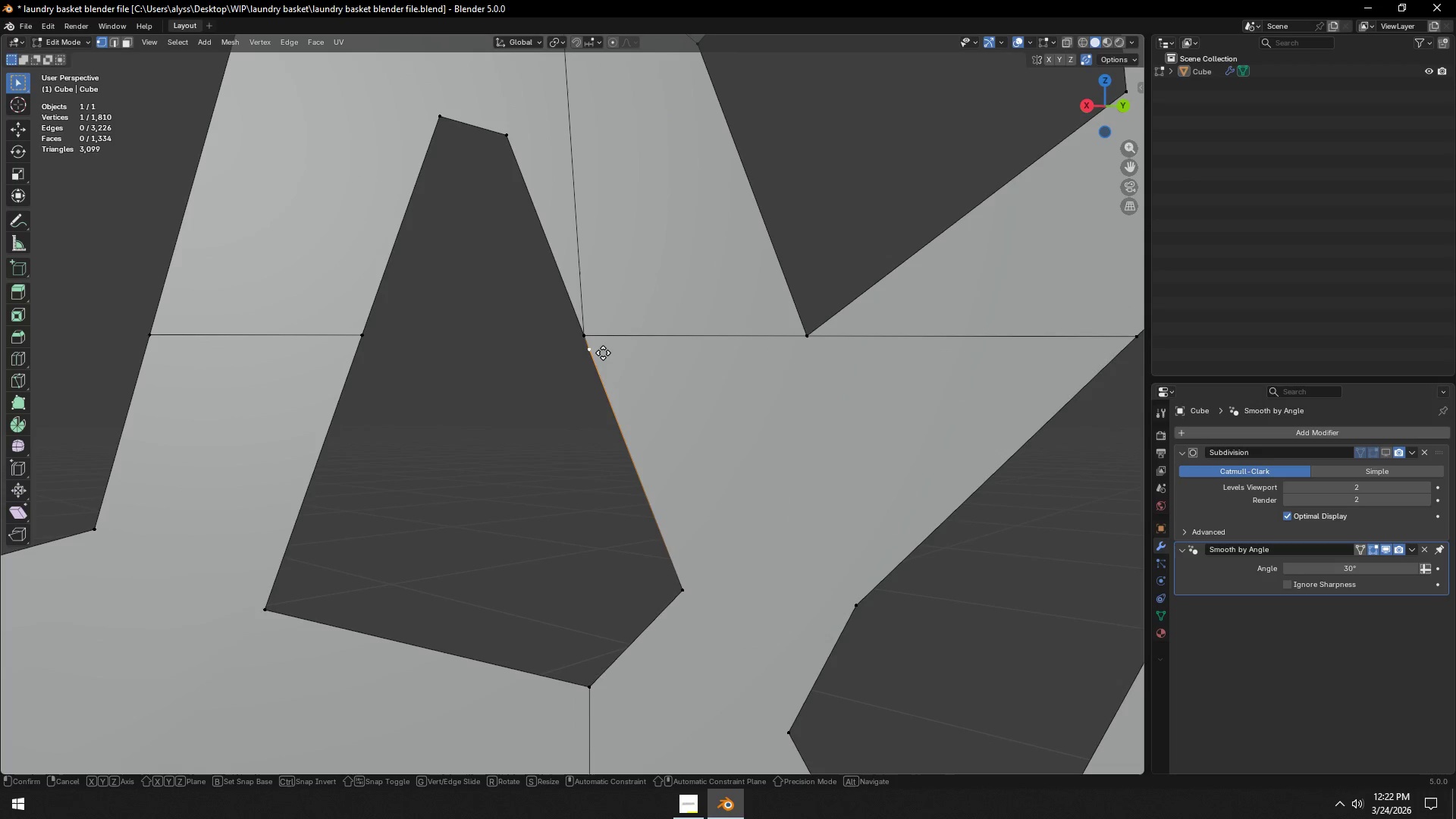 
type(gg)
 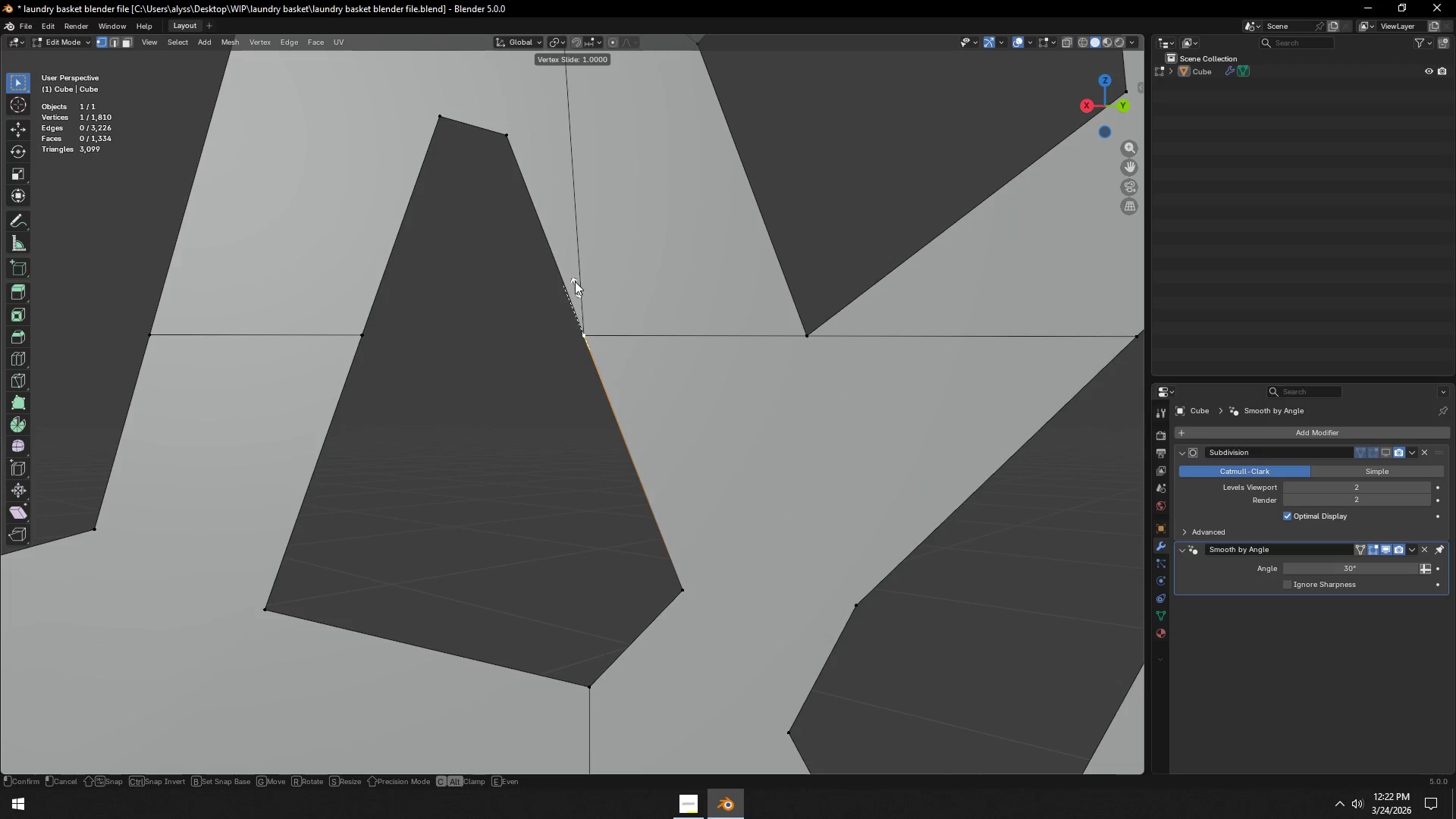 
left_click([573, 276])
 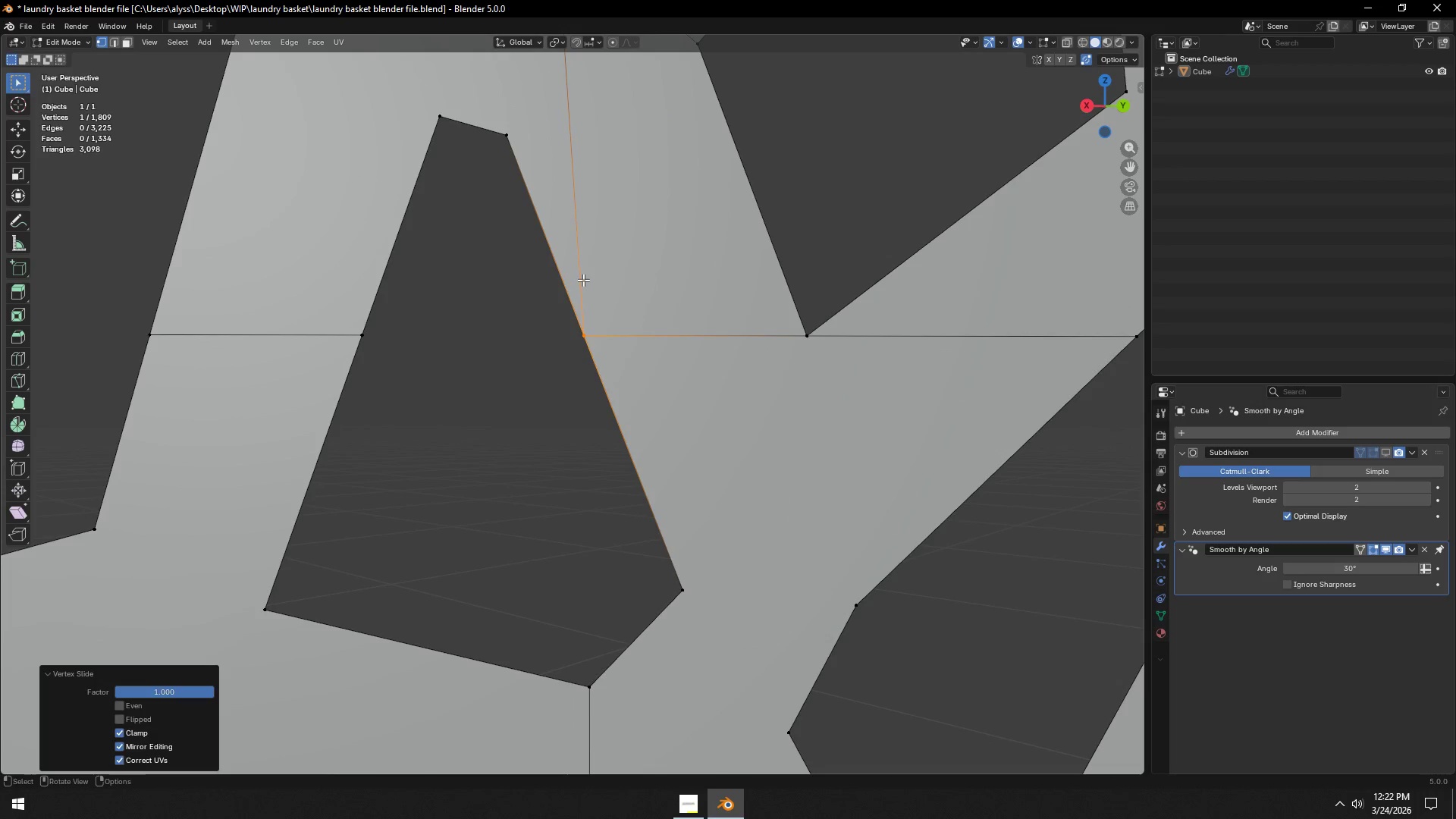 
hold_key(key=ShiftLeft, duration=0.36)
 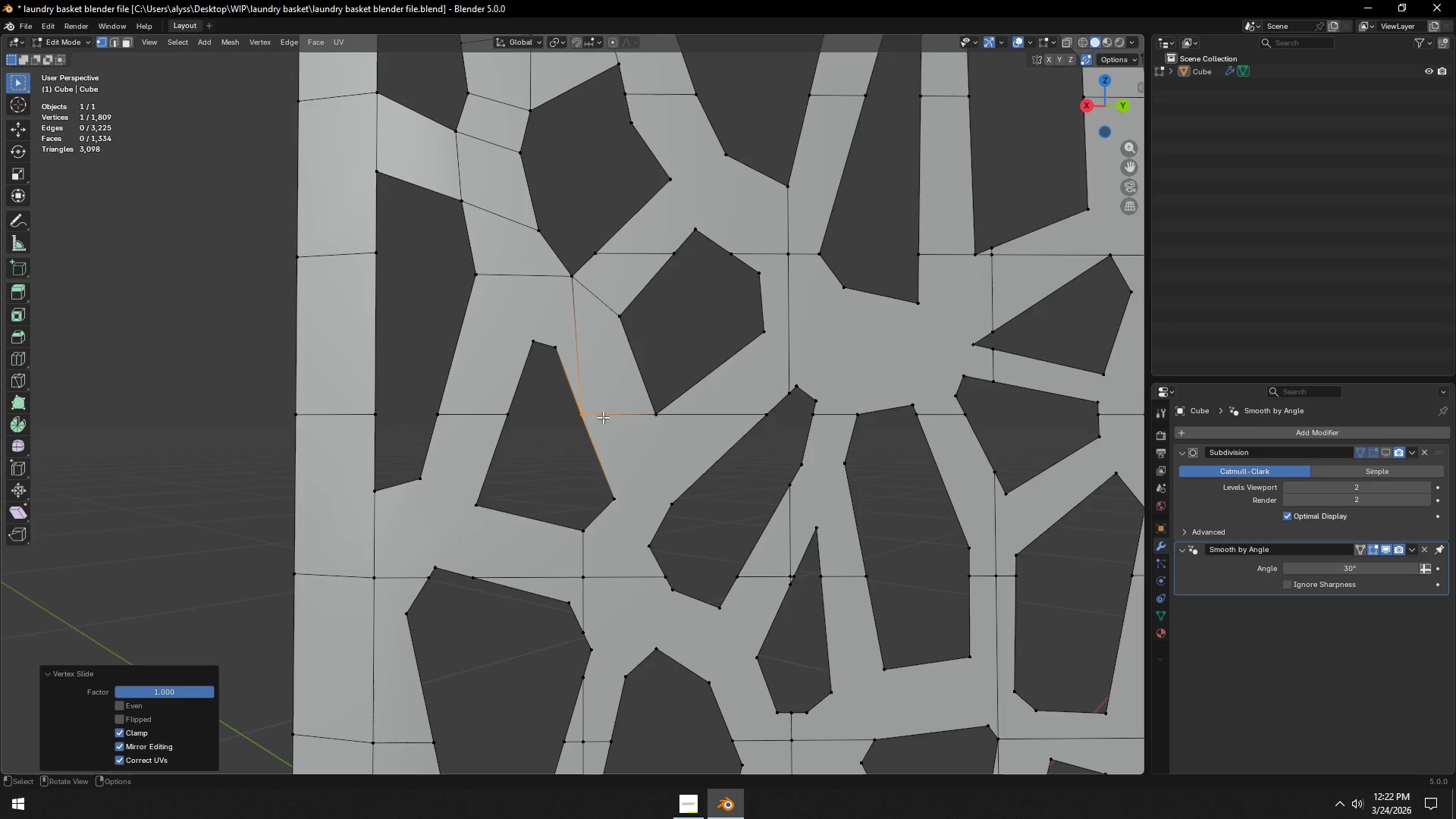 
scroll: coordinate [592, 286], scroll_direction: down, amount: 2.0
 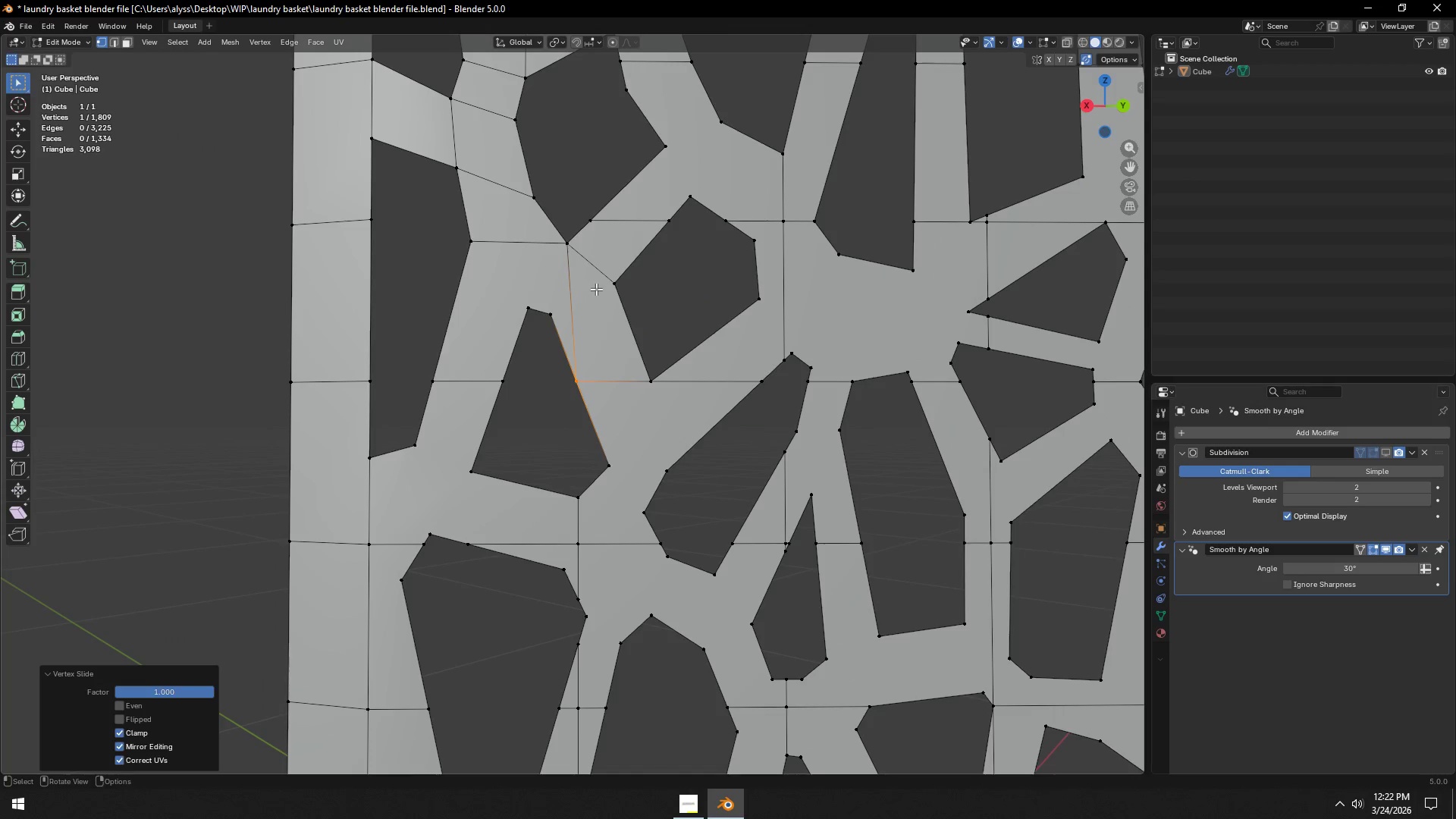 
type(gg)
 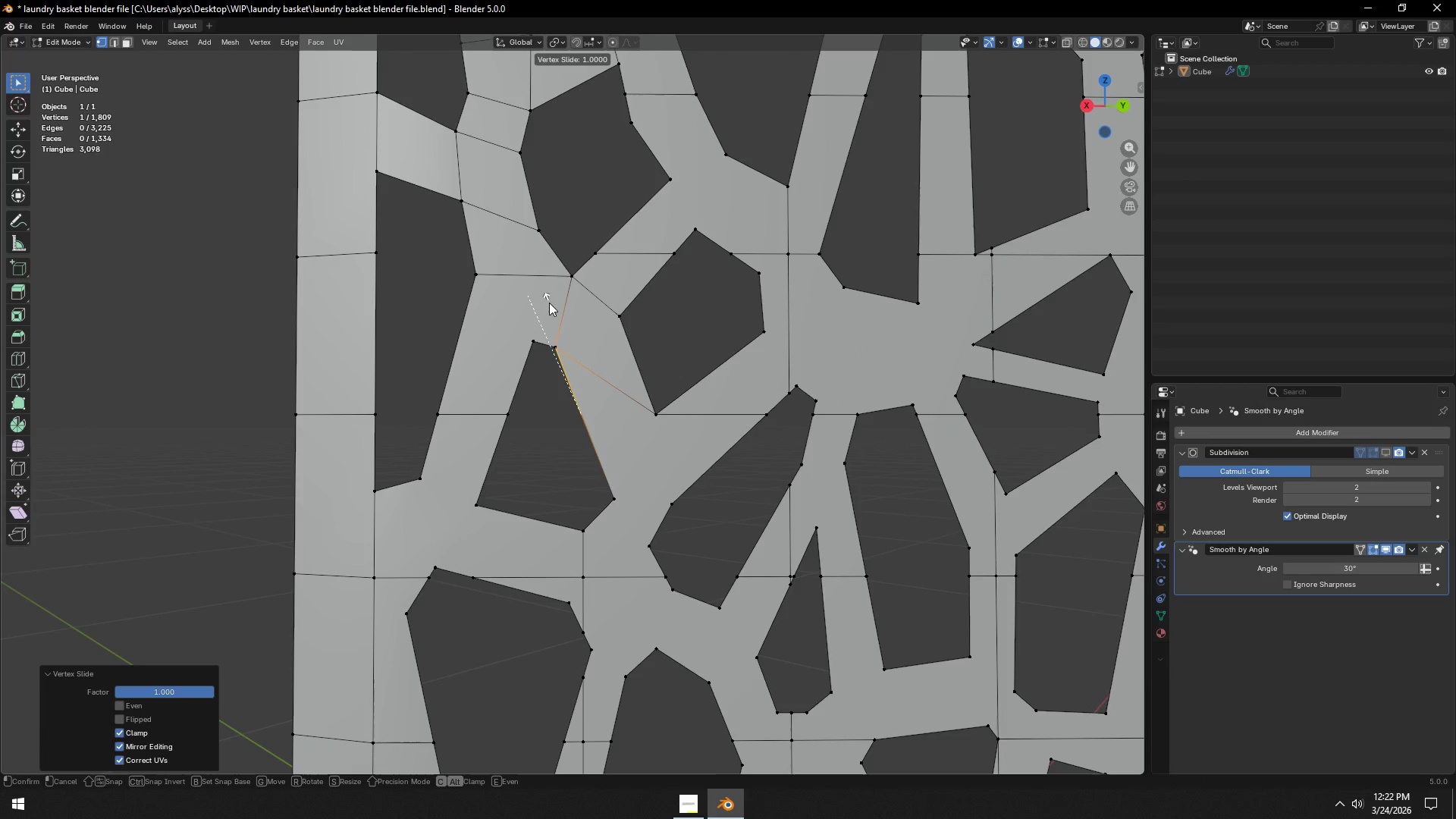 
left_click([549, 303])
 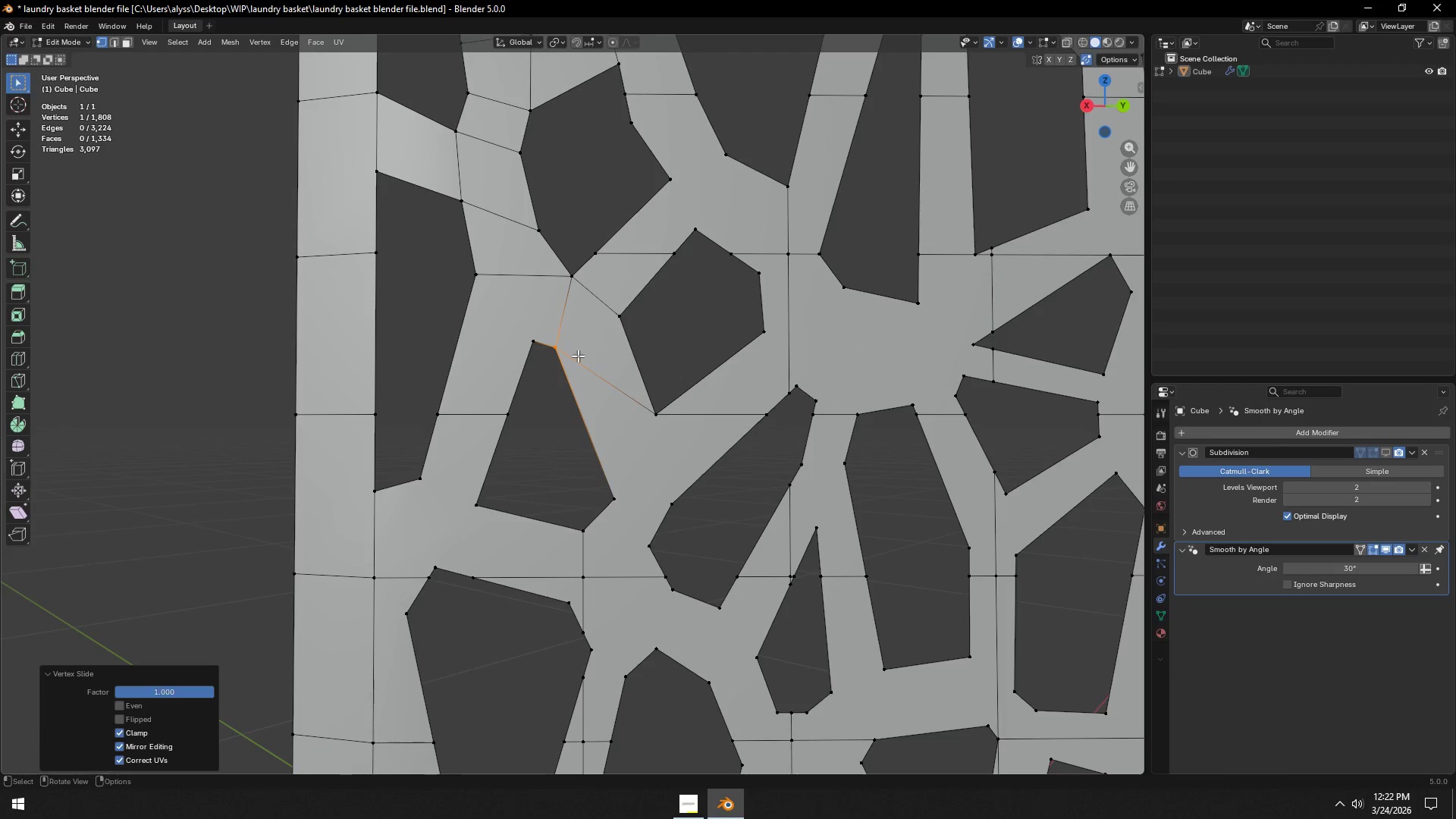 
key(2)
 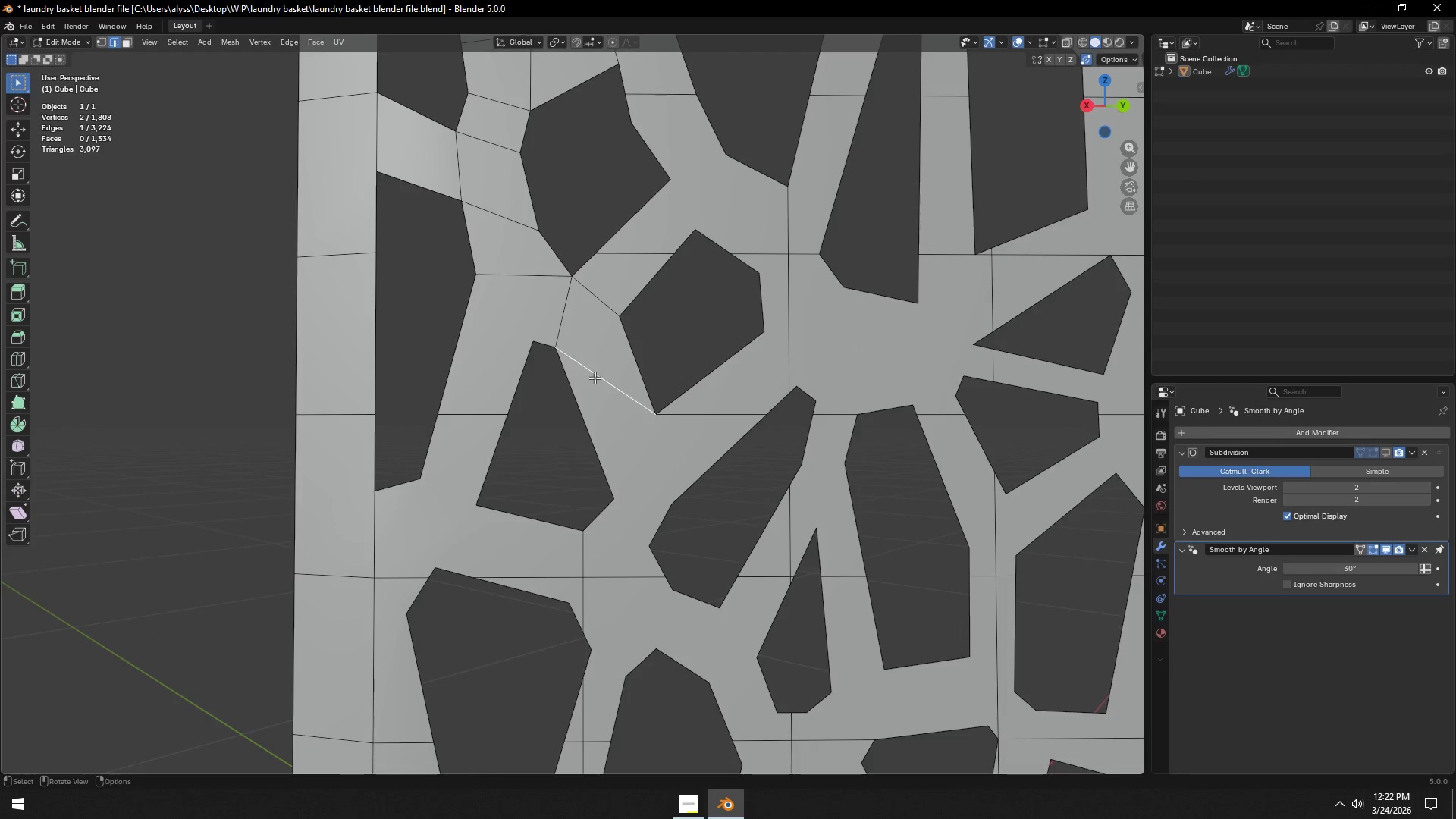 
key(Control+Z)
 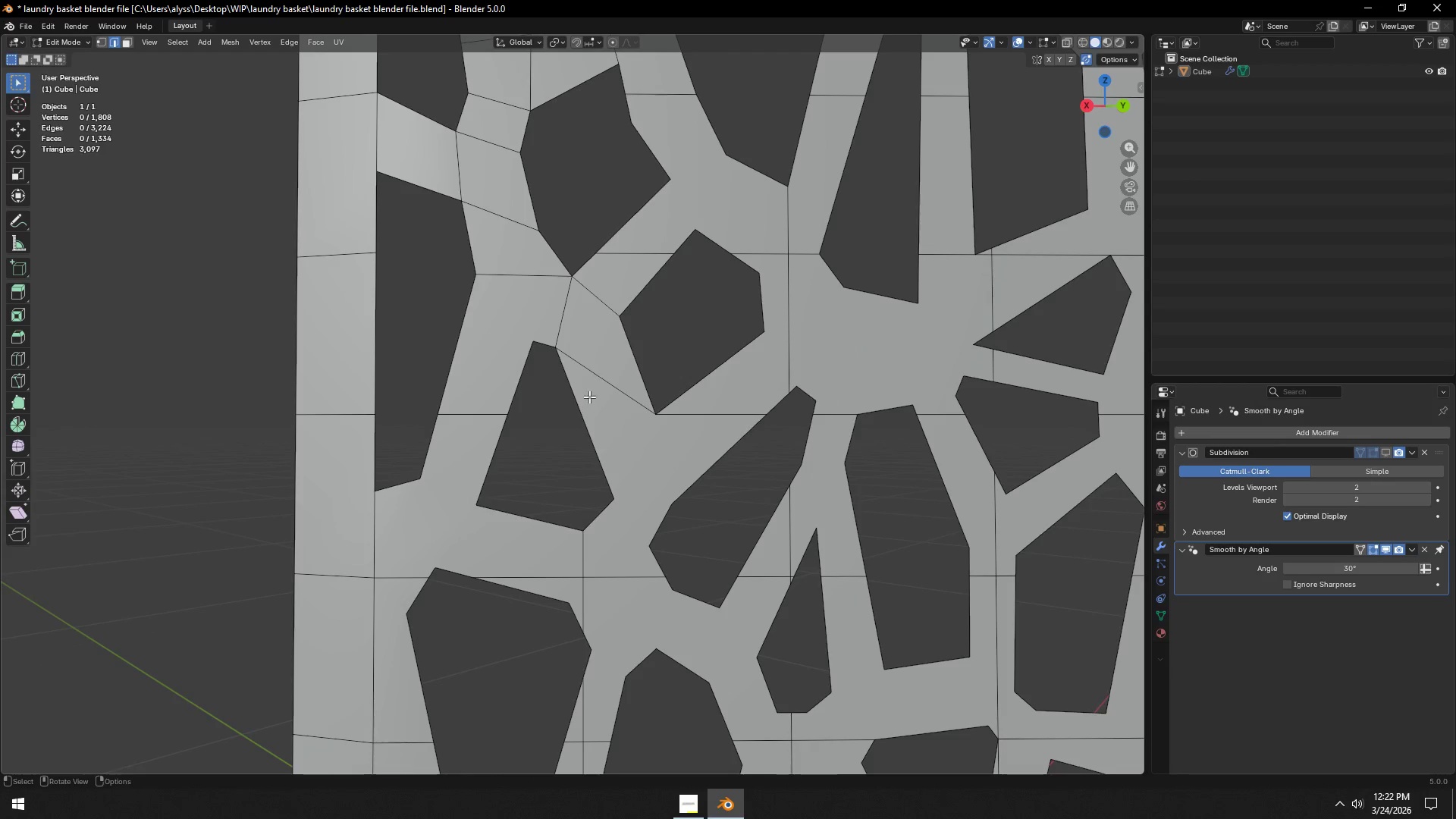 
left_click([597, 375])
 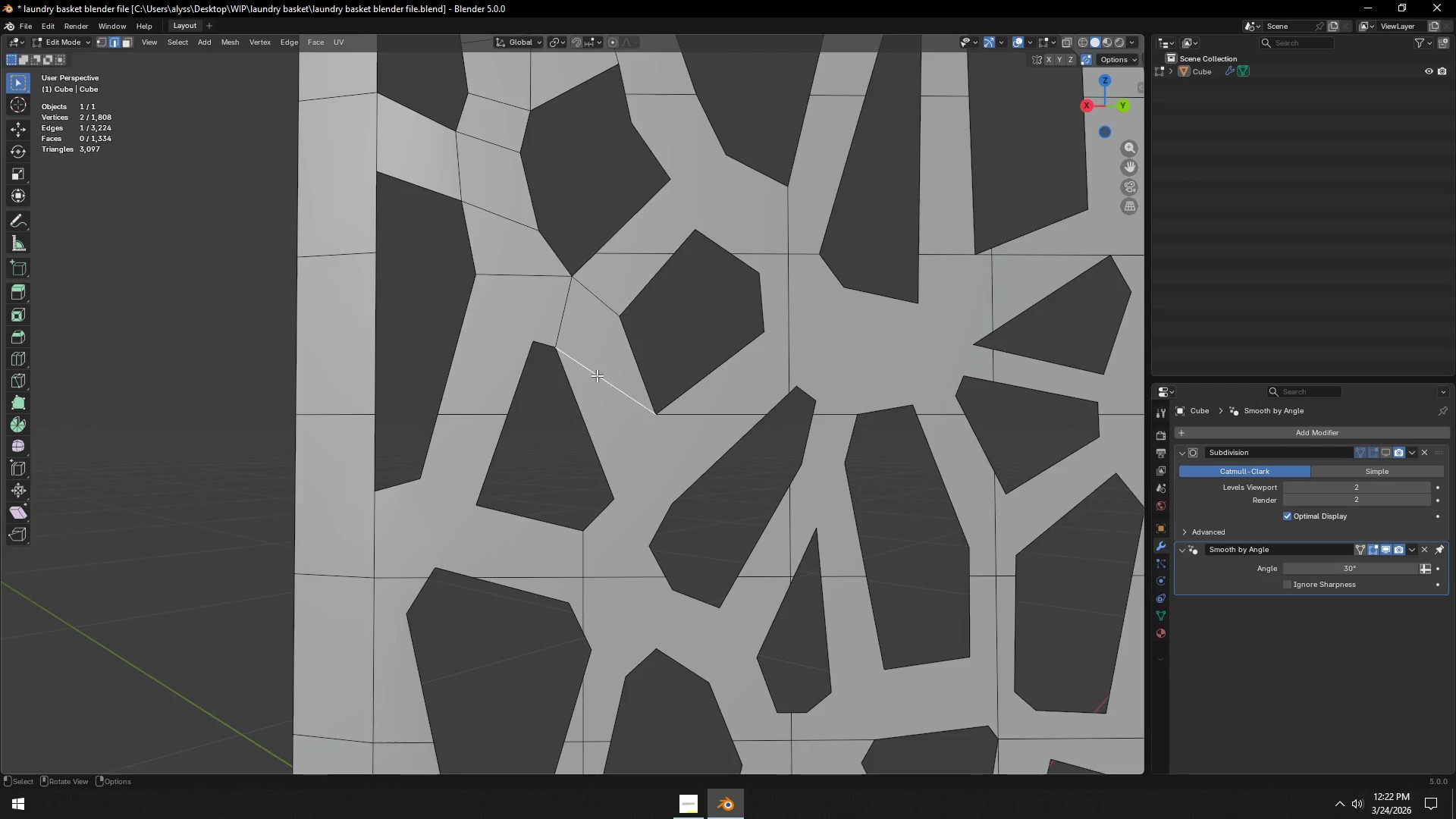 
key(Control+X)
 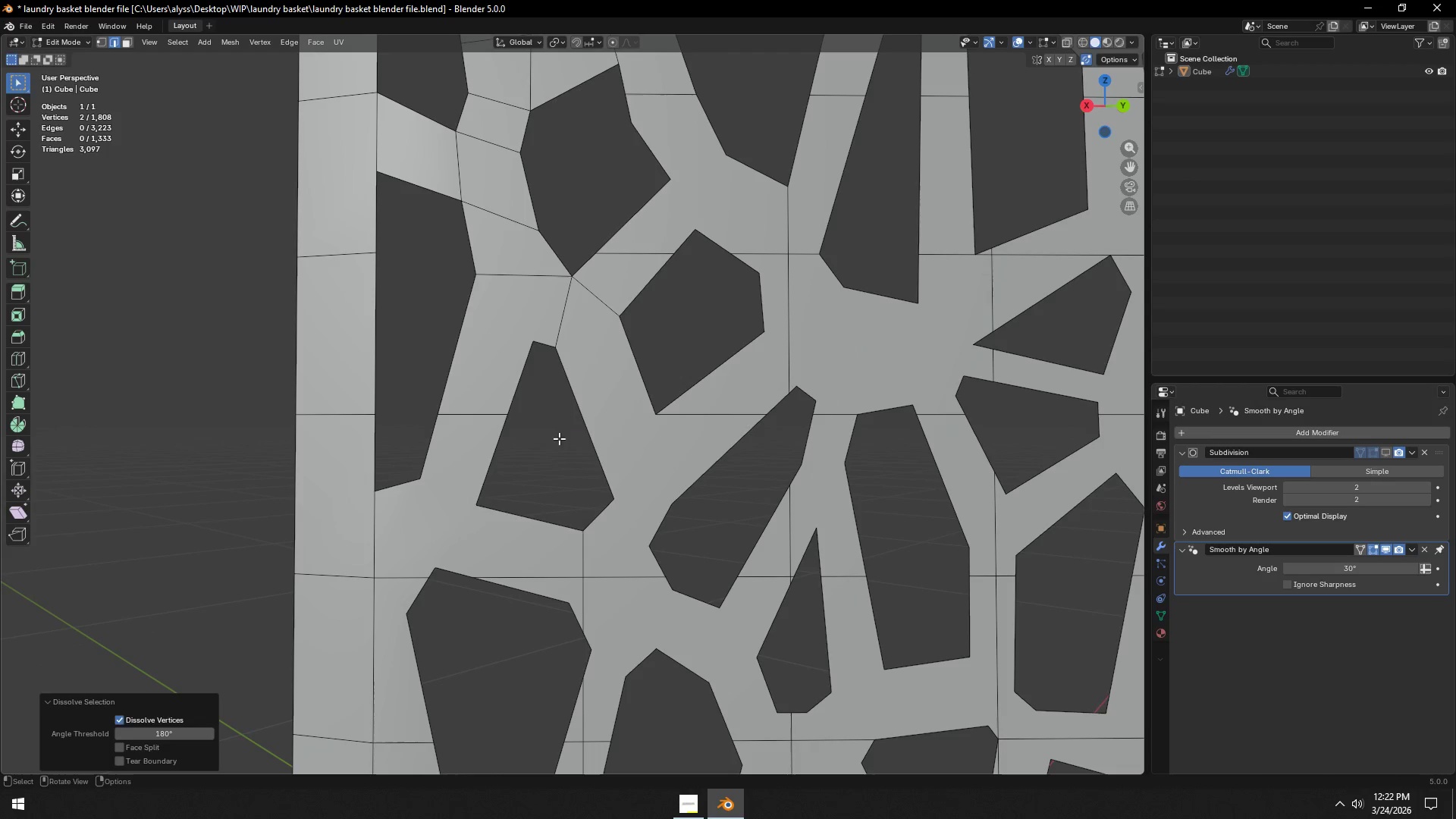 
key(1)
 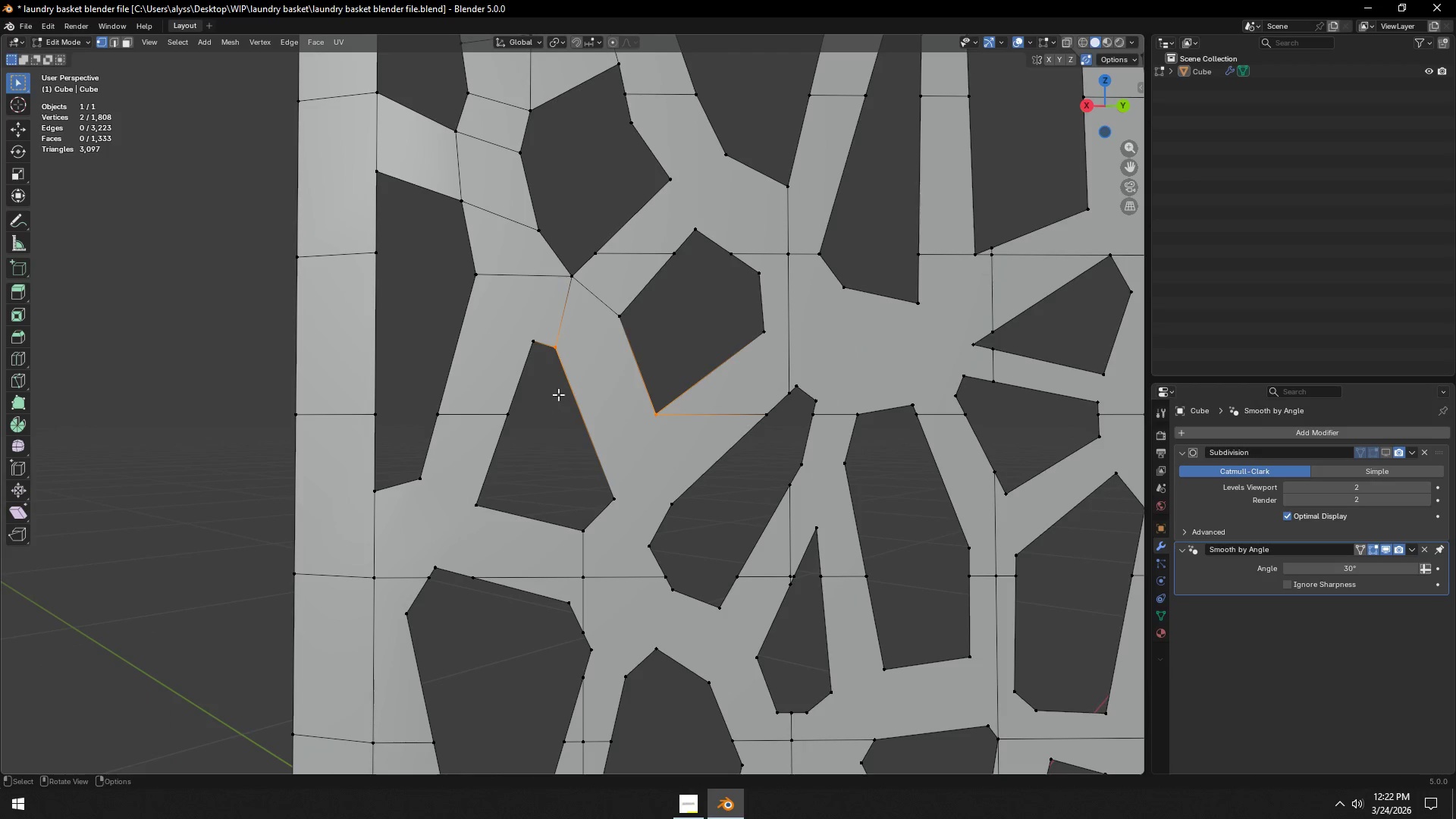 
hold_key(key=ShiftLeft, duration=0.38)
 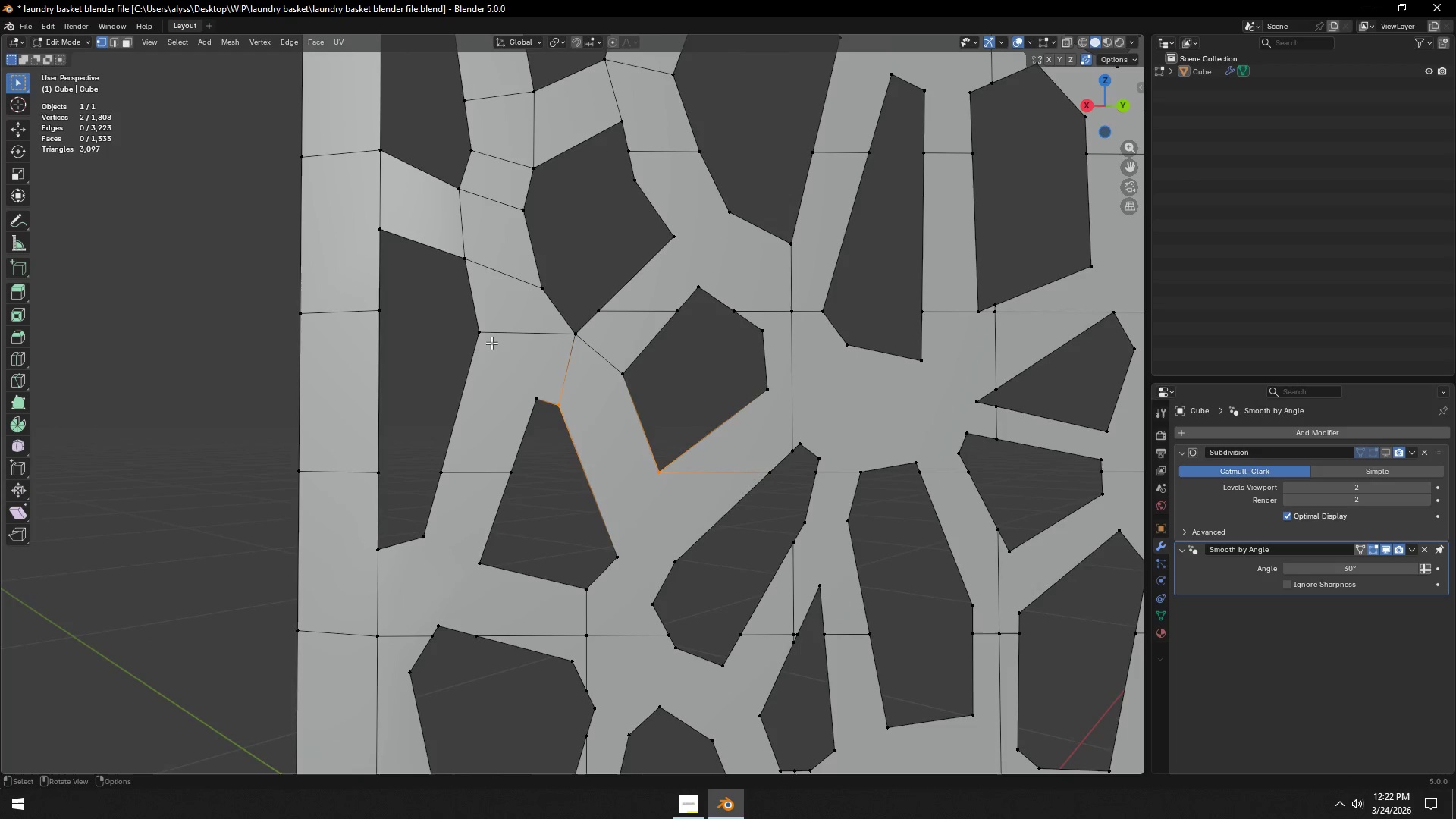 
left_click([488, 339])
 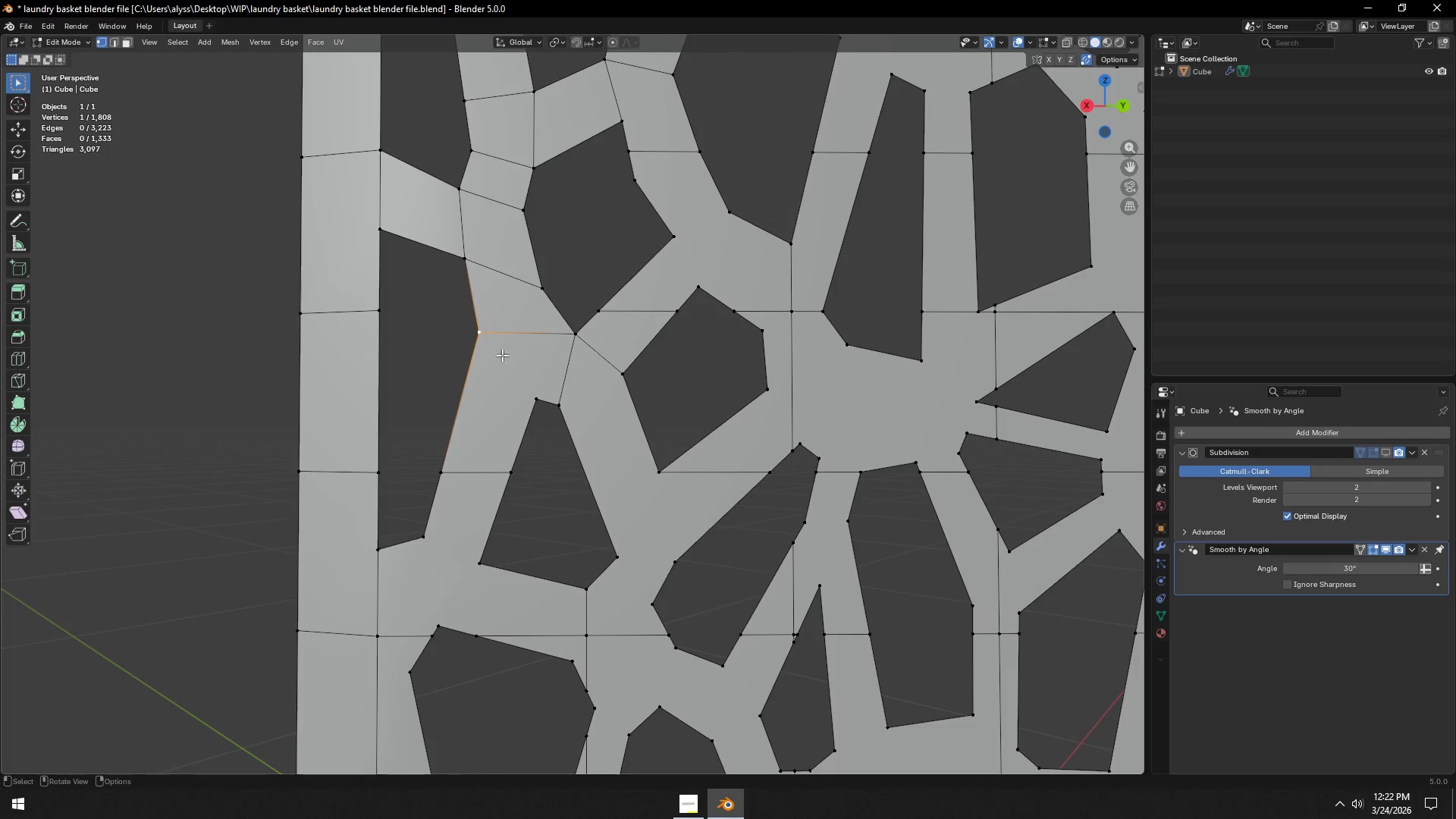 
hold_key(key=ShiftLeft, duration=0.47)
left_click([537, 388])
 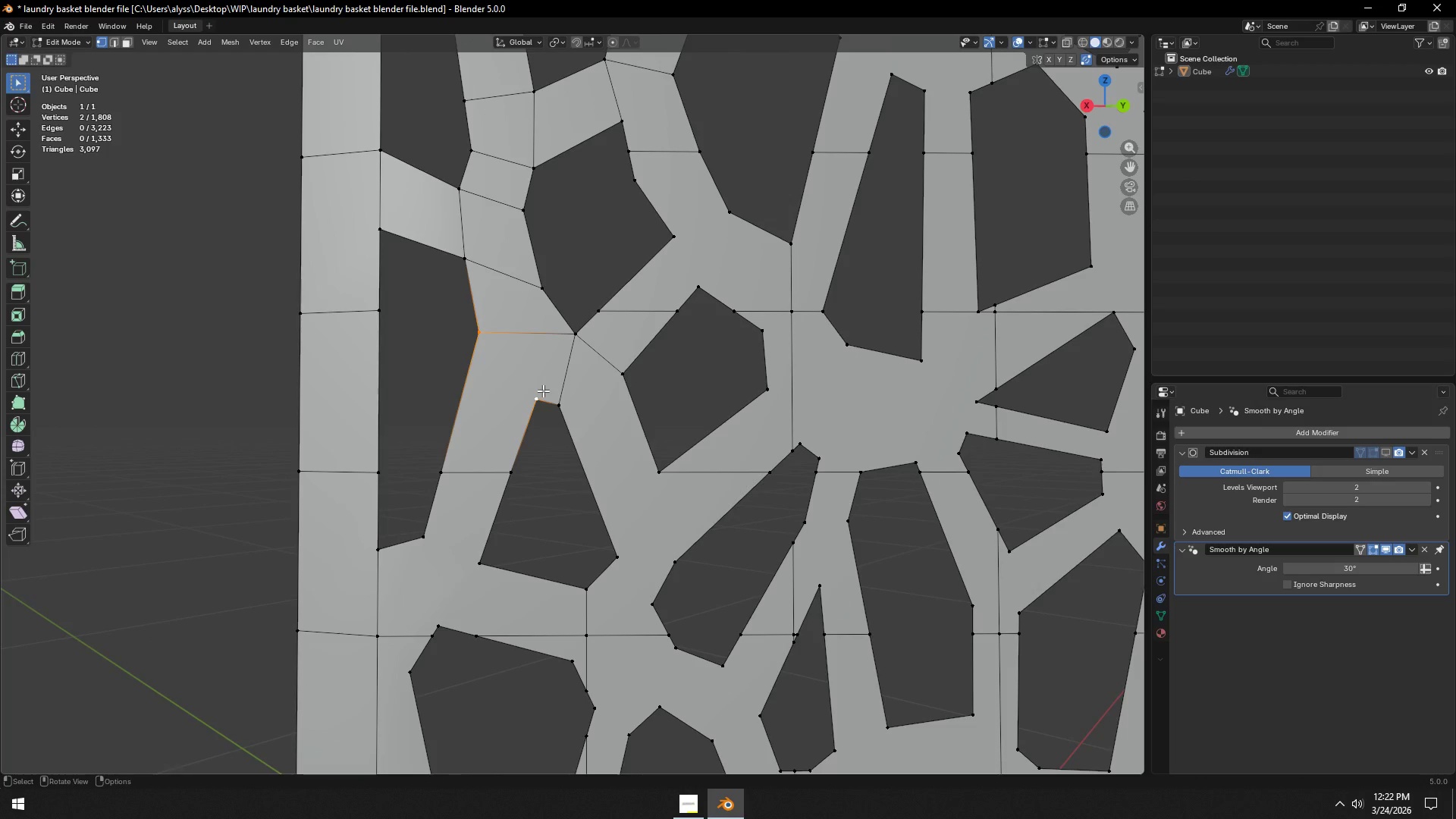 
key(J)
 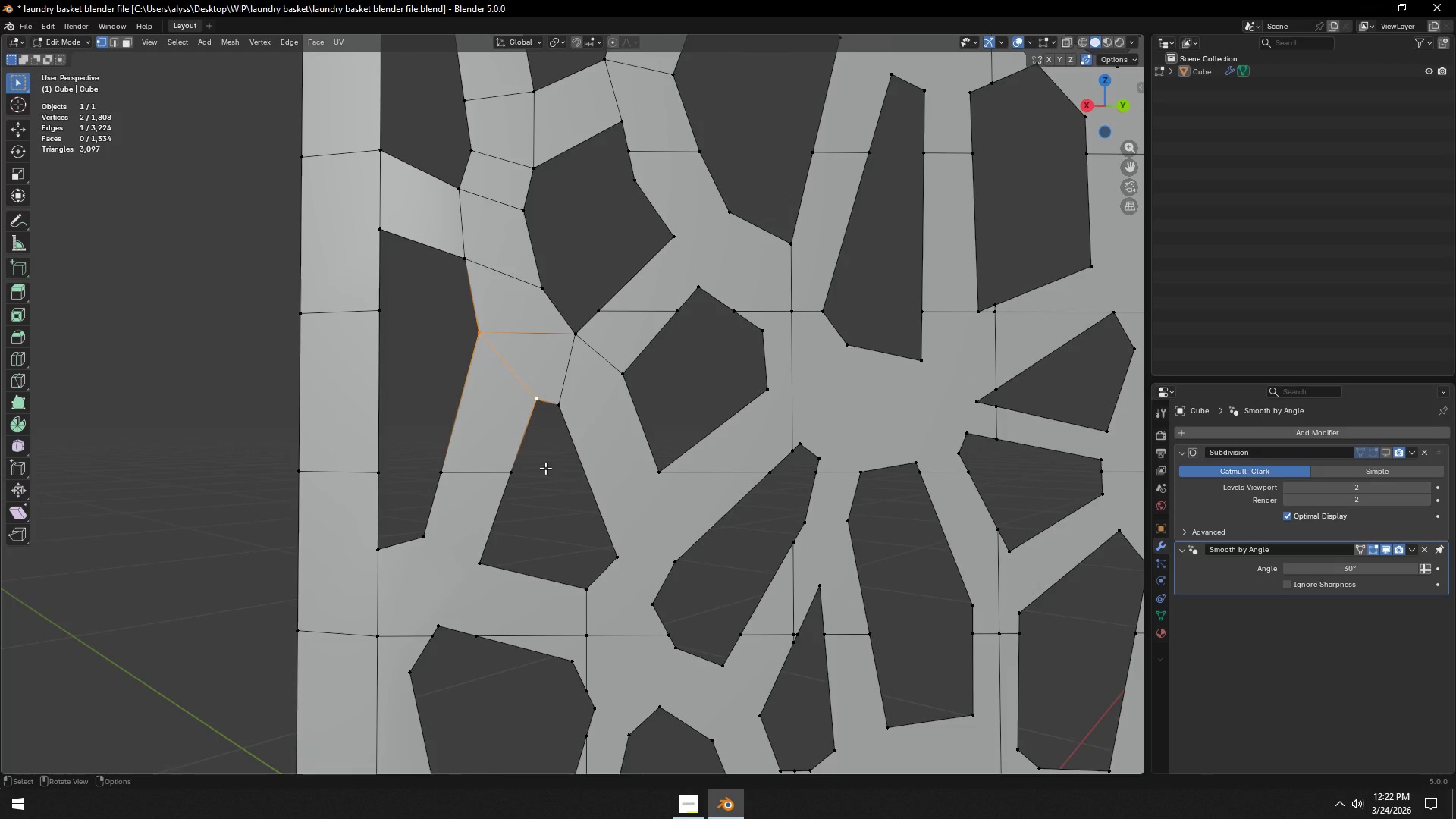 
left_click([545, 468])
 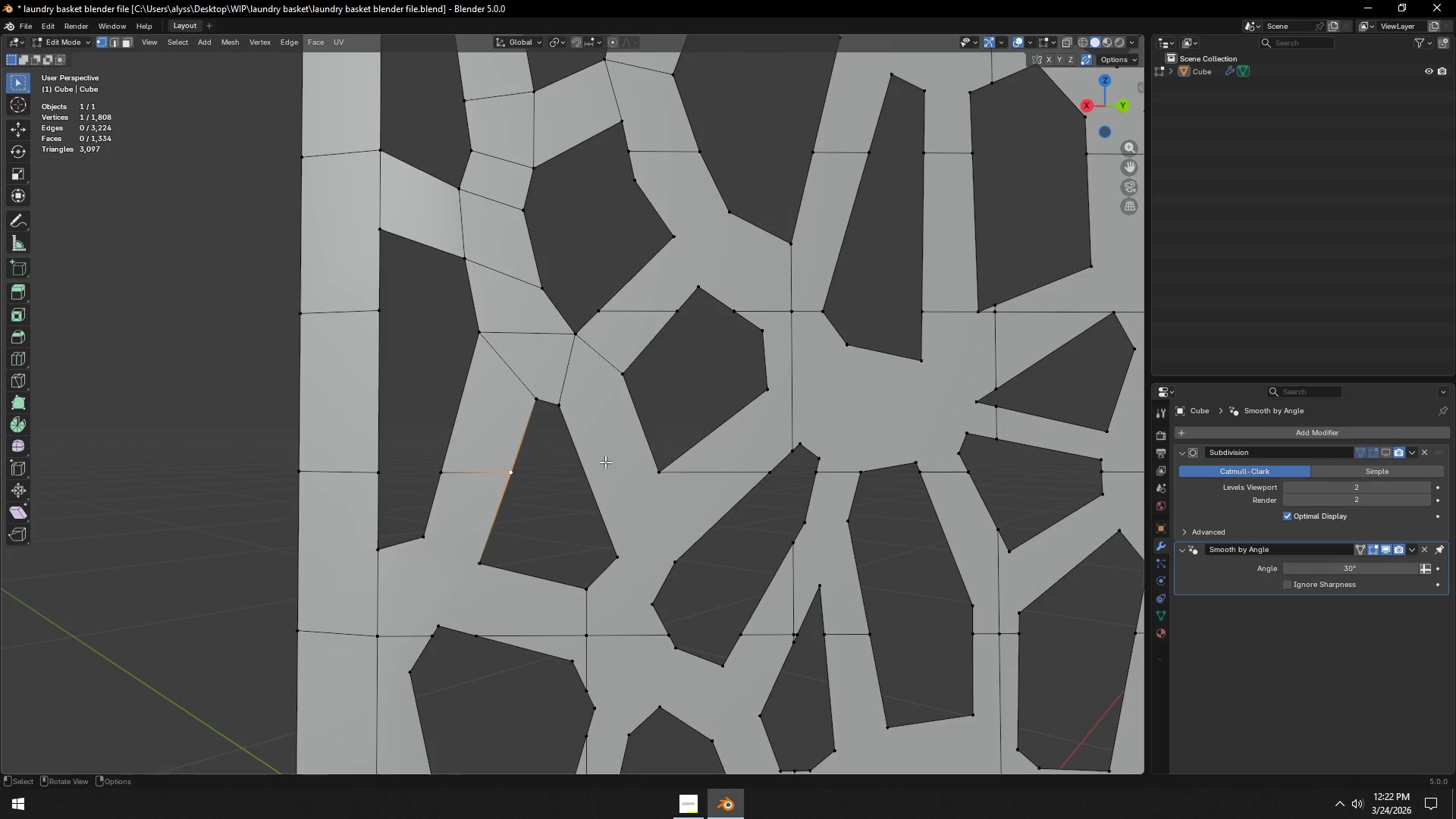 
hold_key(key=ShiftLeft, duration=0.36)
 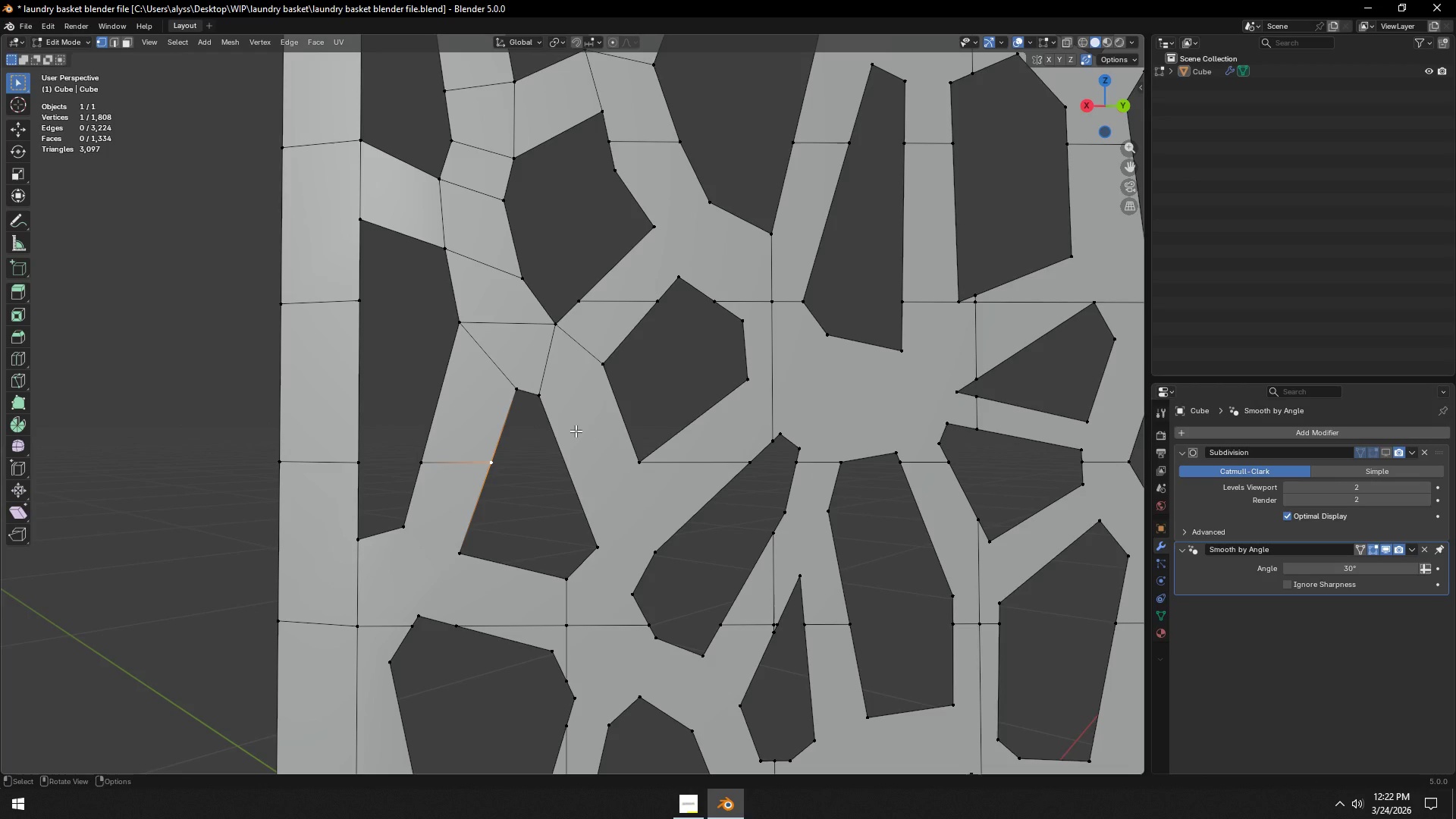 
wait(7.86)
 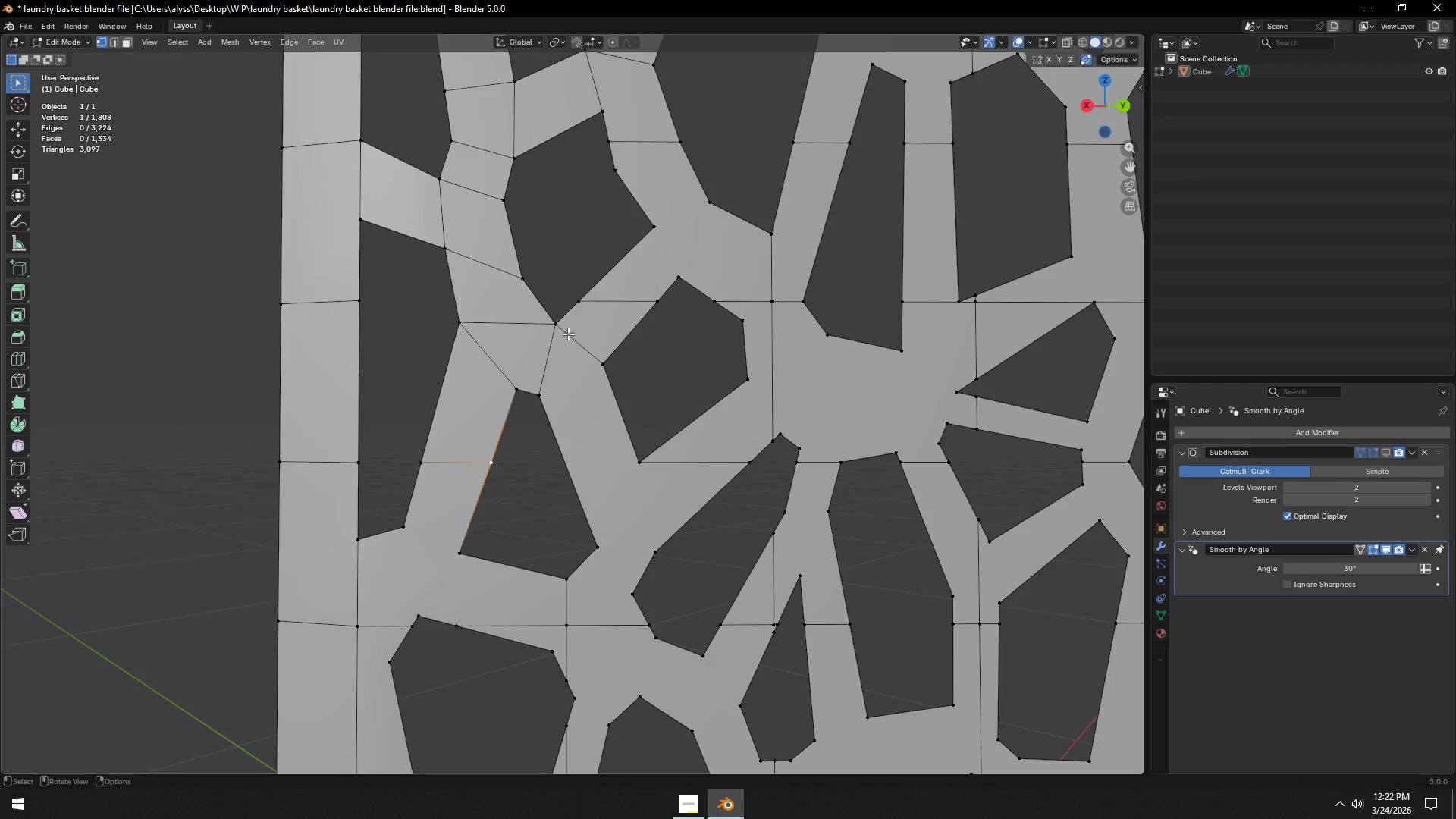 
key(2)
 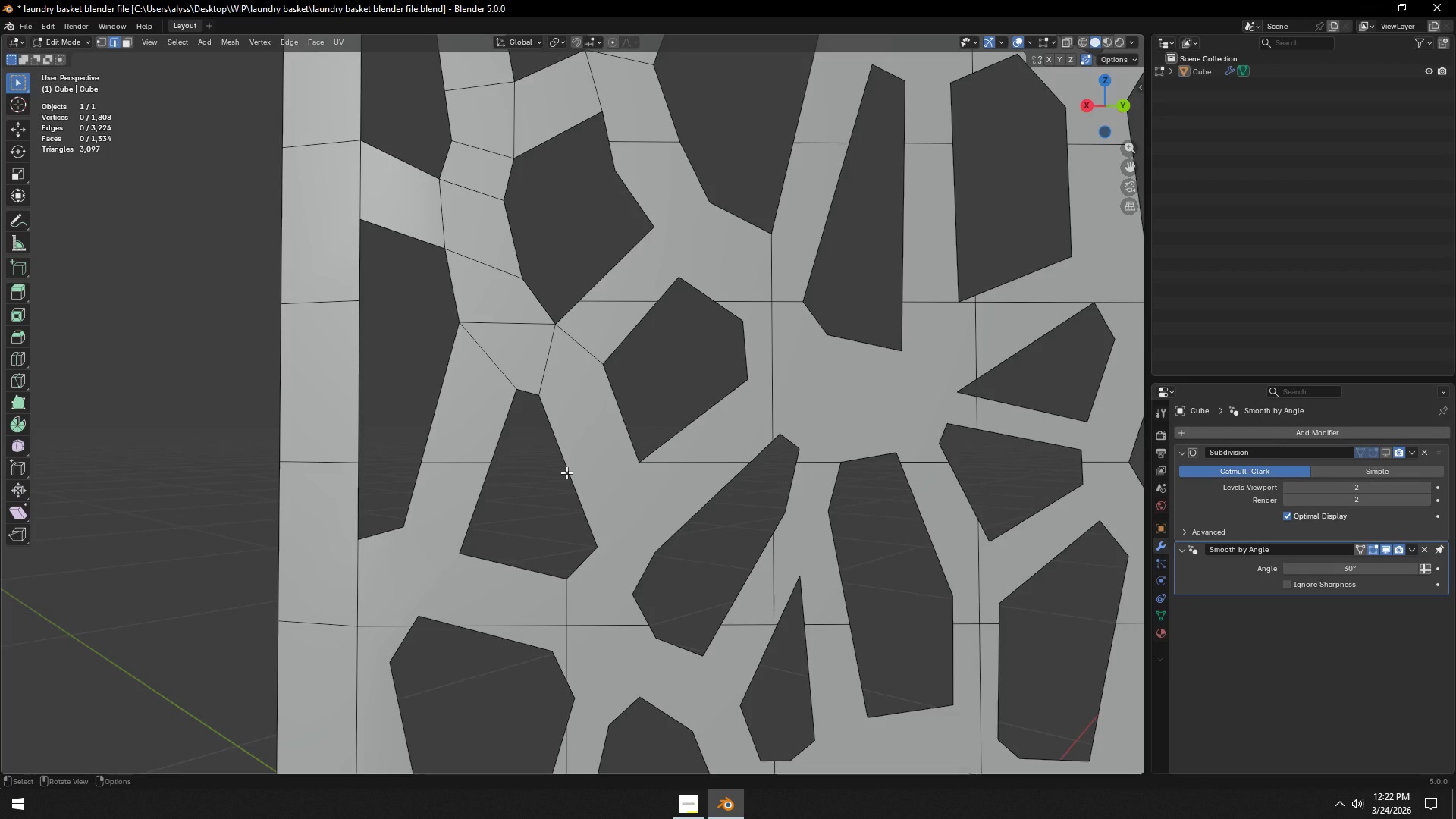 
left_click([566, 472])
 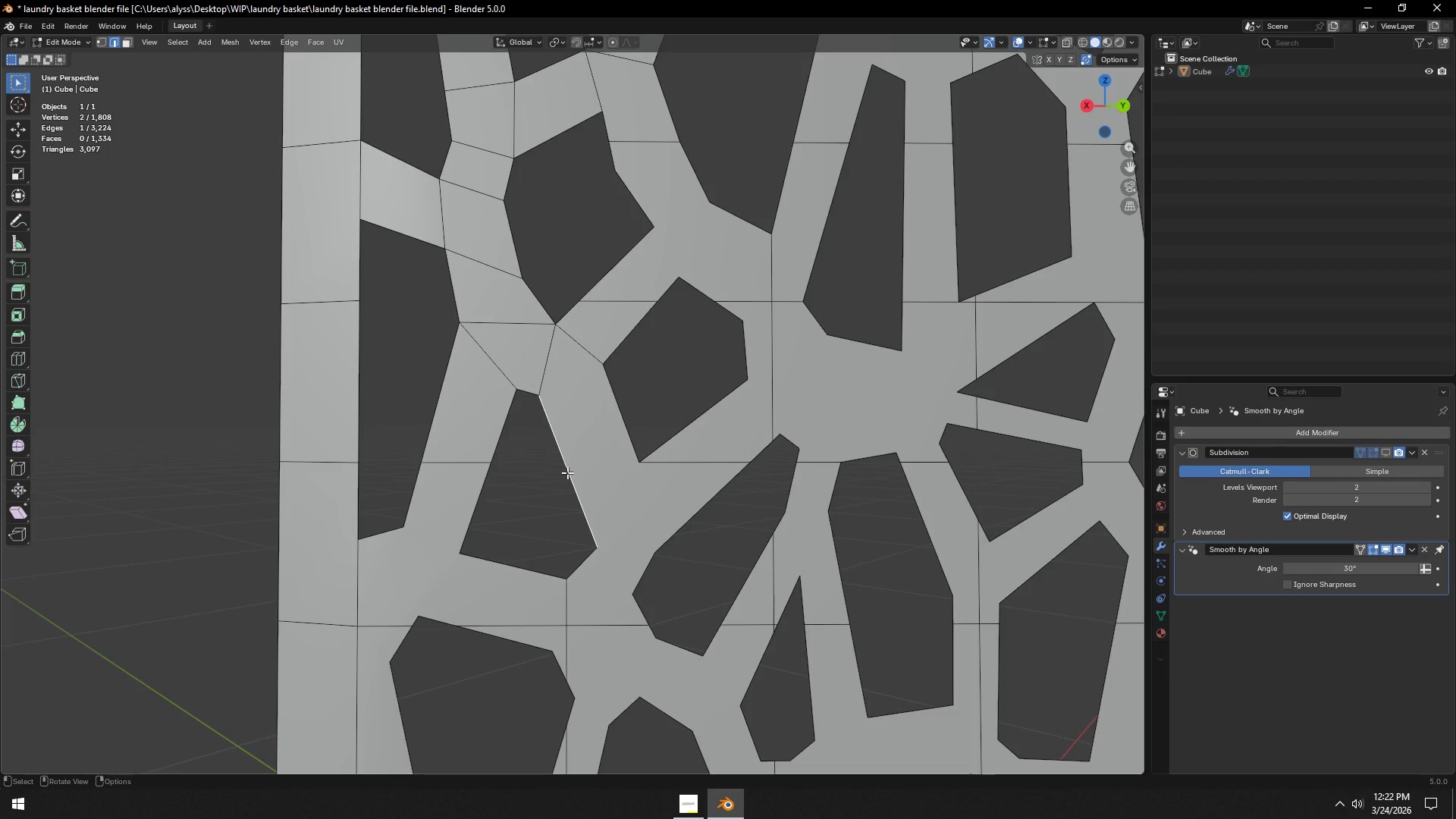 
right_click([567, 472])
 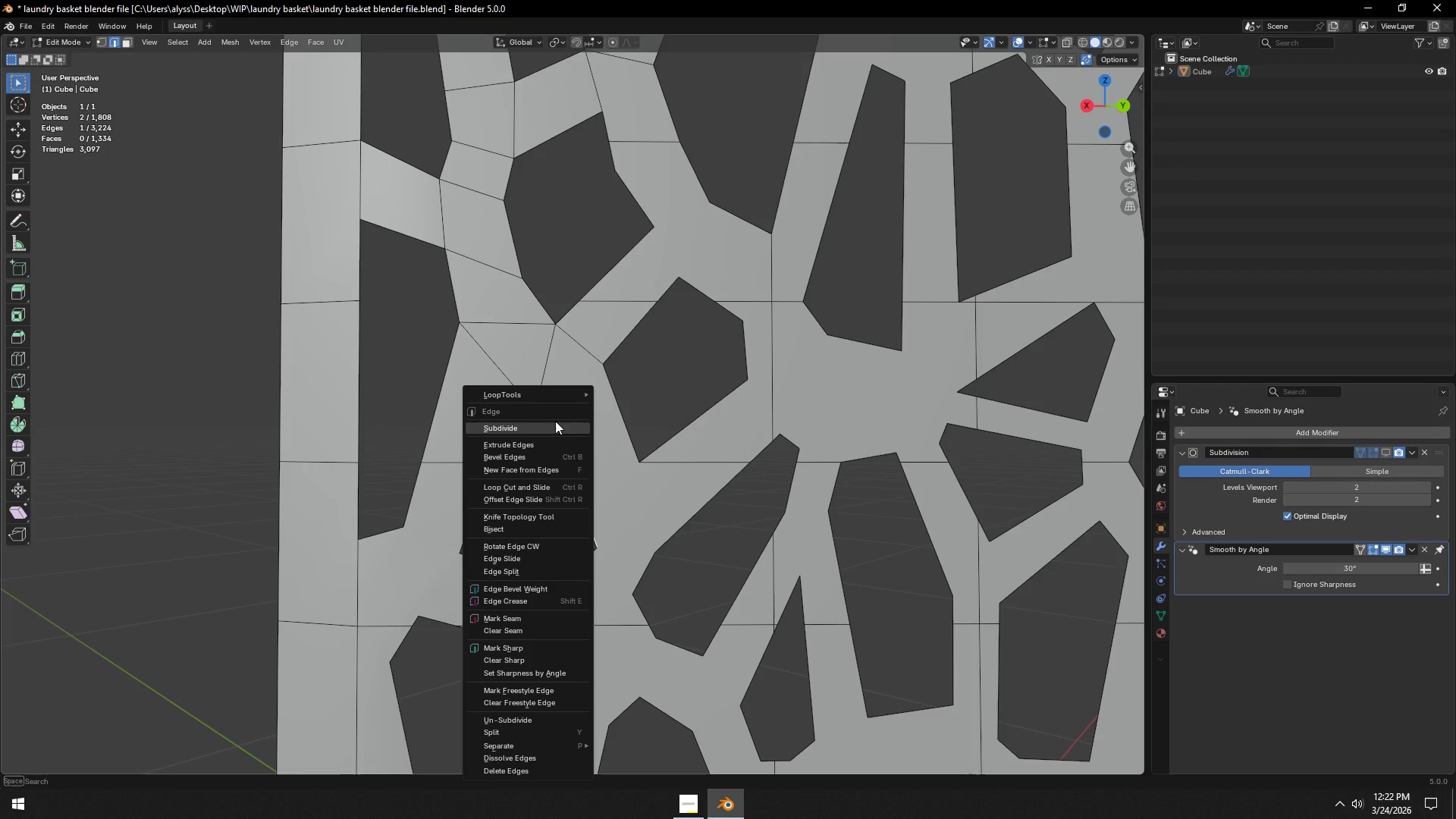 
left_click([554, 421])
 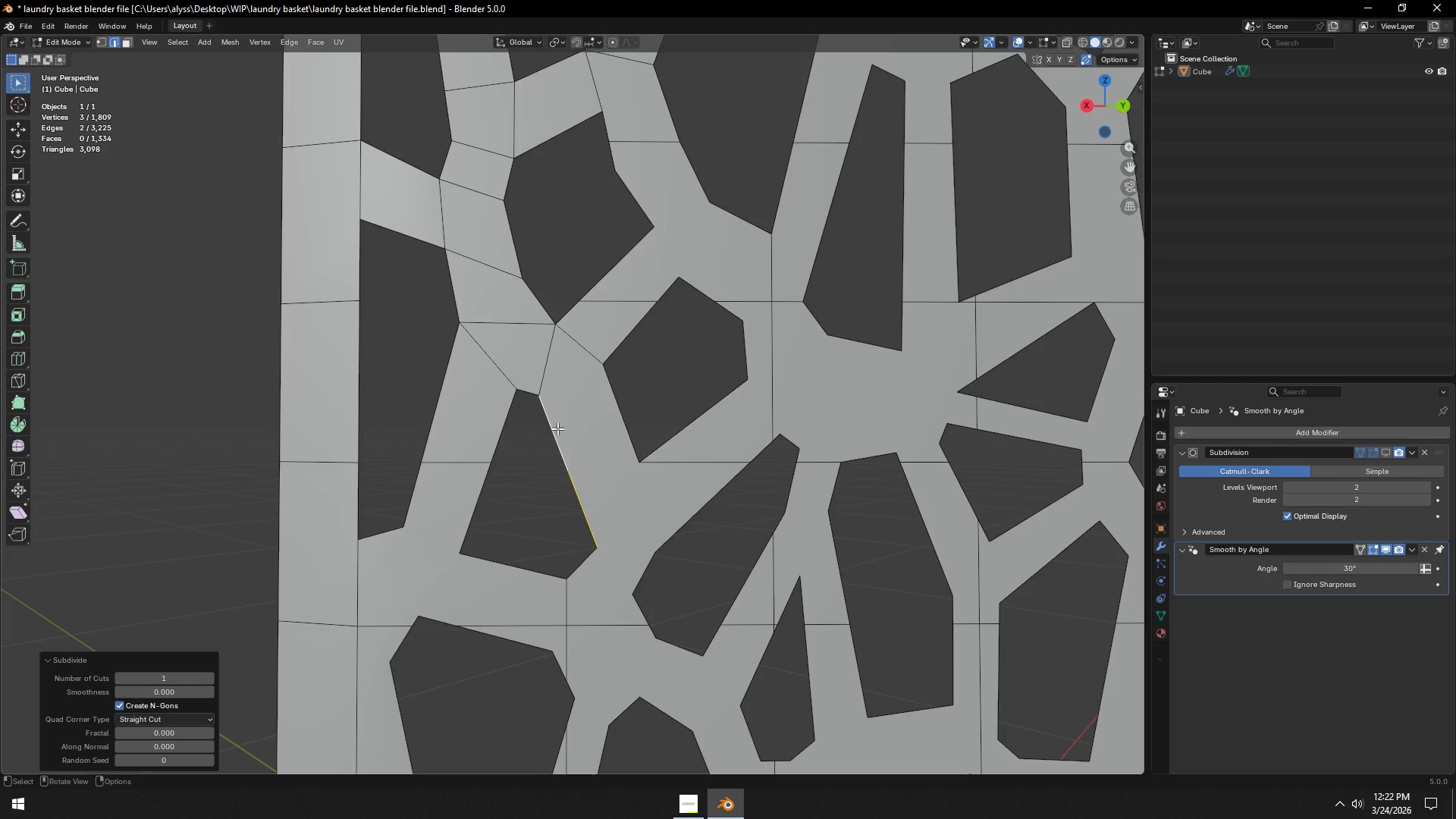 
key(1)
 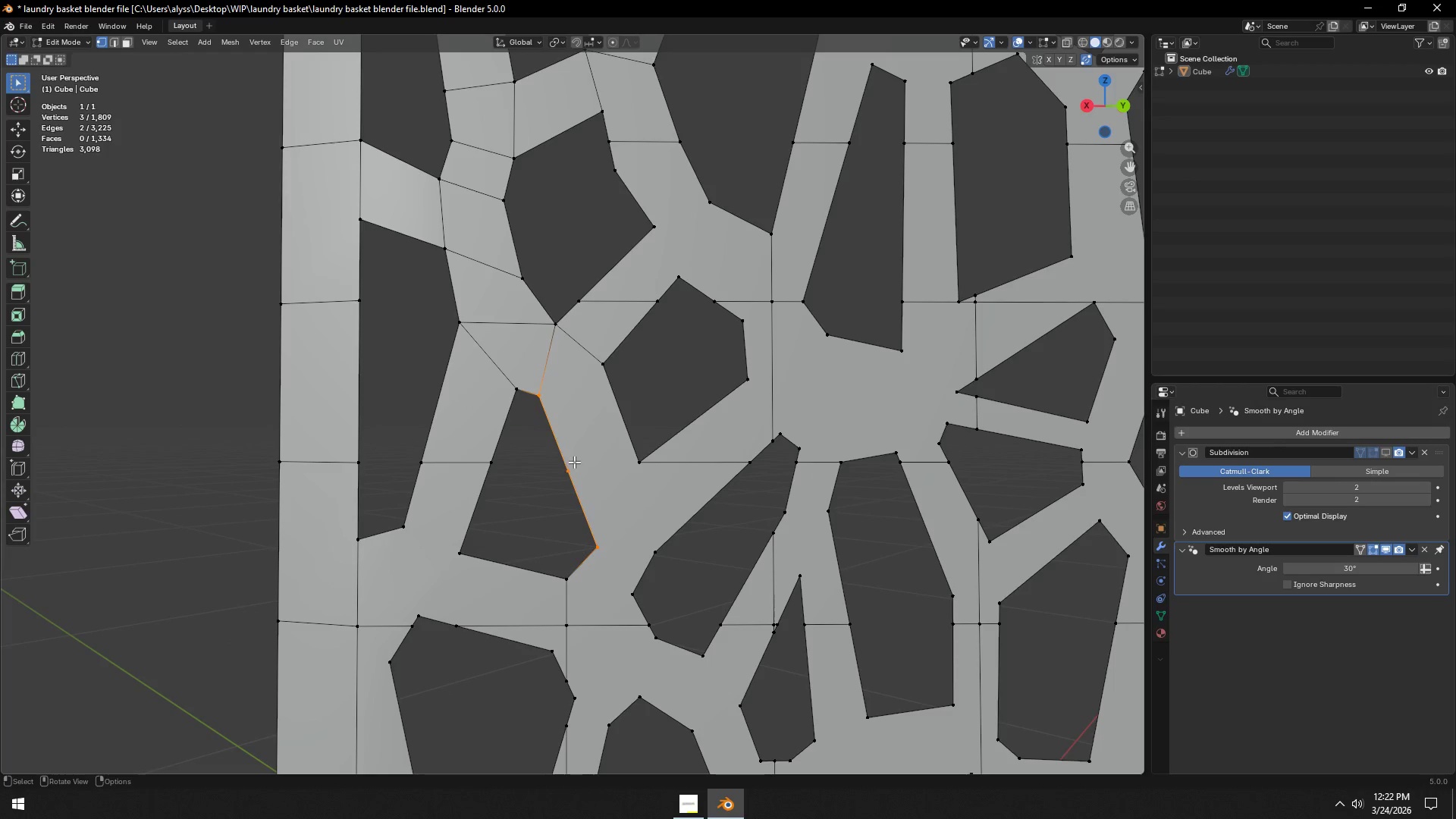 
left_click([574, 462])
 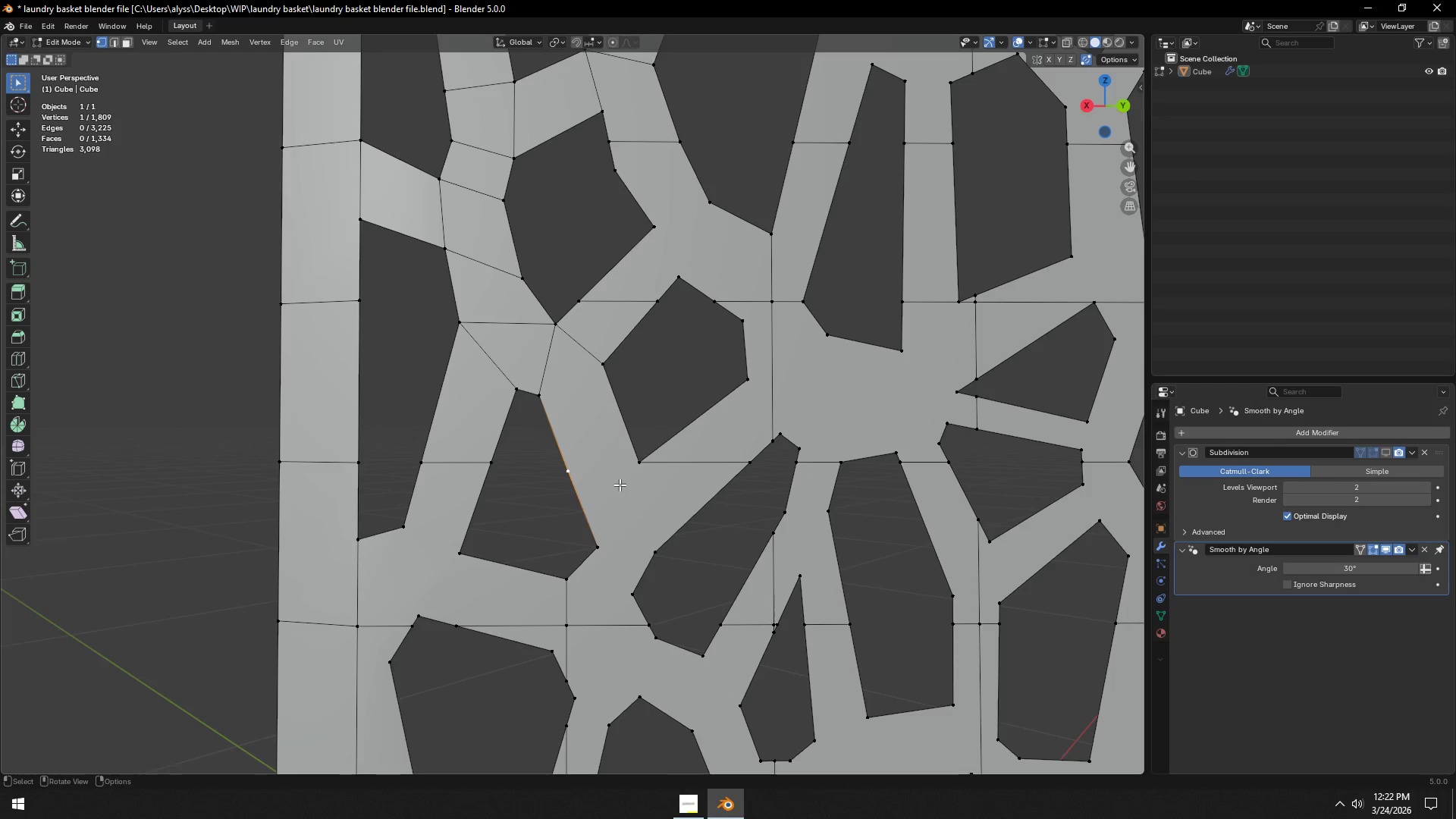 
type(gg)
 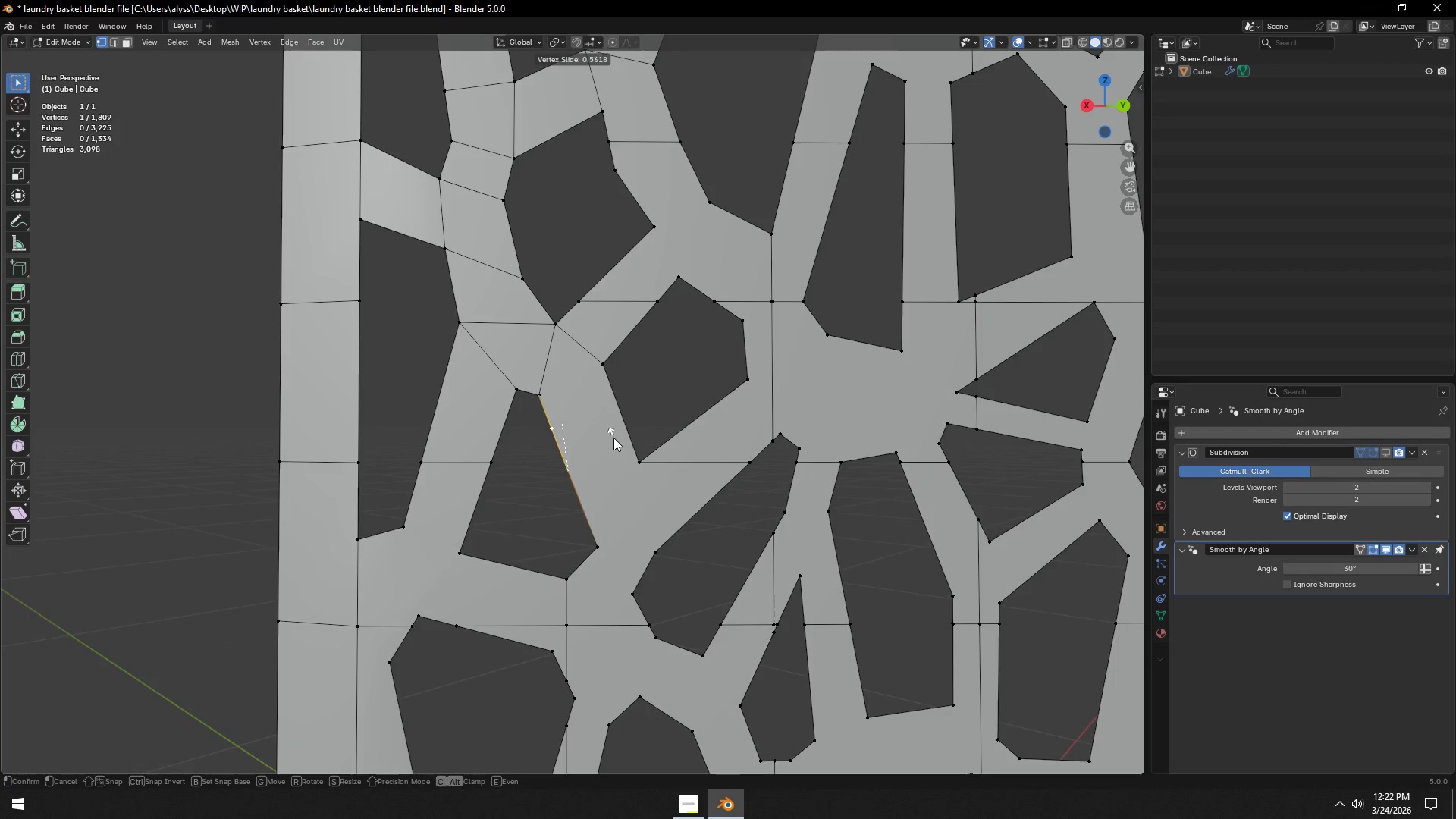 
left_click([614, 438])
 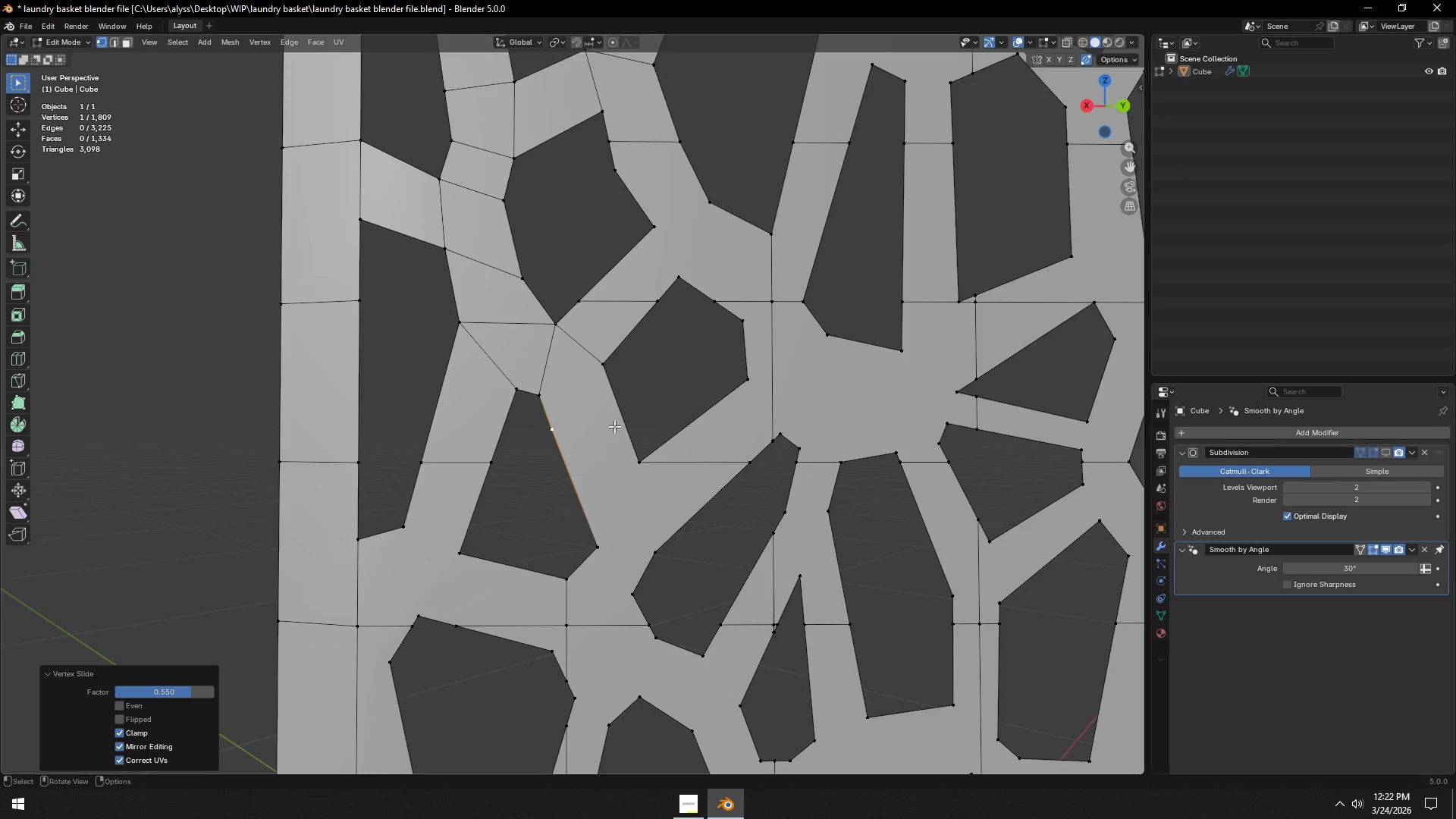 
hold_key(key=ShiftLeft, duration=0.31)
double_click([607, 365])
 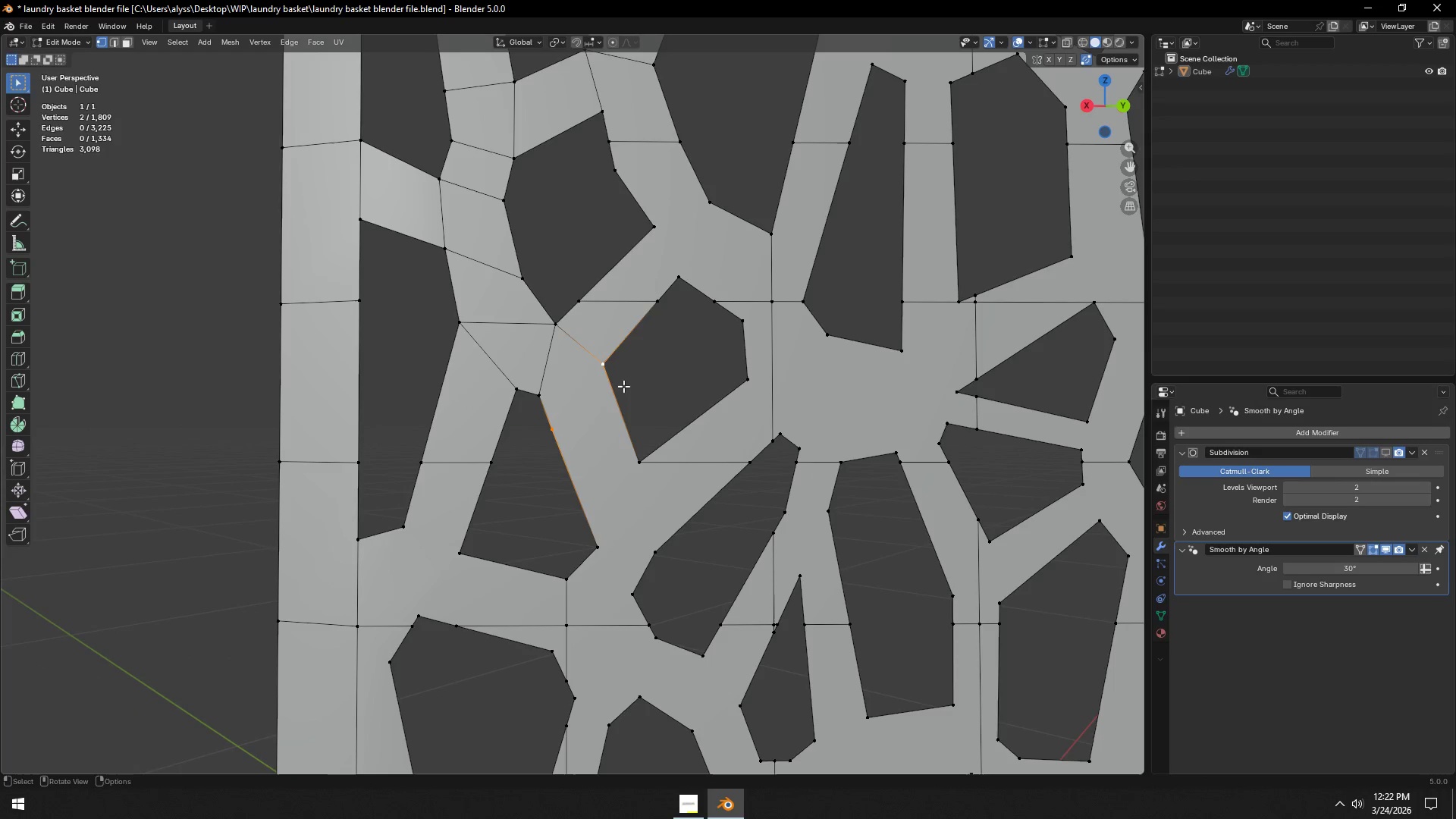 
key(J)
 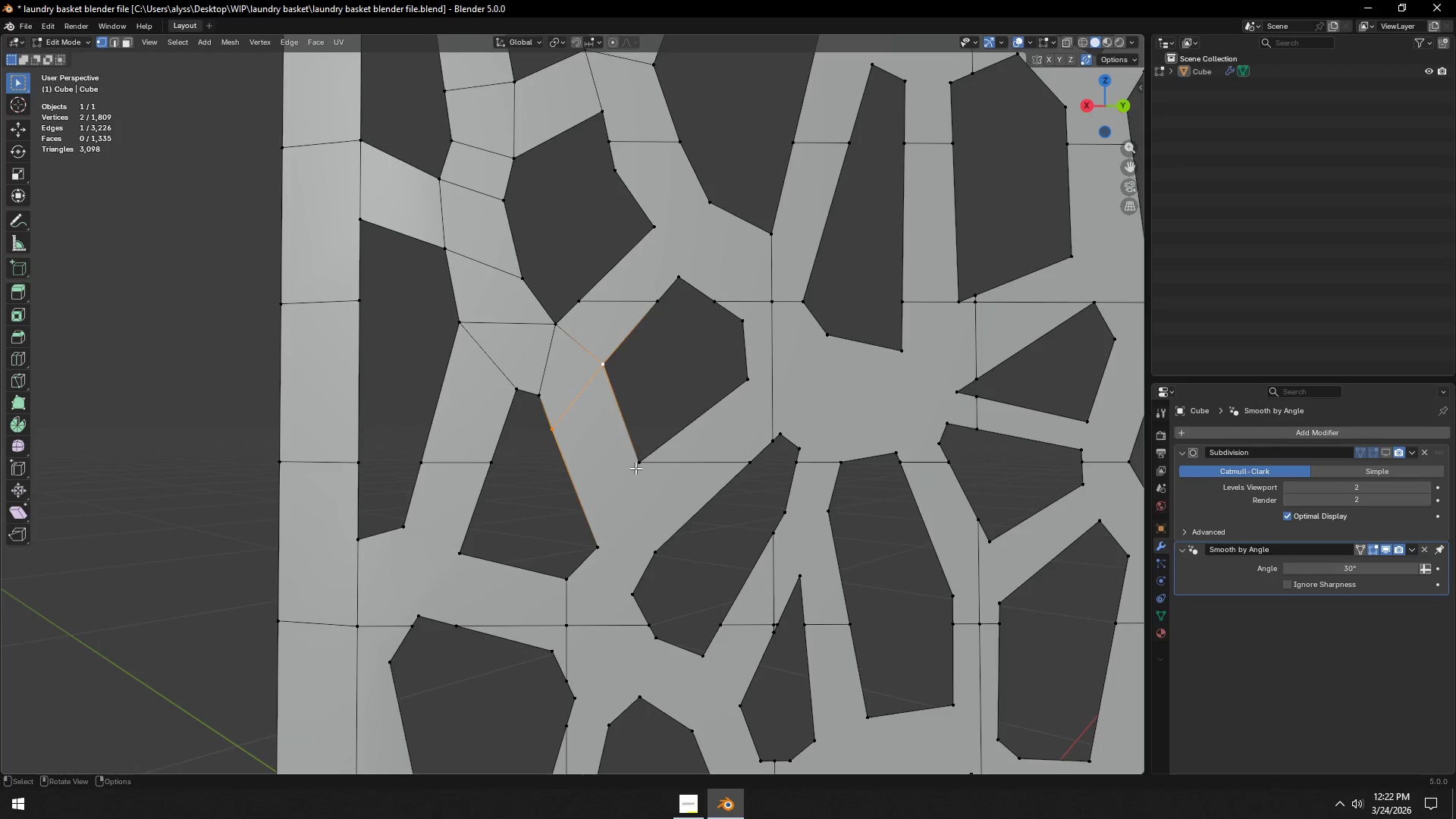 
left_click([635, 464])
 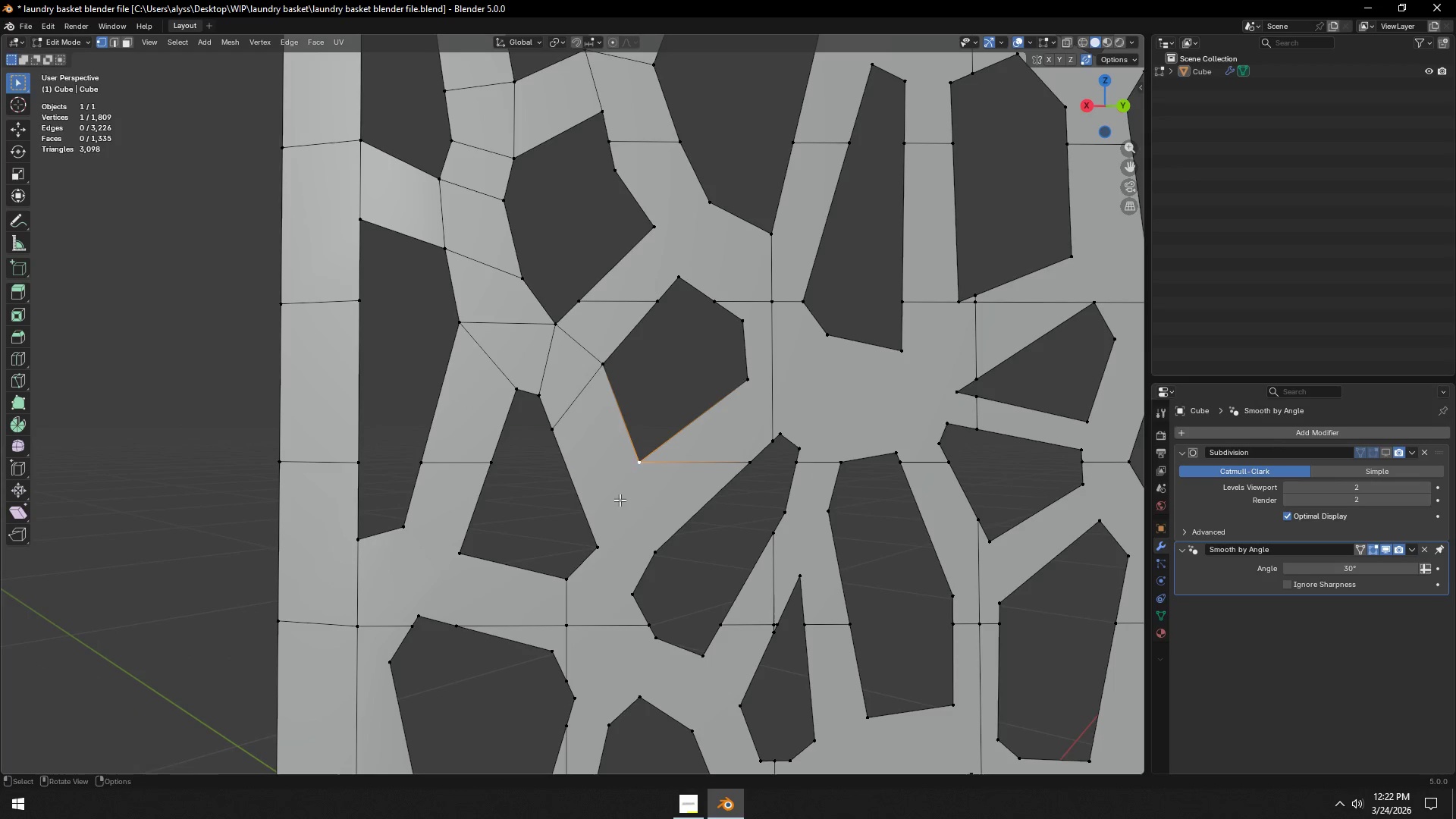 
hold_key(key=ShiftLeft, duration=0.52)
left_click([602, 533])
 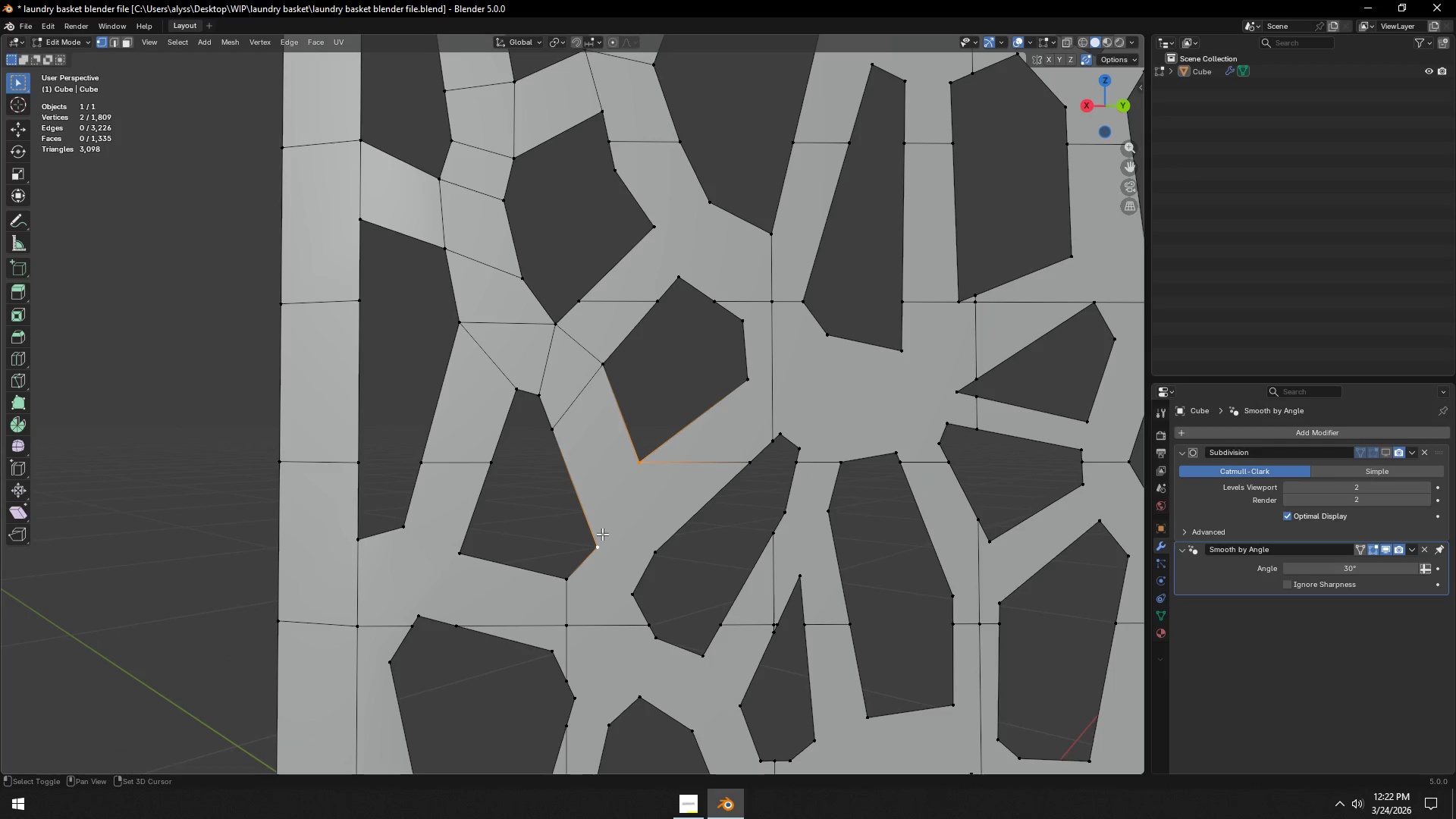 
hold_key(key=ShiftLeft, duration=1.45)
 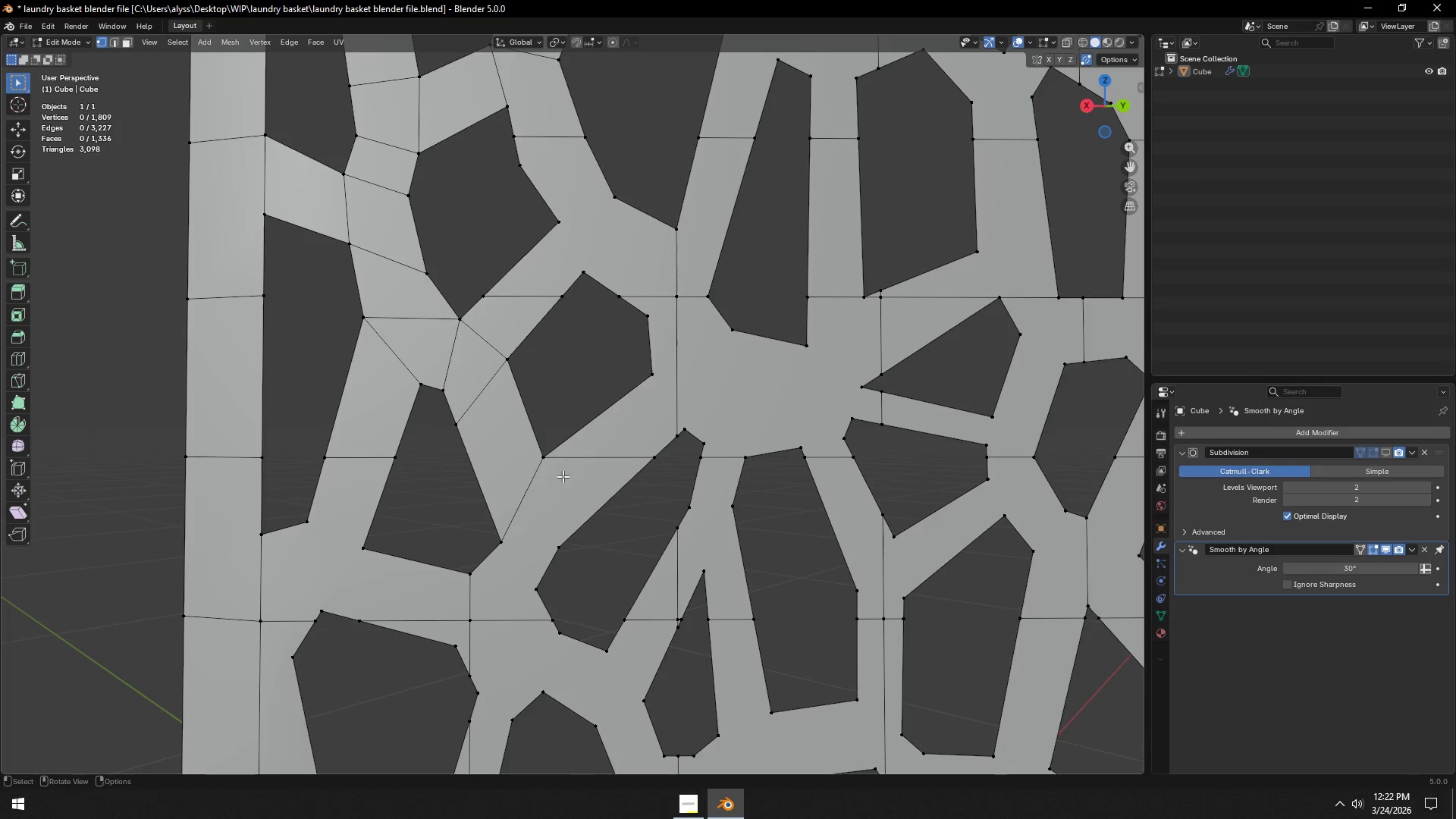 
key(J)
 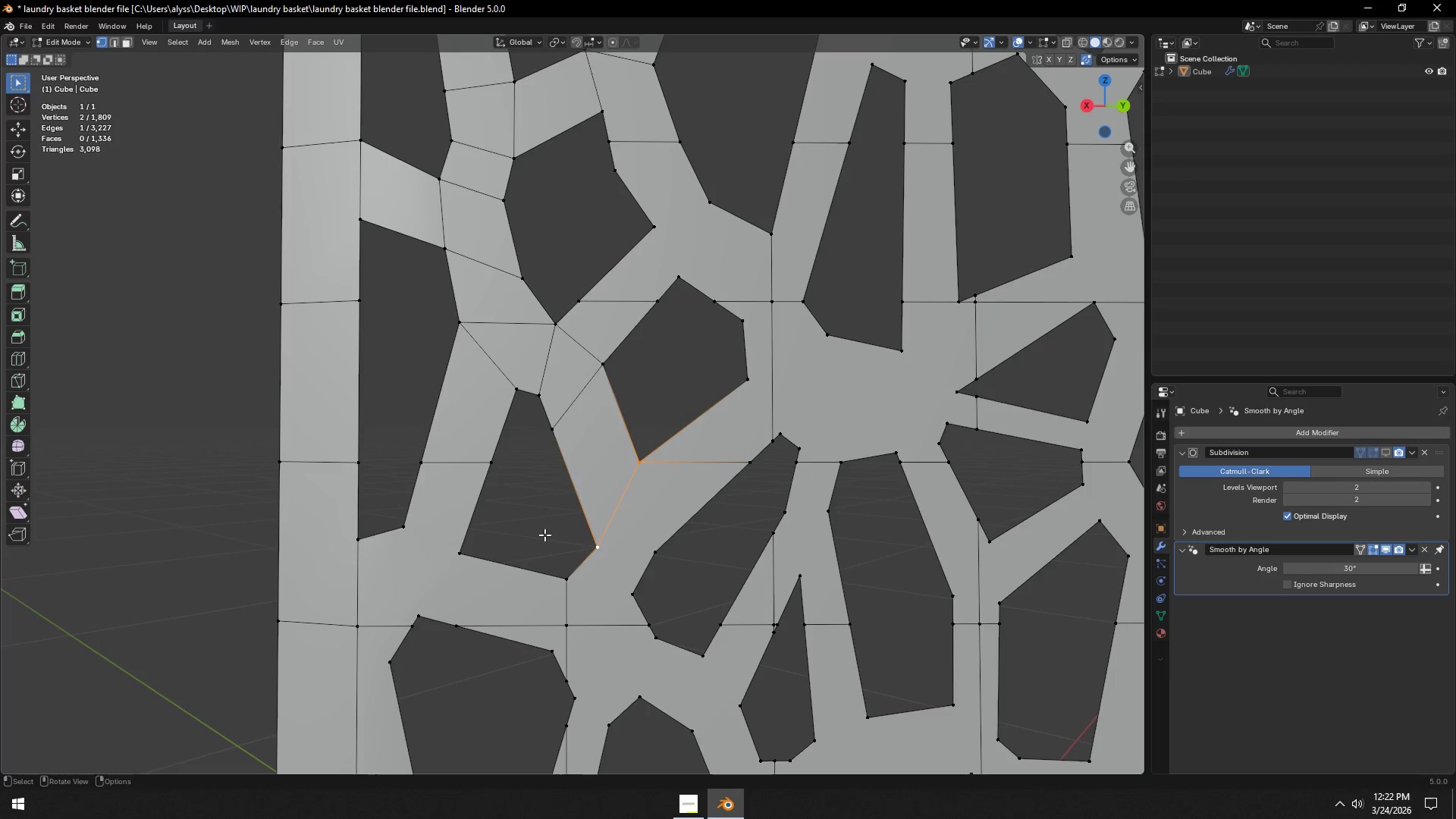 
left_click([542, 534])
 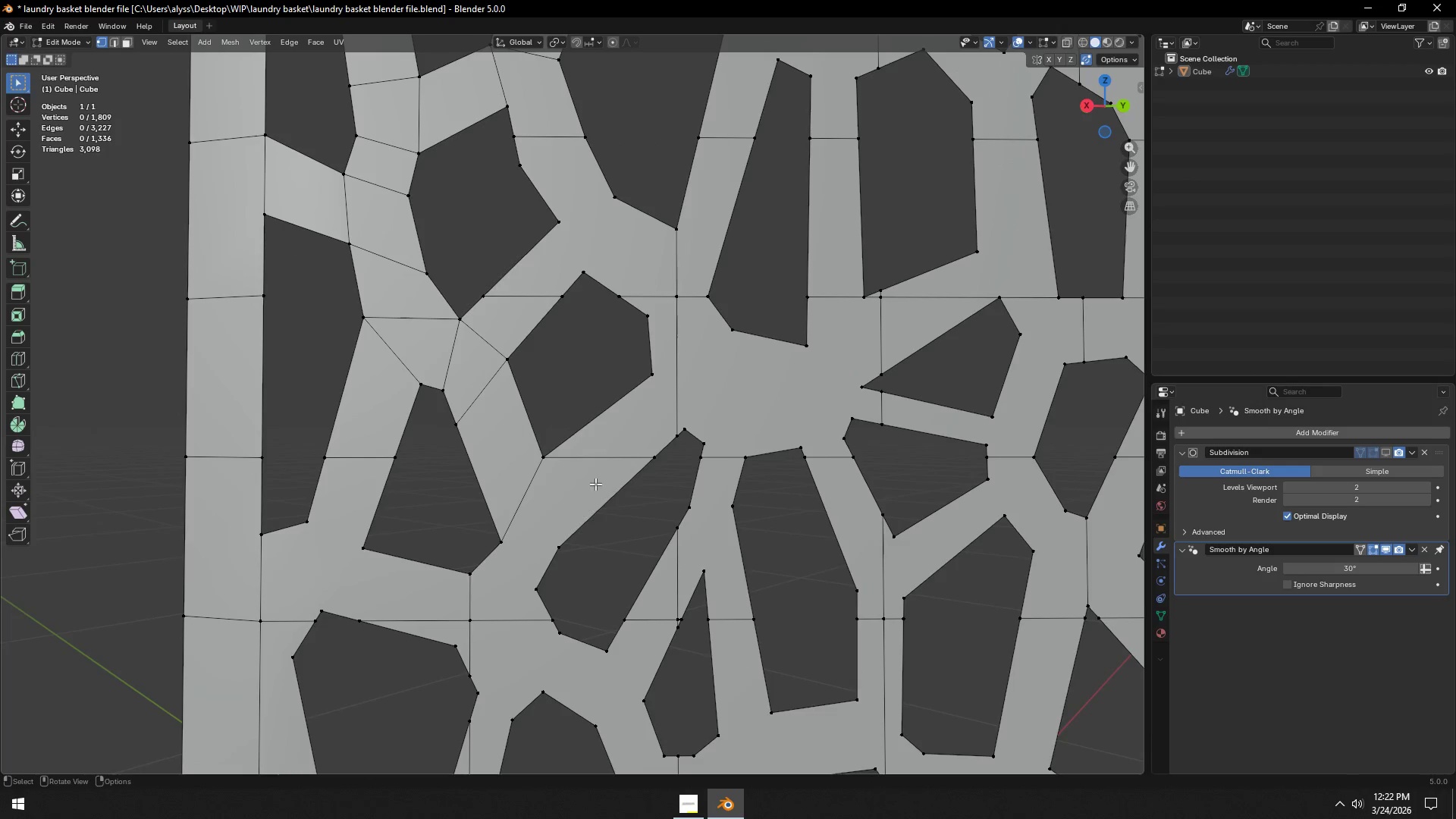 
left_click([546, 463])
 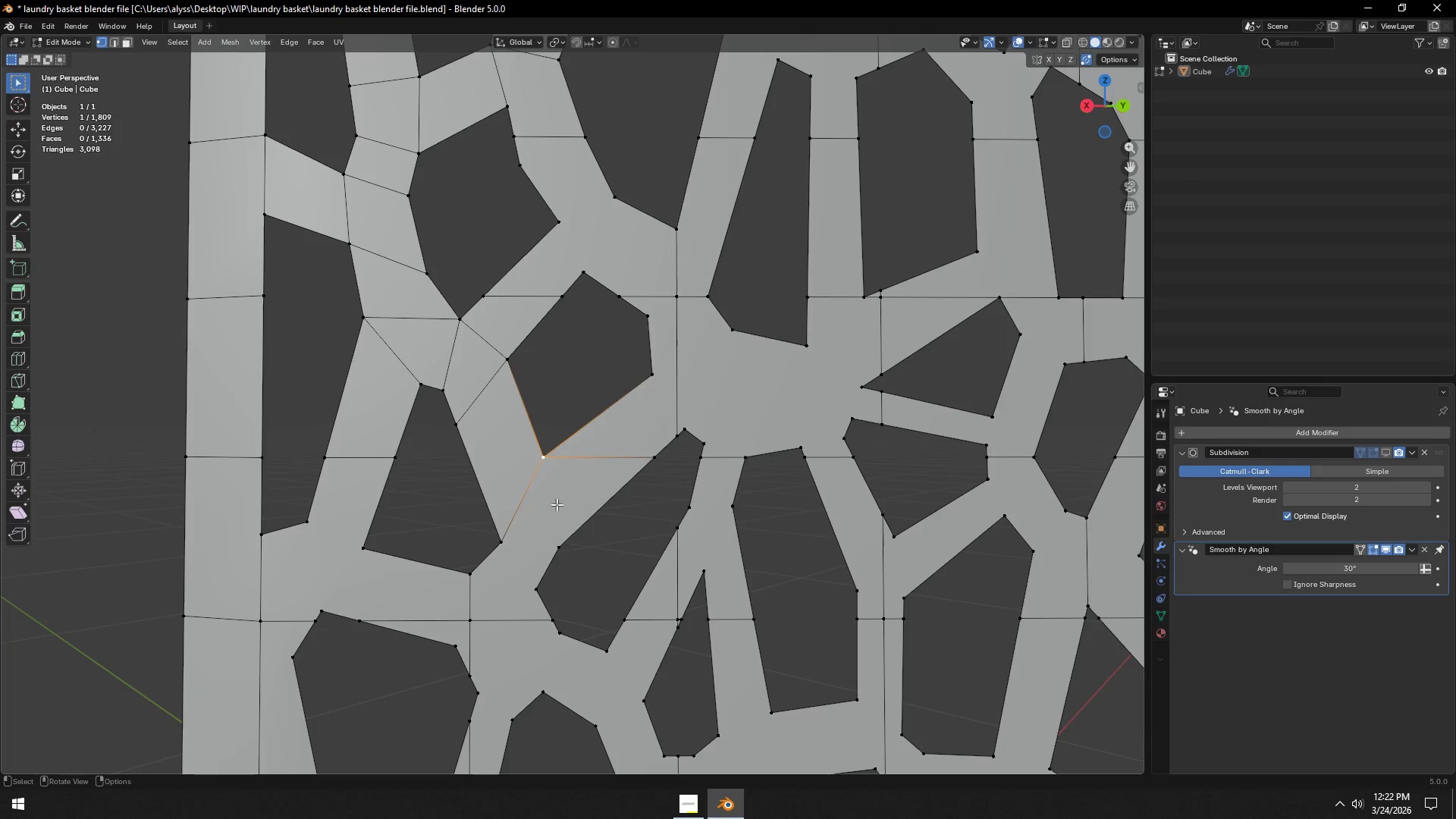 
hold_key(key=ShiftLeft, duration=1.0)
left_click([560, 535])
 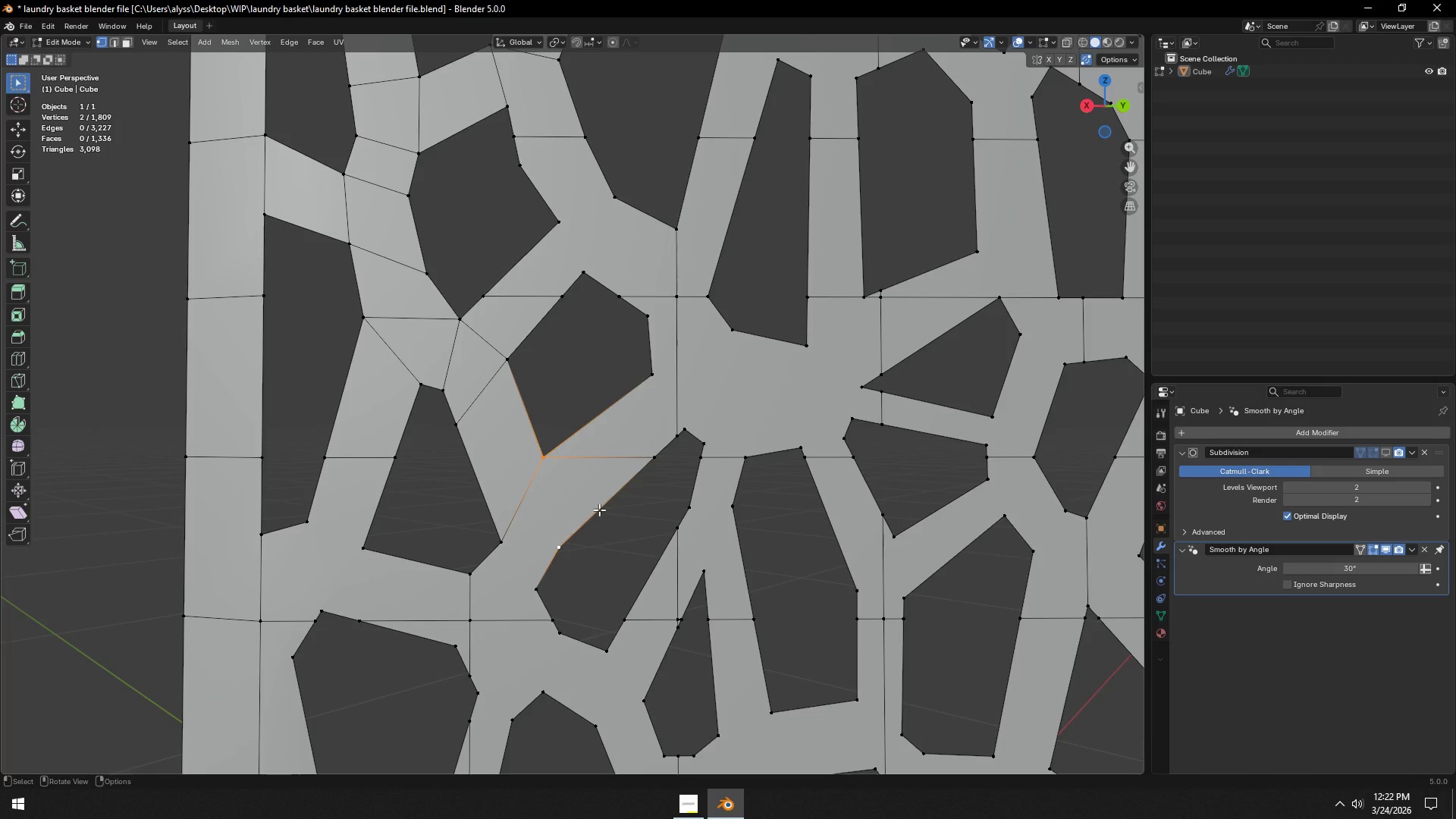 
left_click([651, 463])
 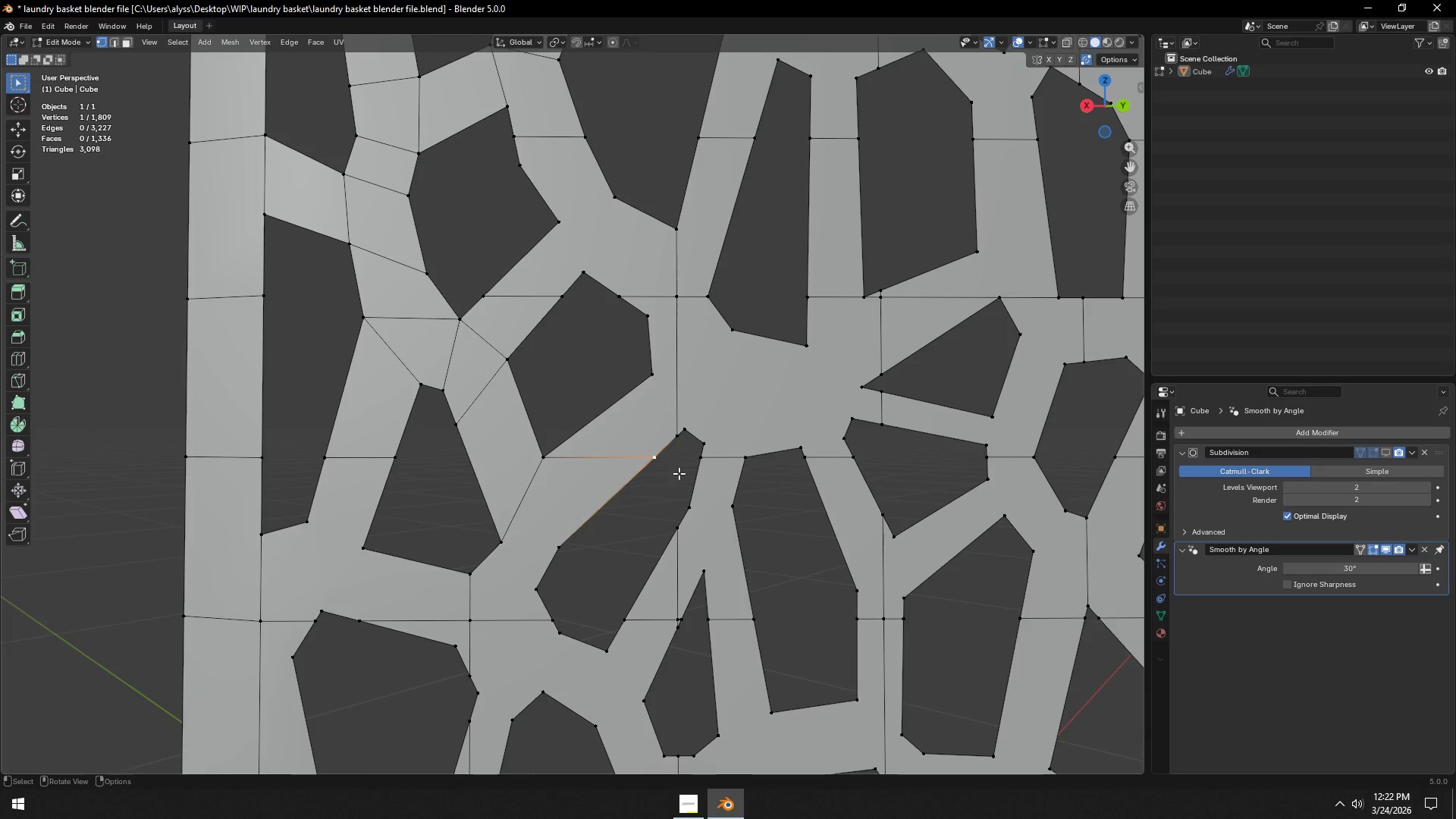 
type(gg)
 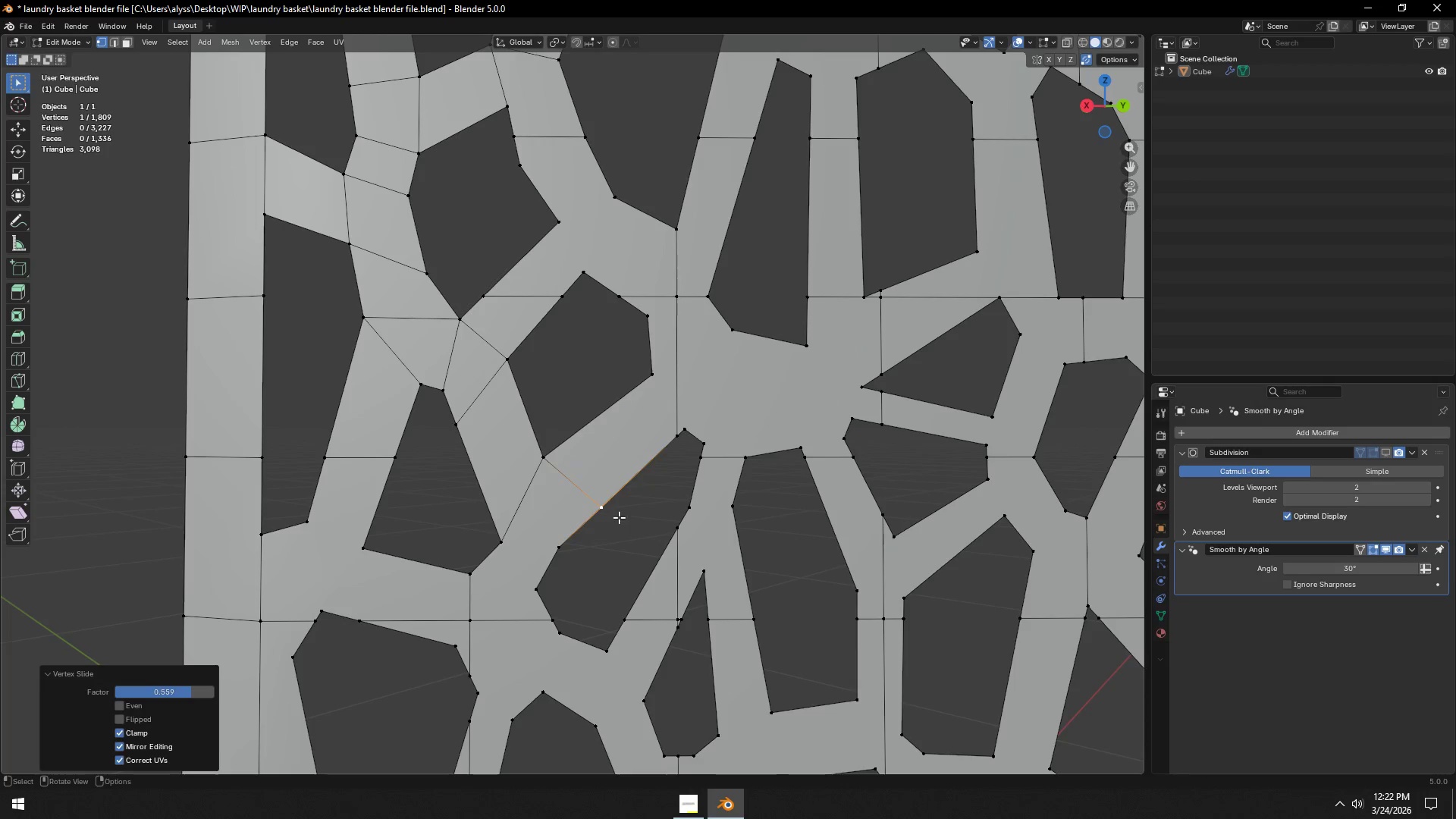 
double_click([564, 551])
 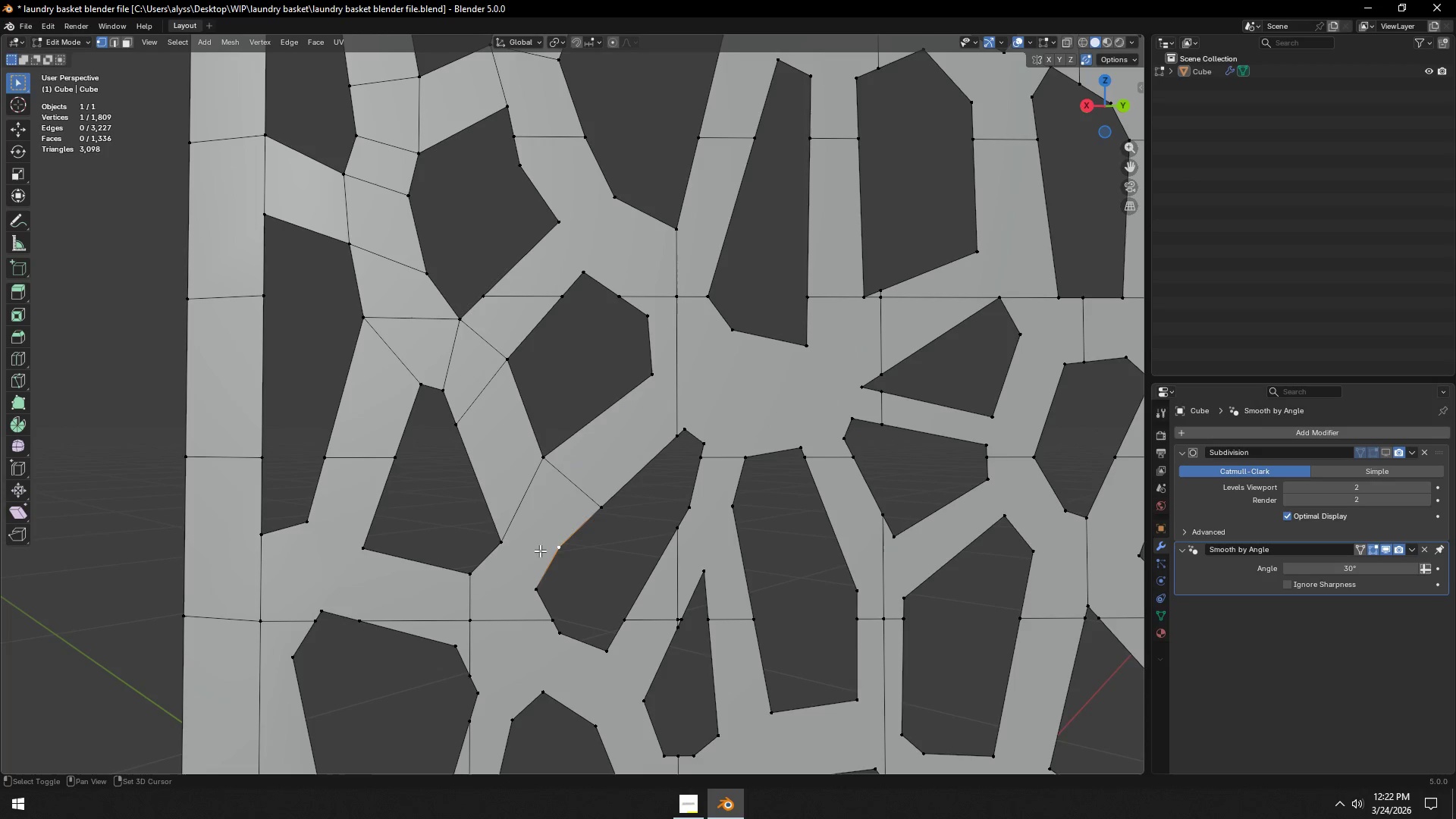 
hold_key(key=ShiftLeft, duration=0.39)
triple_click([505, 547])
 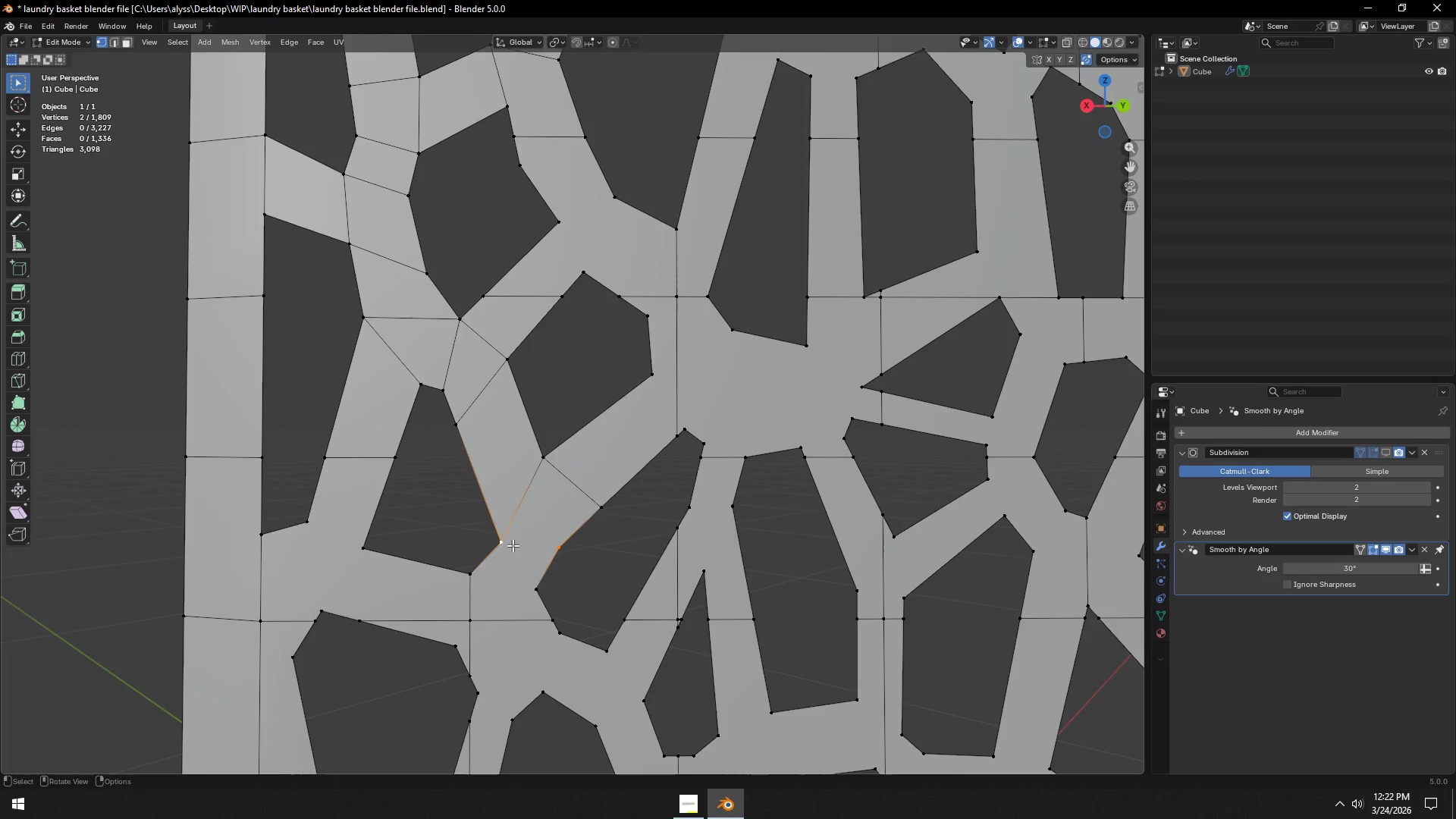 
key(J)
 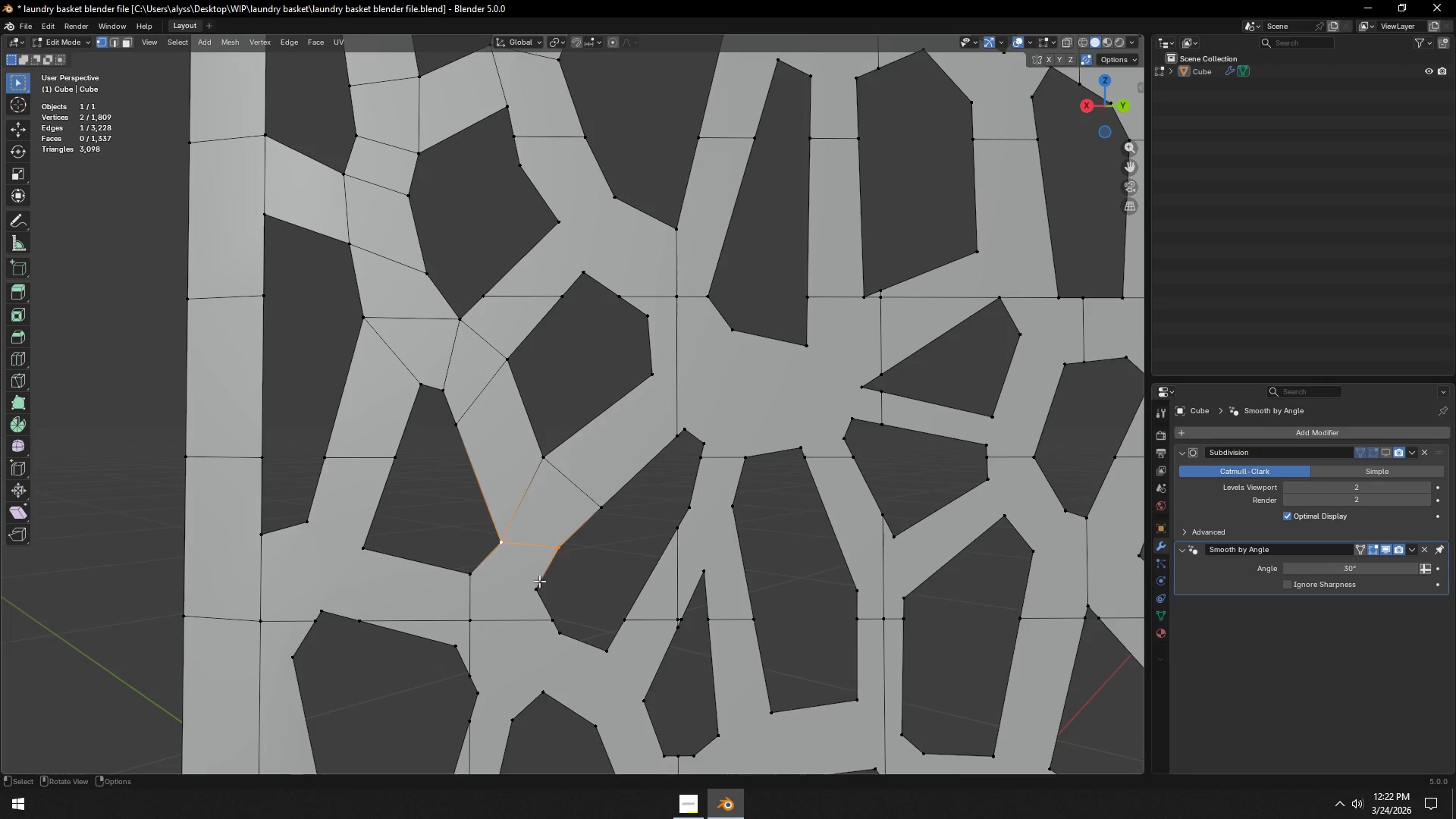 
left_click([538, 585])
 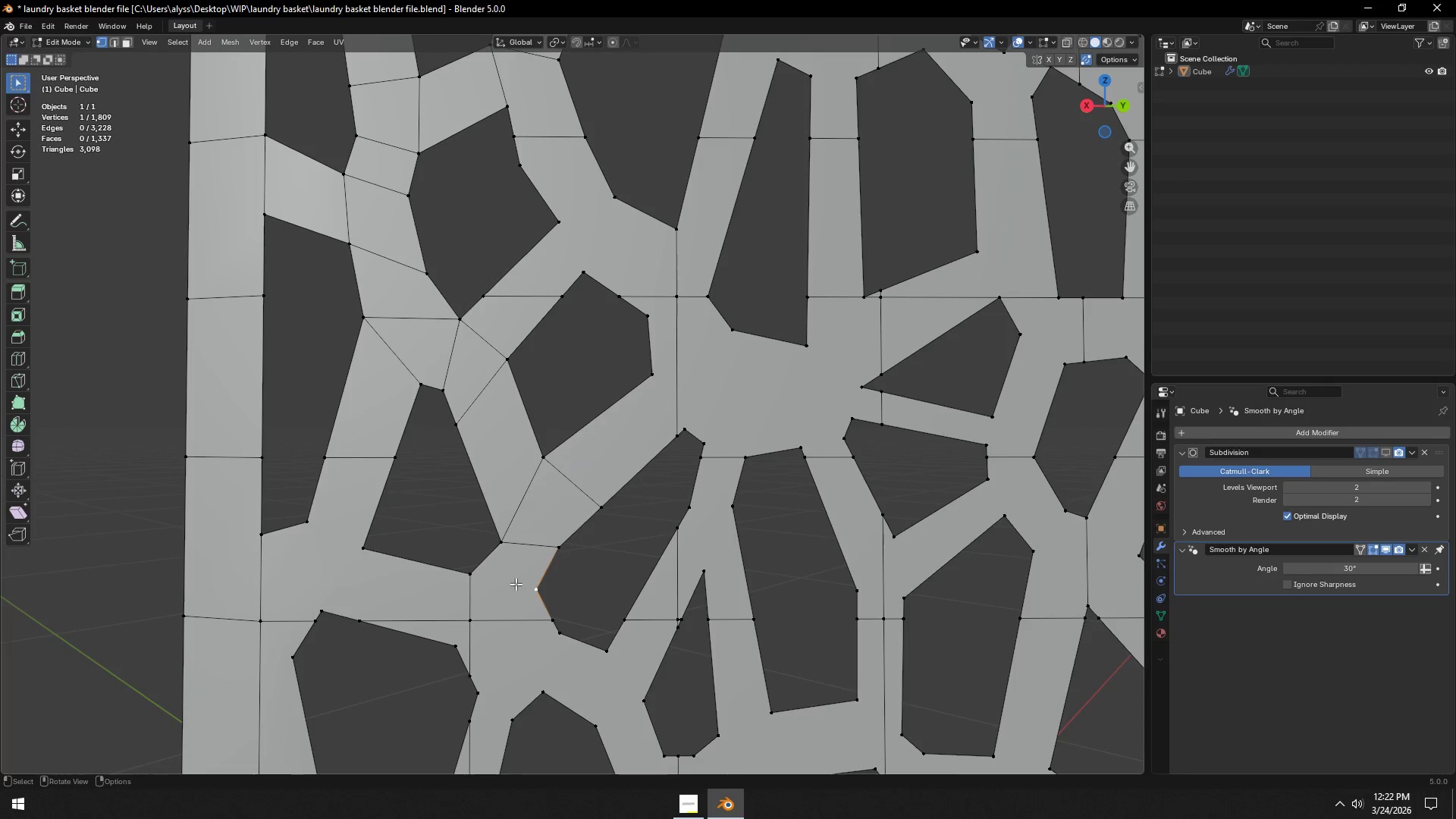 
hold_key(key=ShiftLeft, duration=0.36)
double_click([474, 577])
 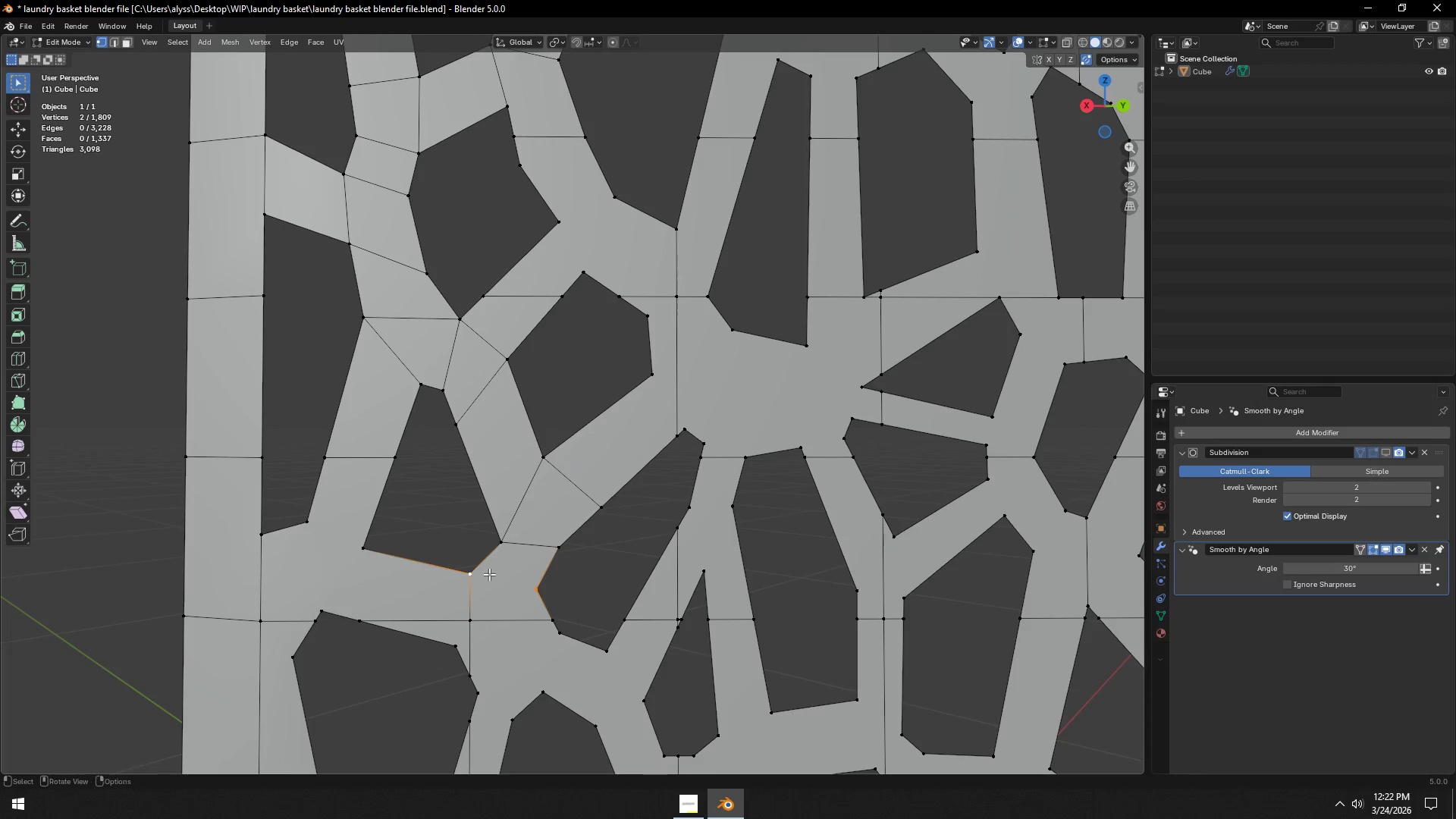 
key(J)
 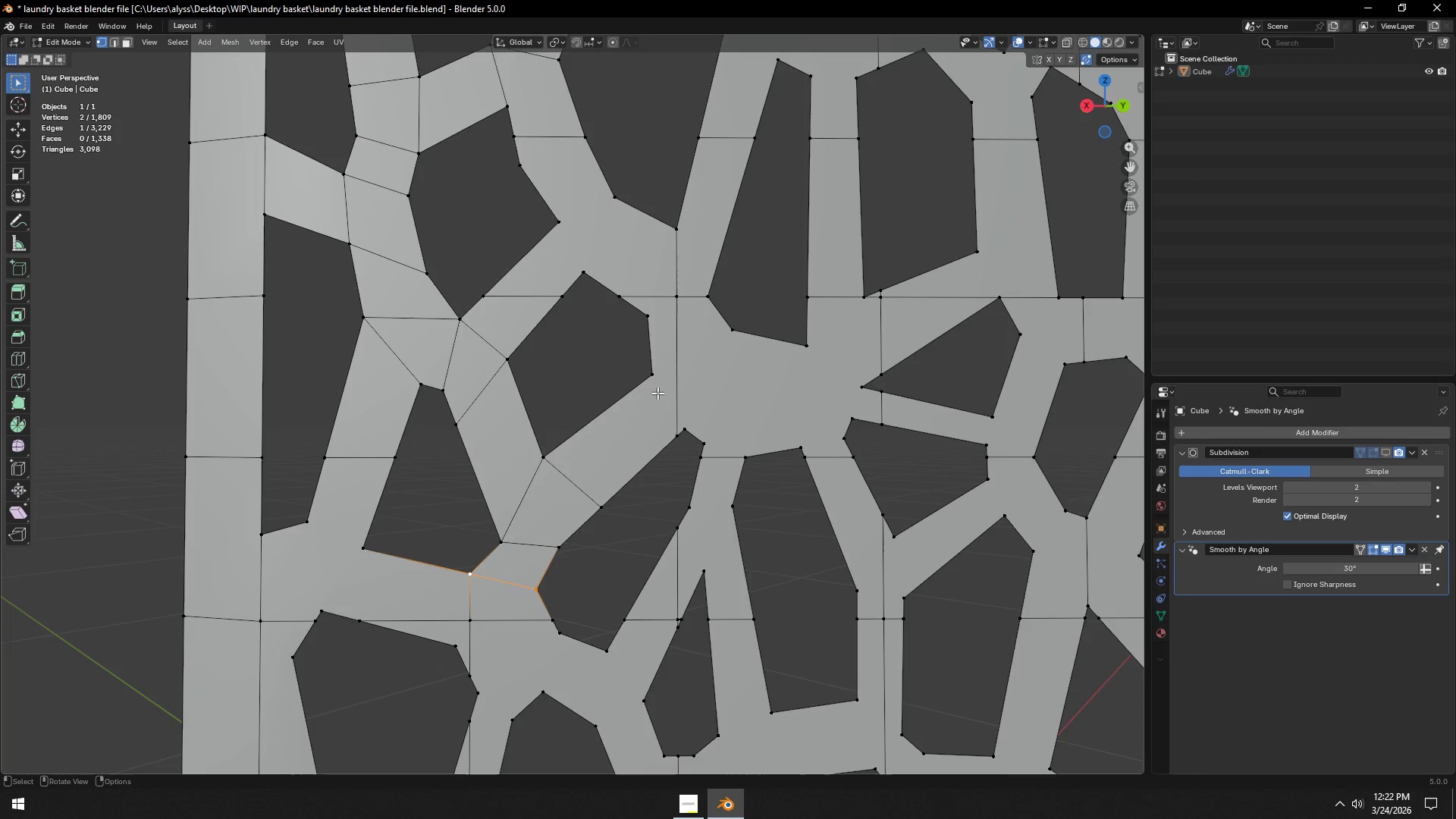 
hold_key(key=ShiftLeft, duration=0.67)
 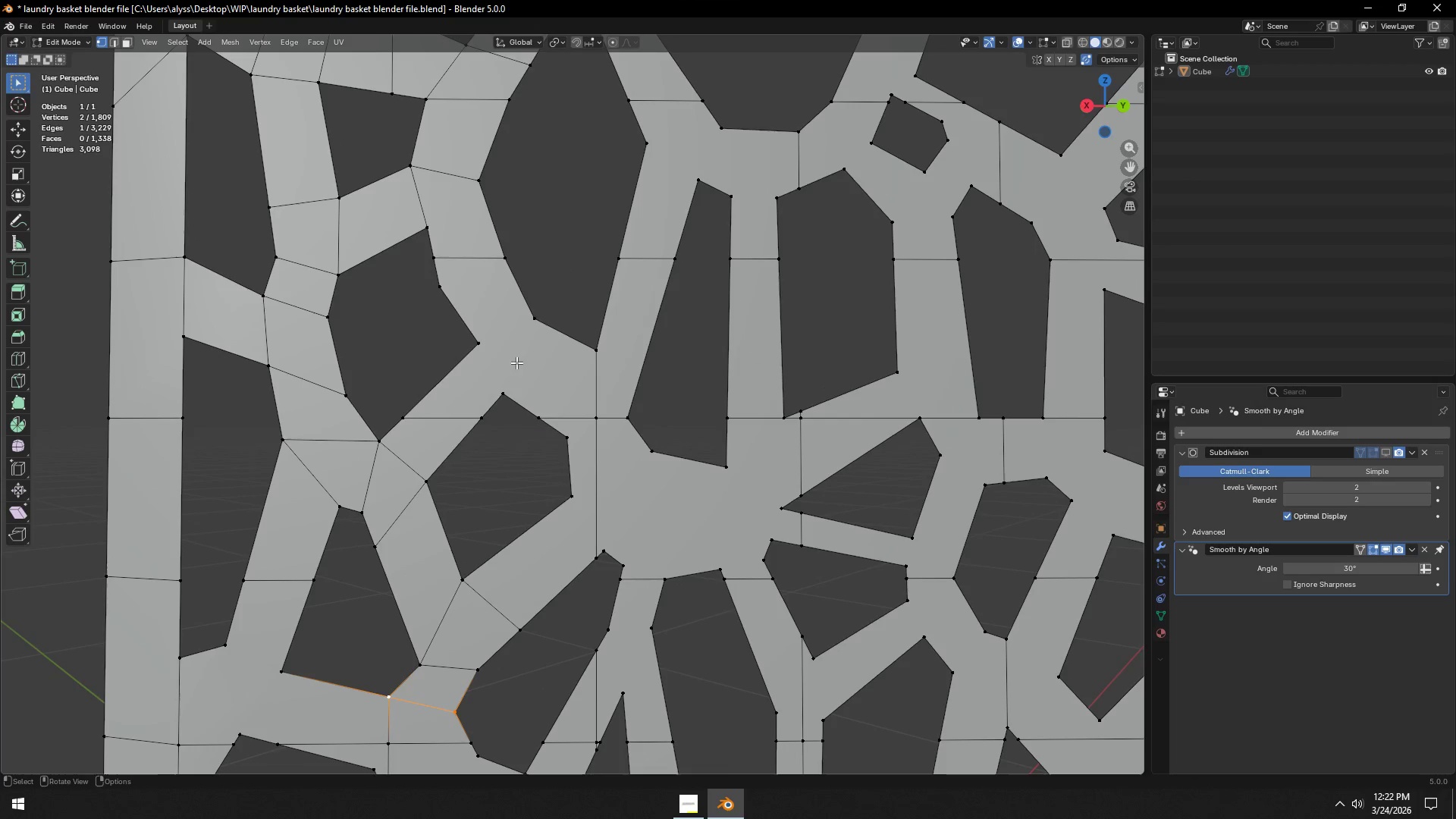 
left_click([481, 347])
 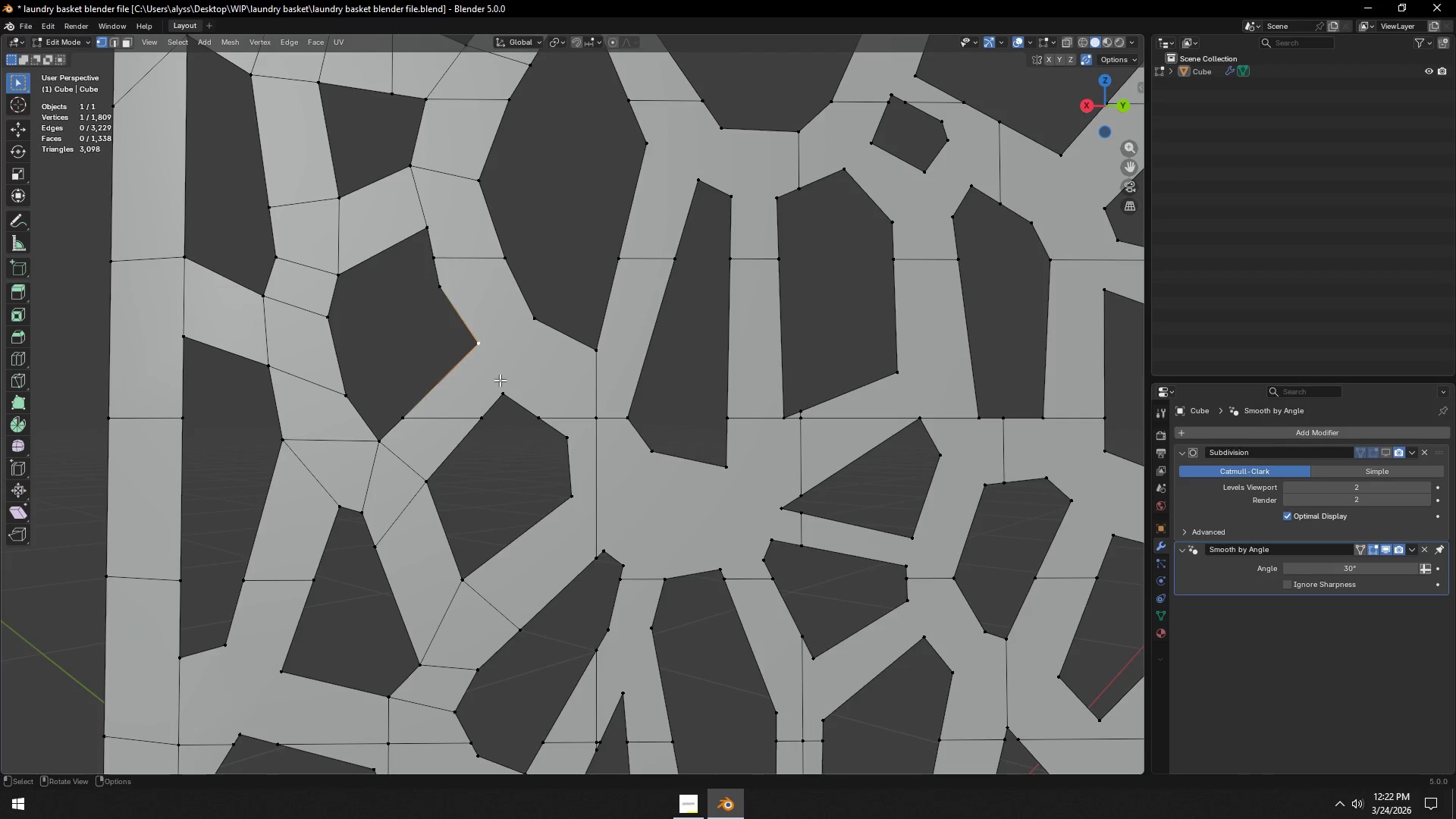 
hold_key(key=ShiftLeft, duration=0.38)
 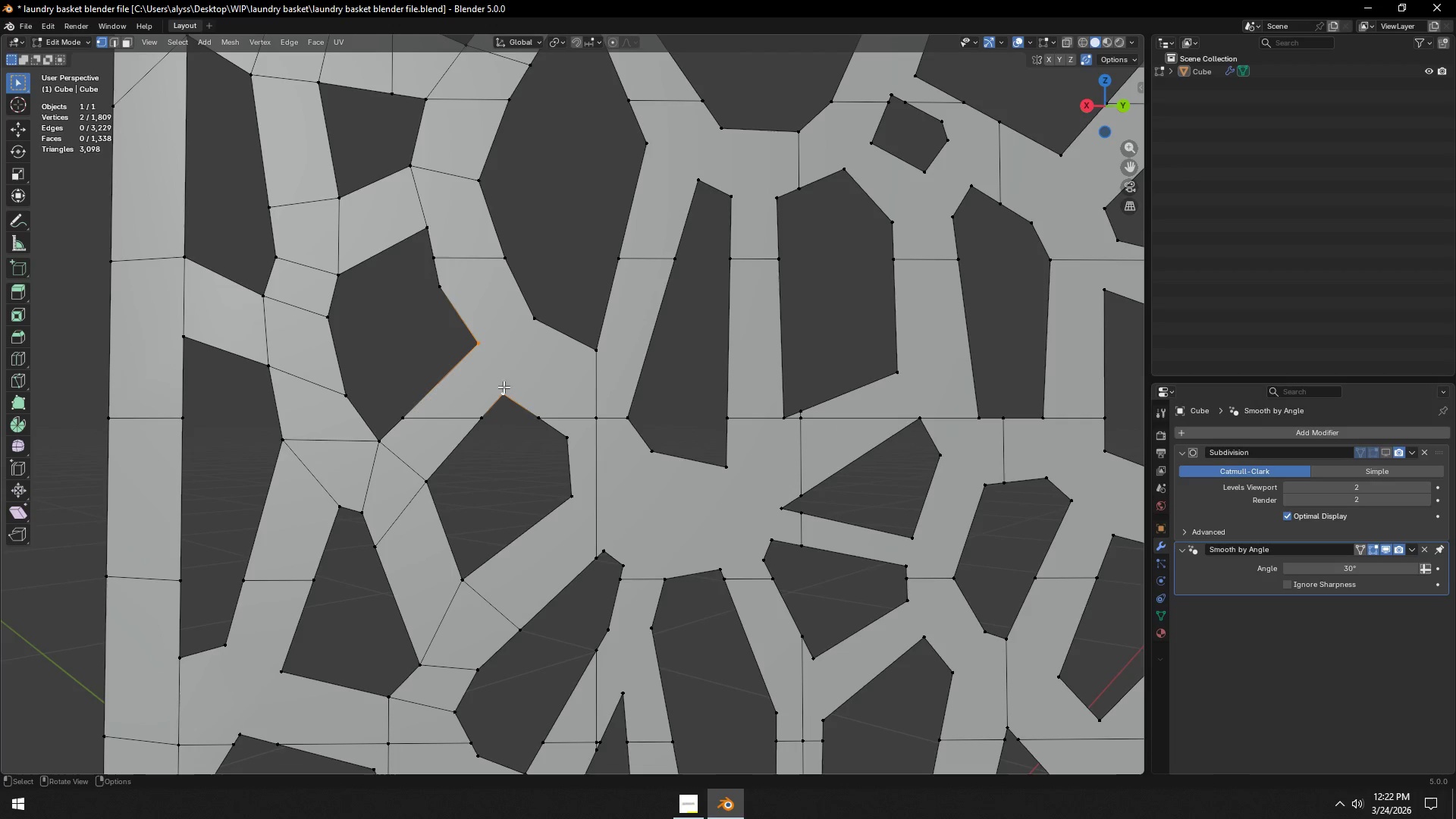 
key(J)
 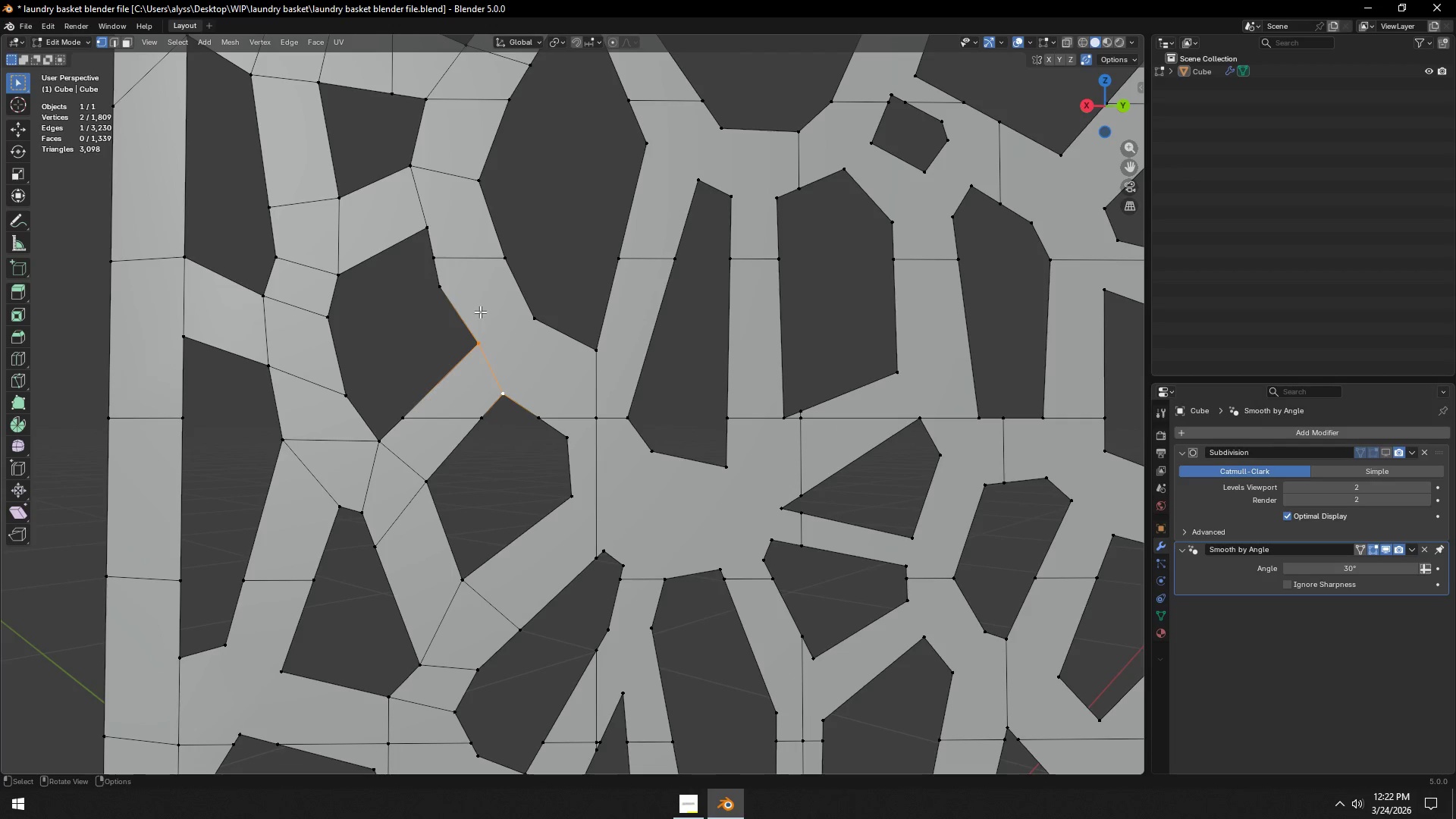 
hold_key(key=ShiftLeft, duration=0.33)
 